 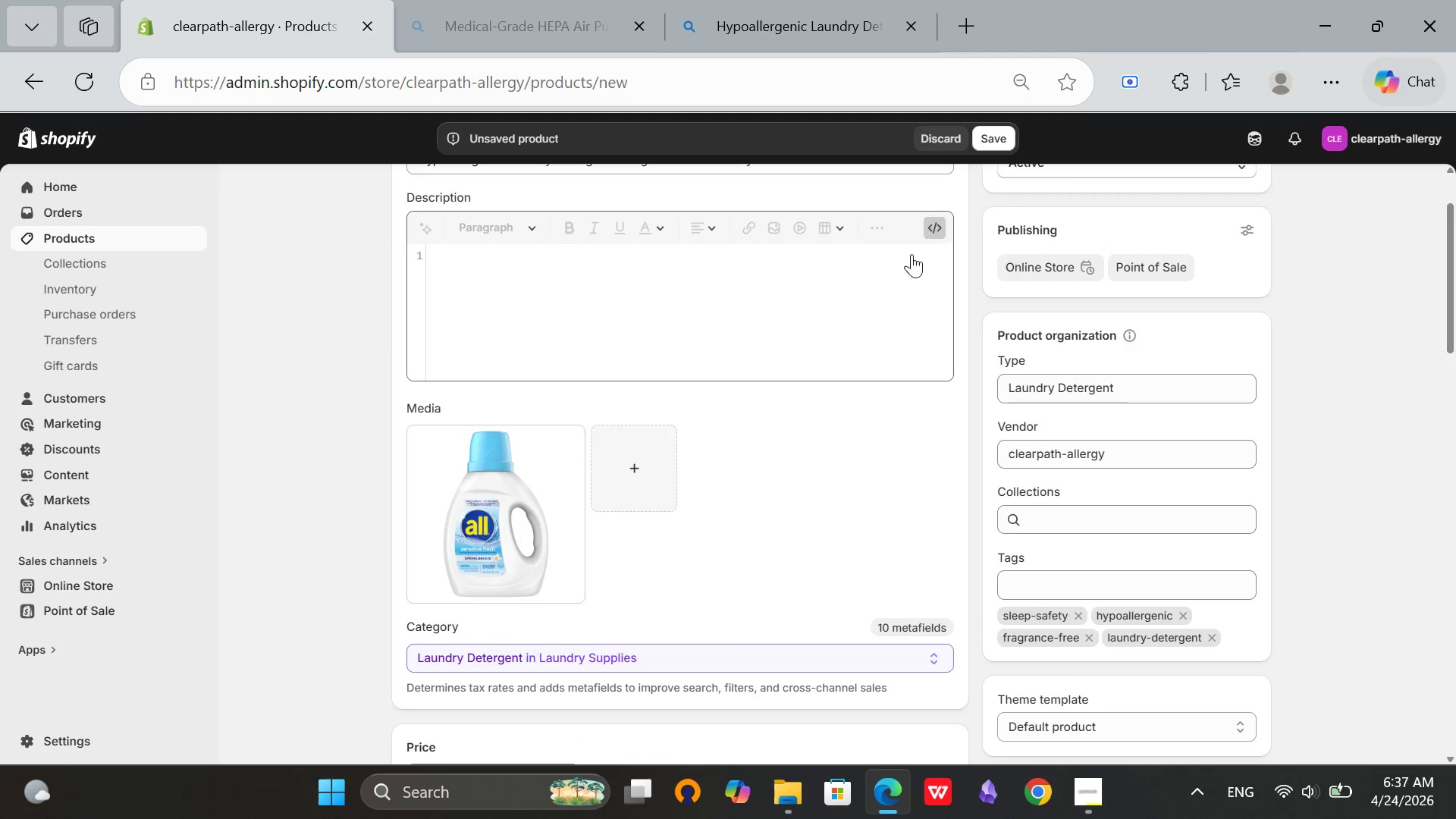 
key(Shift+ShiftRight)
 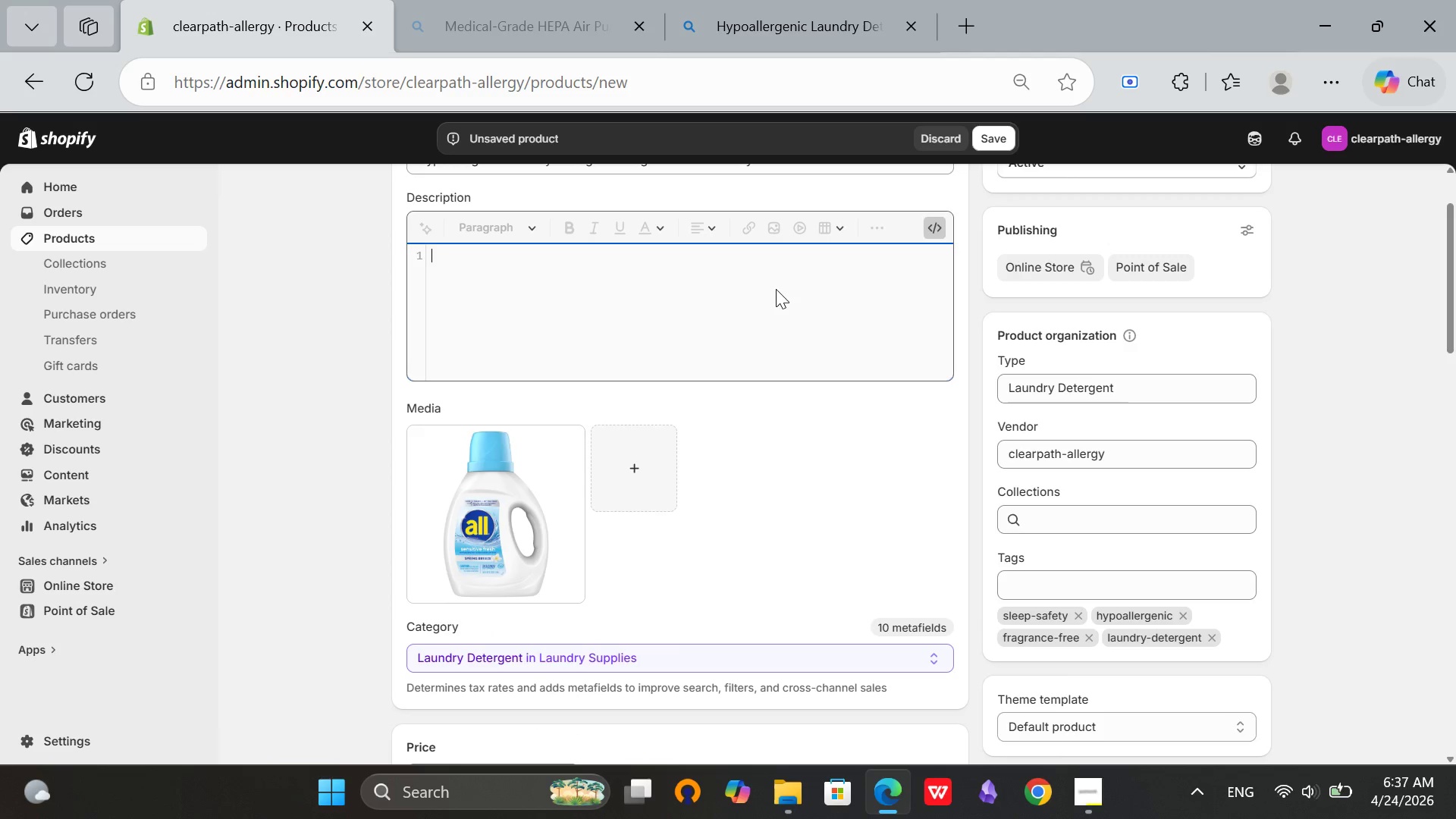 
key(Shift+Comma)
 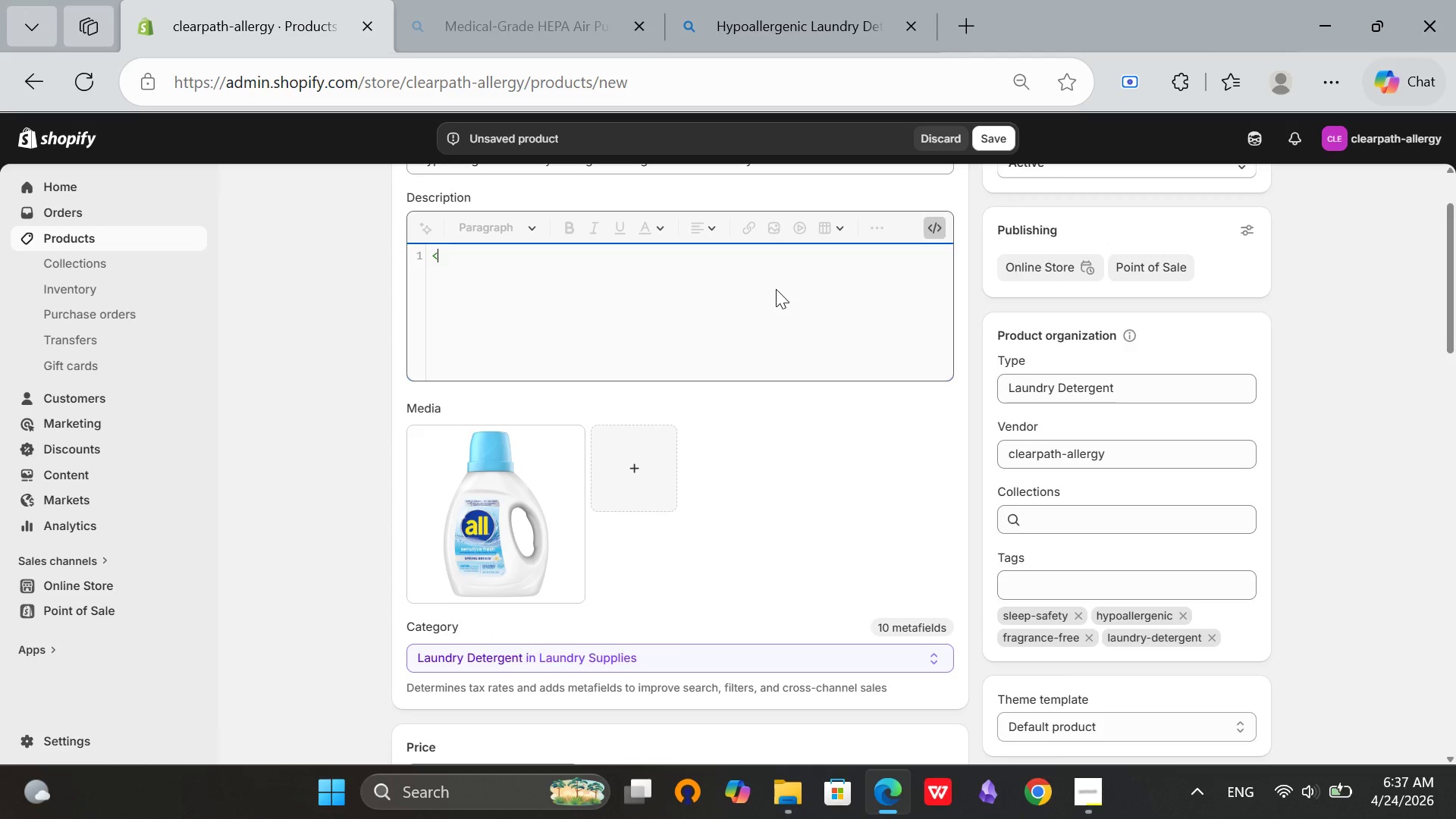 
key(P)
 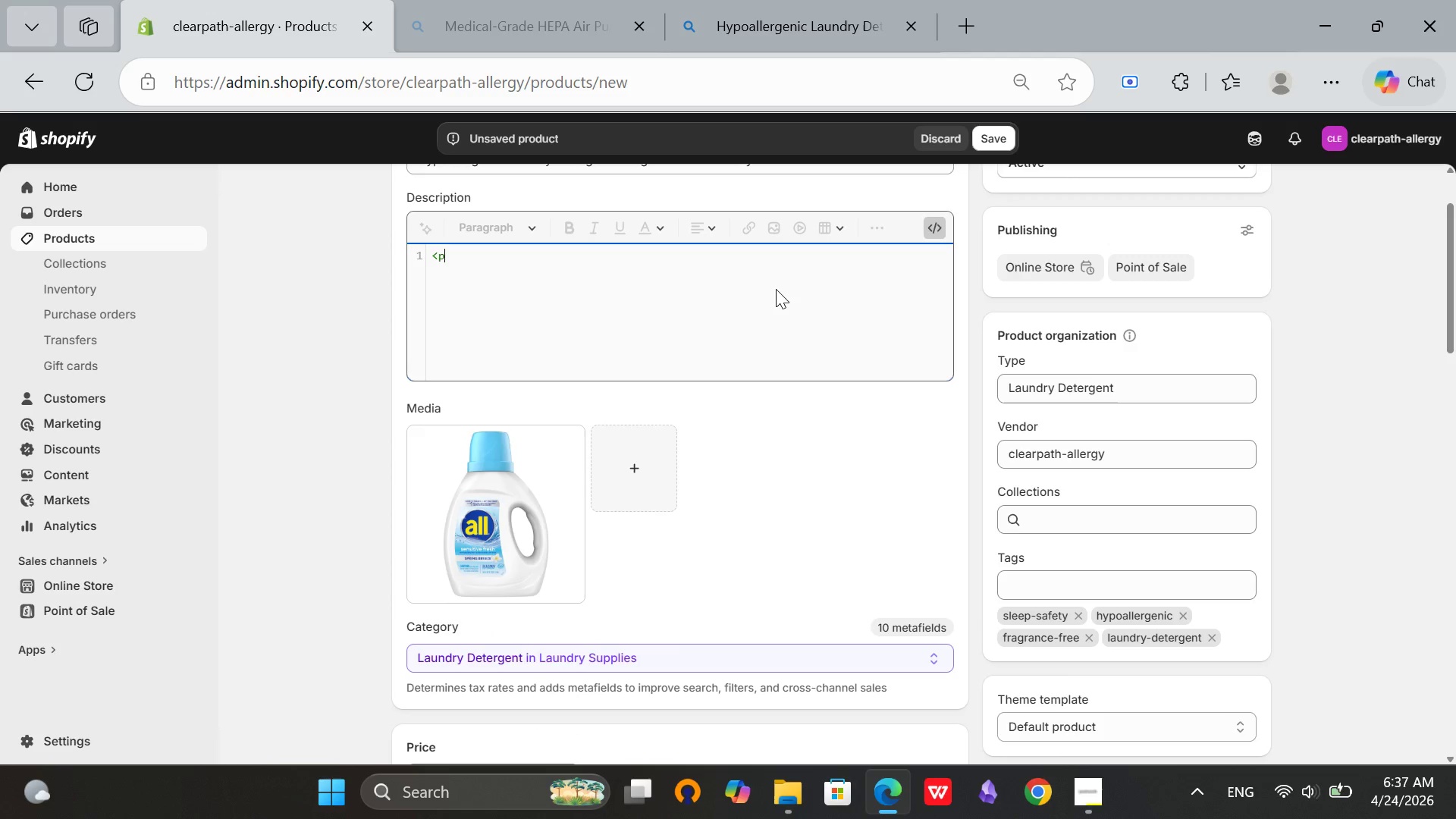 
key(Shift+ShiftRight)
 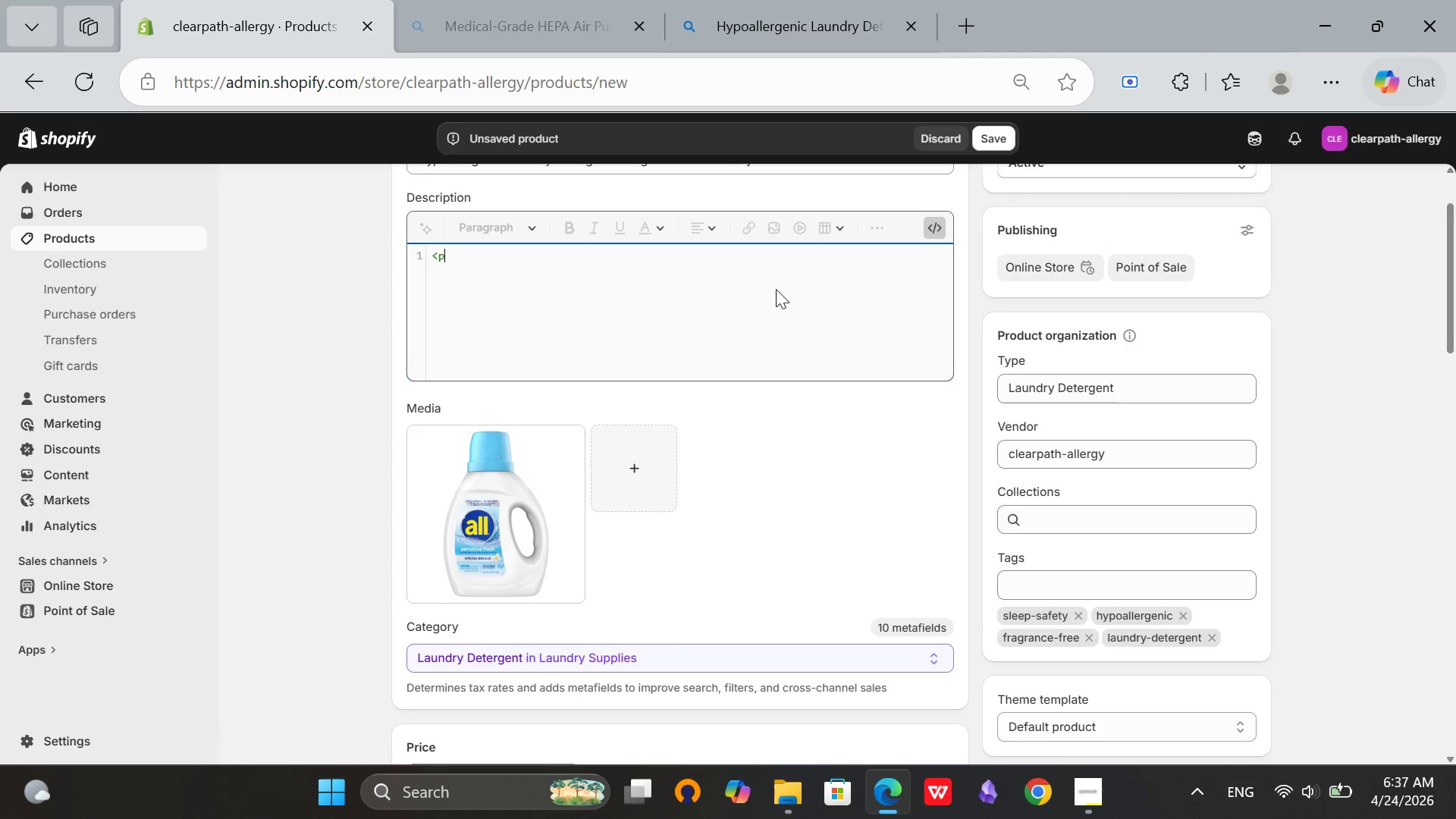 
key(Shift+ShiftRight)
 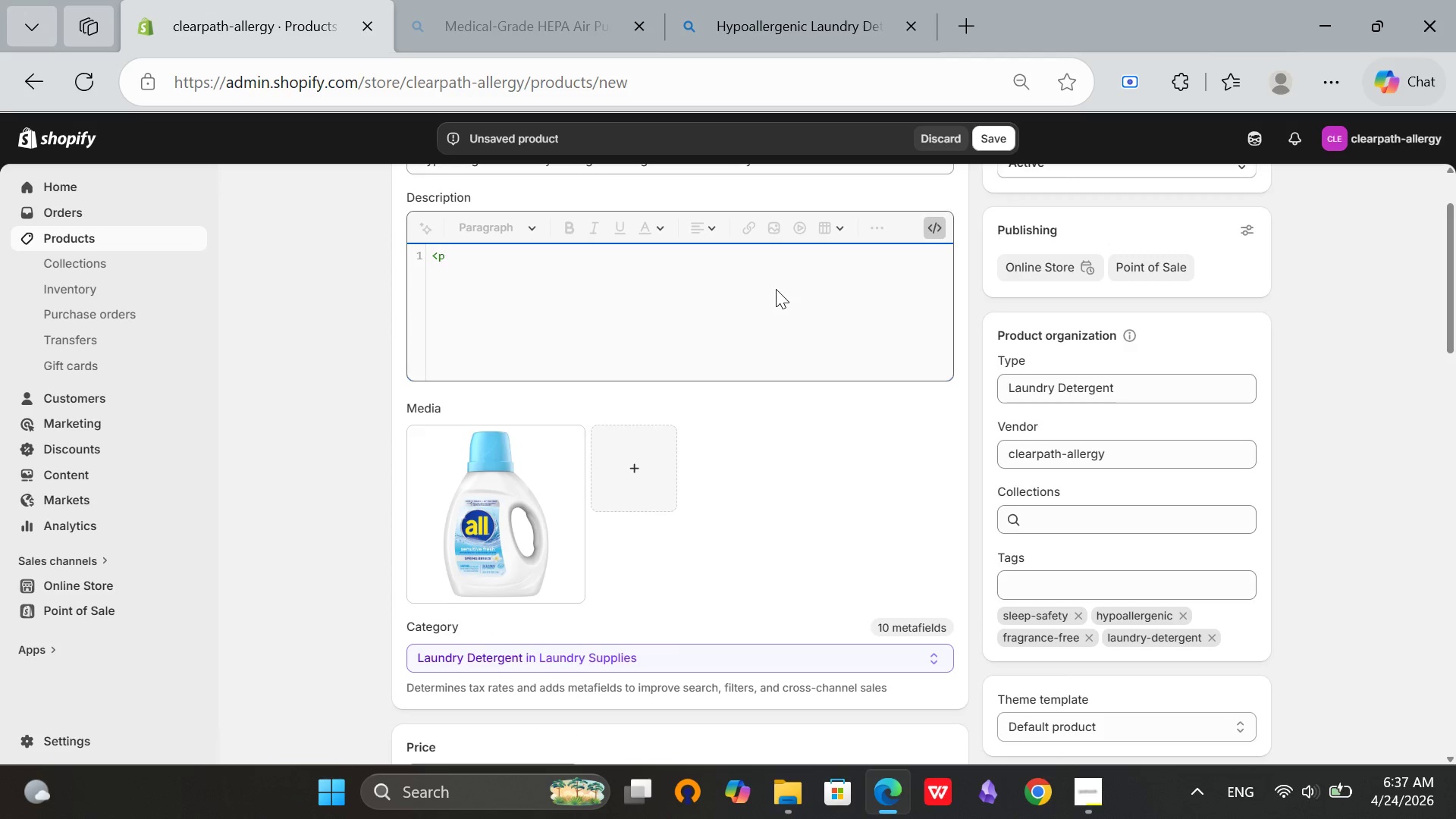 
key(Shift+Period)
 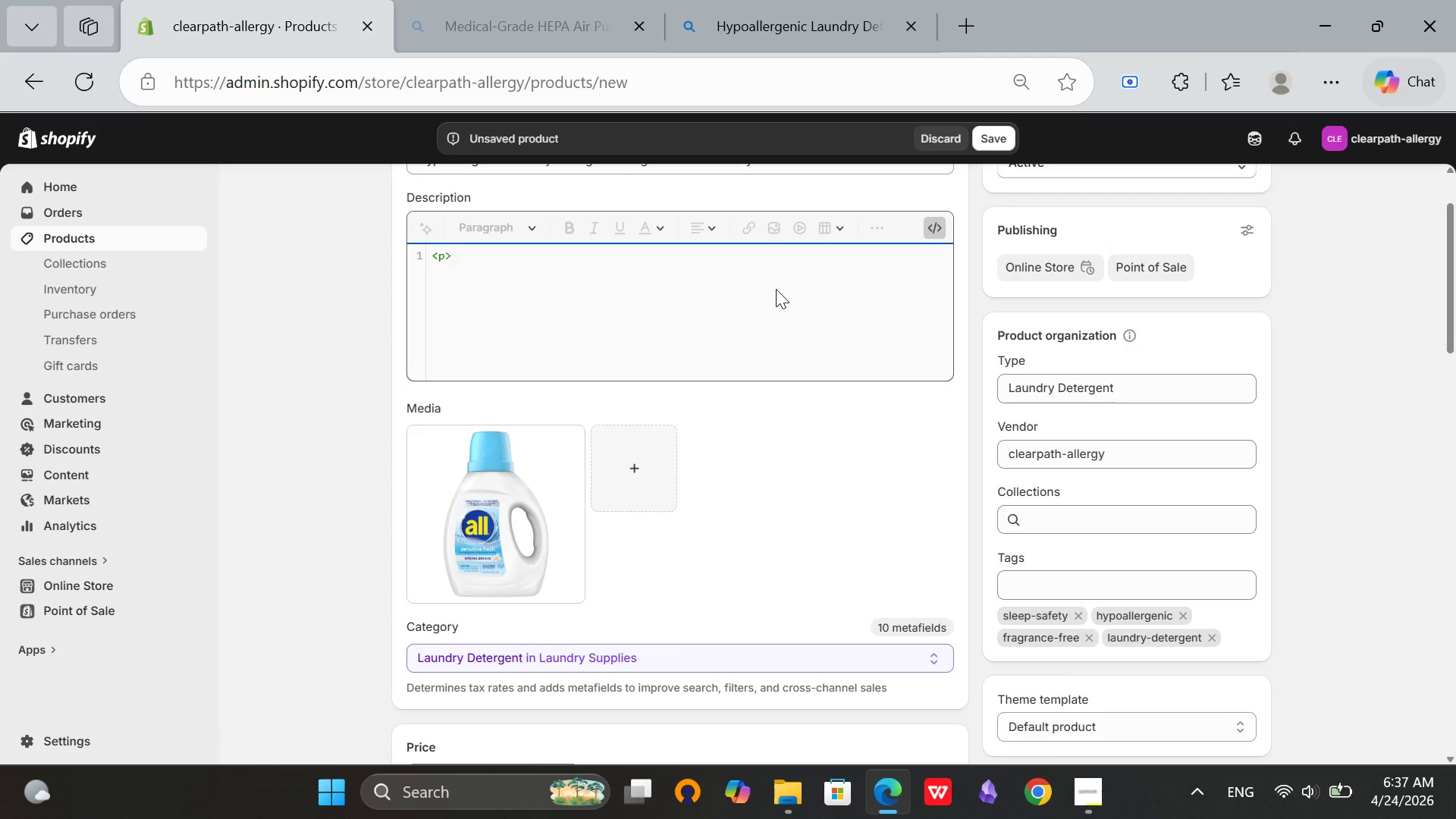 
wait(6.44)
 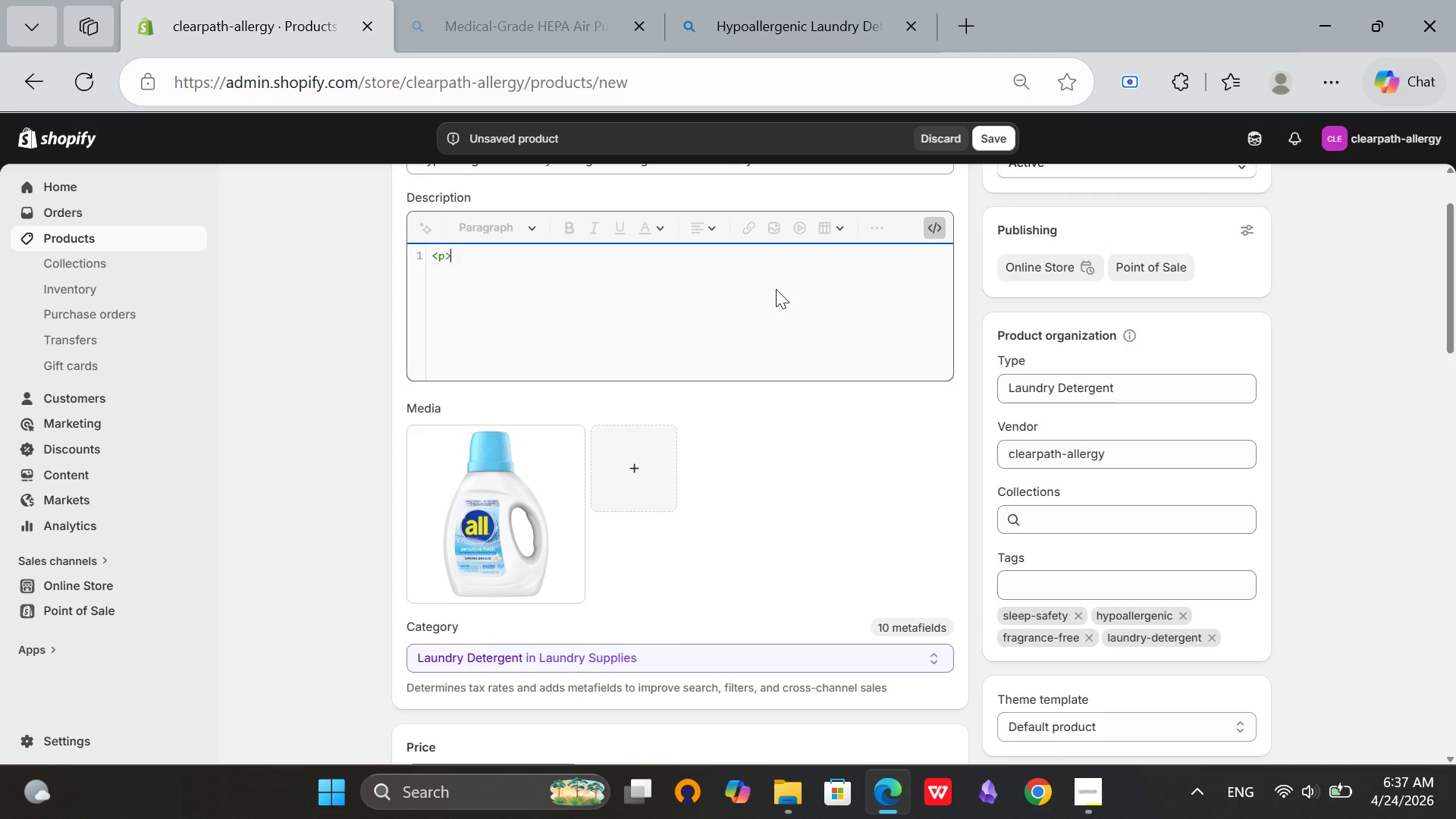 
type(Hypo)
 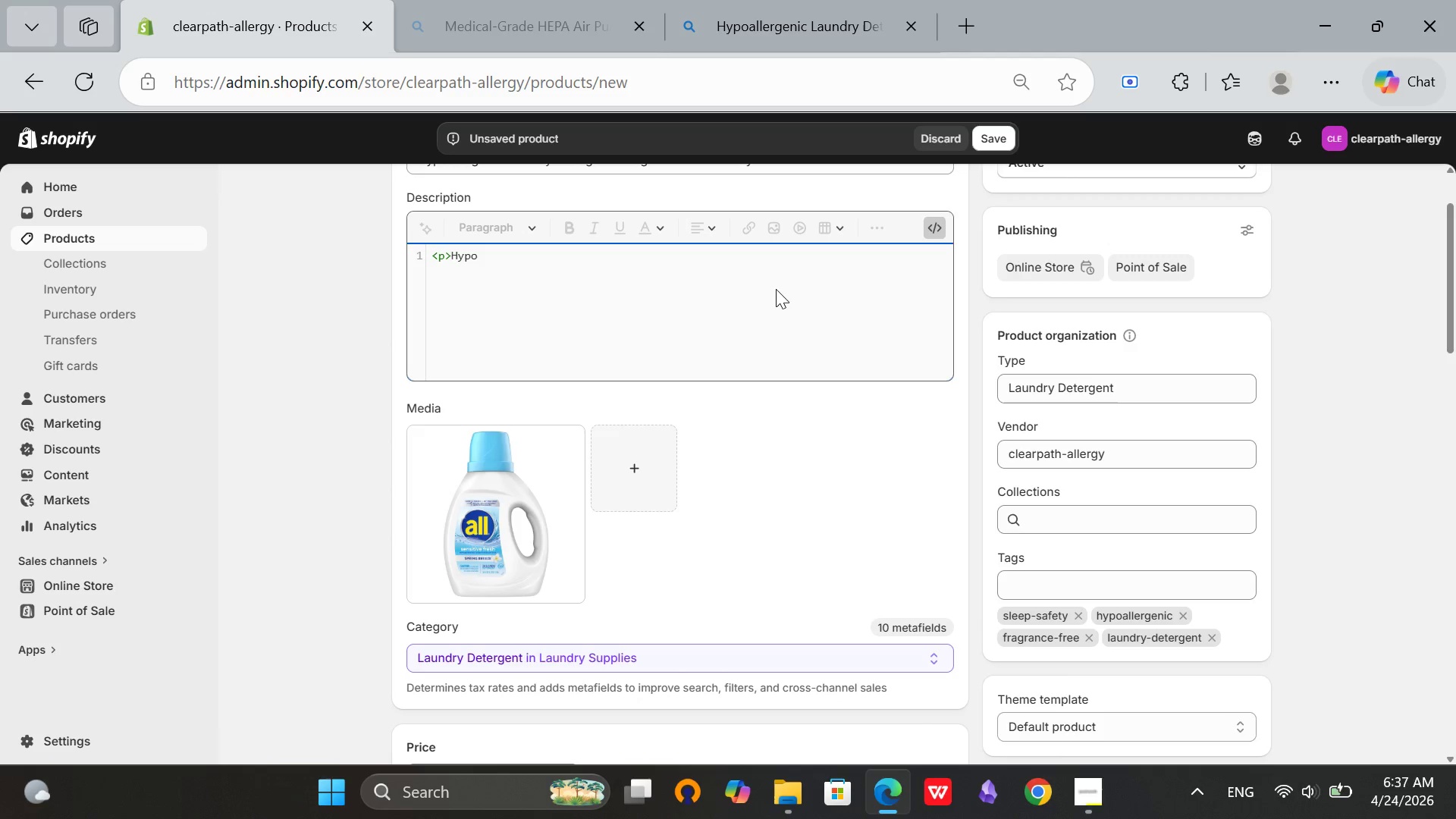 
type(allergen )
key(Backspace)
type(ic Laundry )
 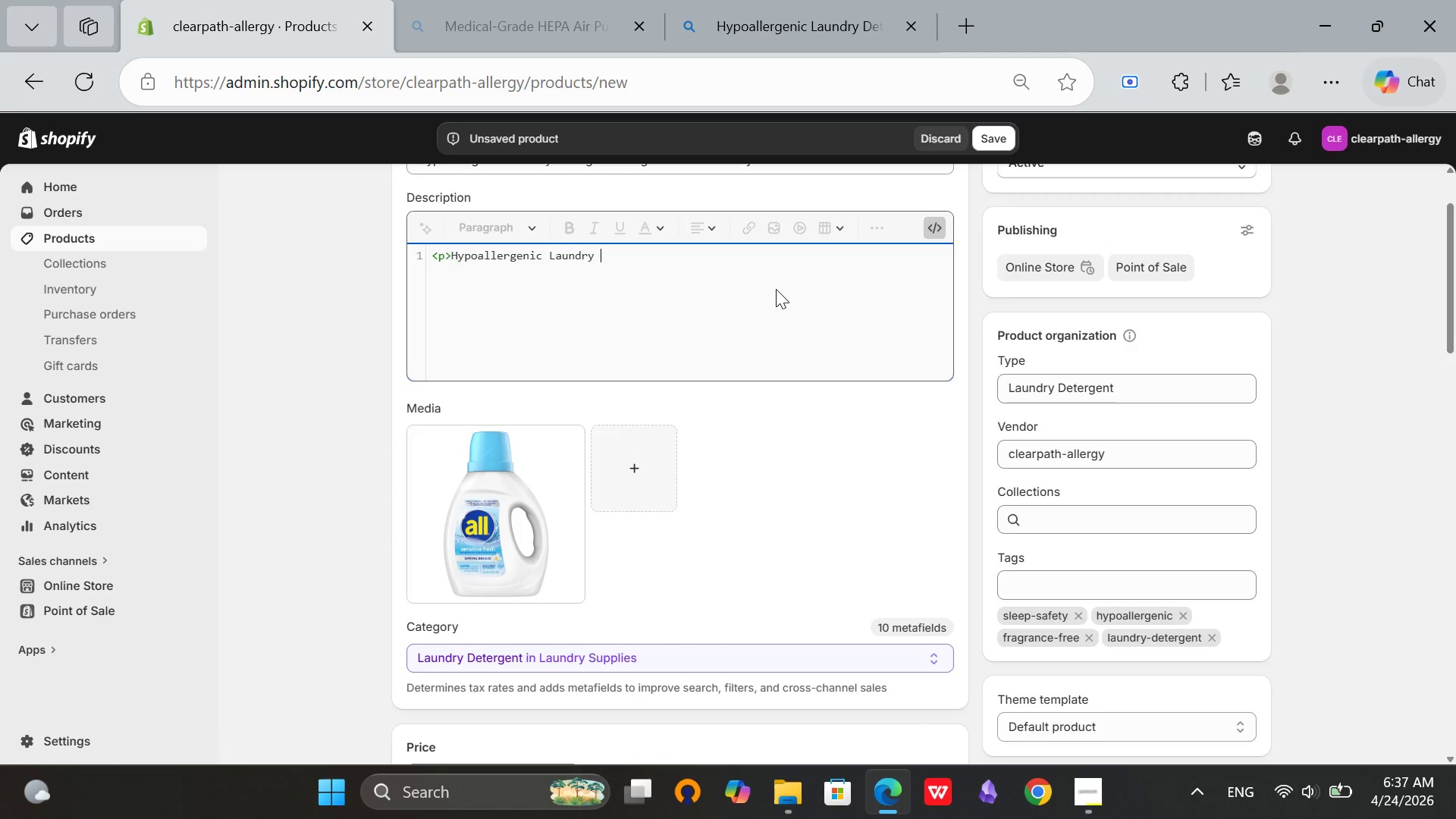 
type(Detergent os)
key(Backspace)
key(Backspace)
type(is formulated for sensitive skin. Free from FRAG)
key(Backspace)
key(Backspace)
key(Backspace)
key(Backspace)
type(frag)
 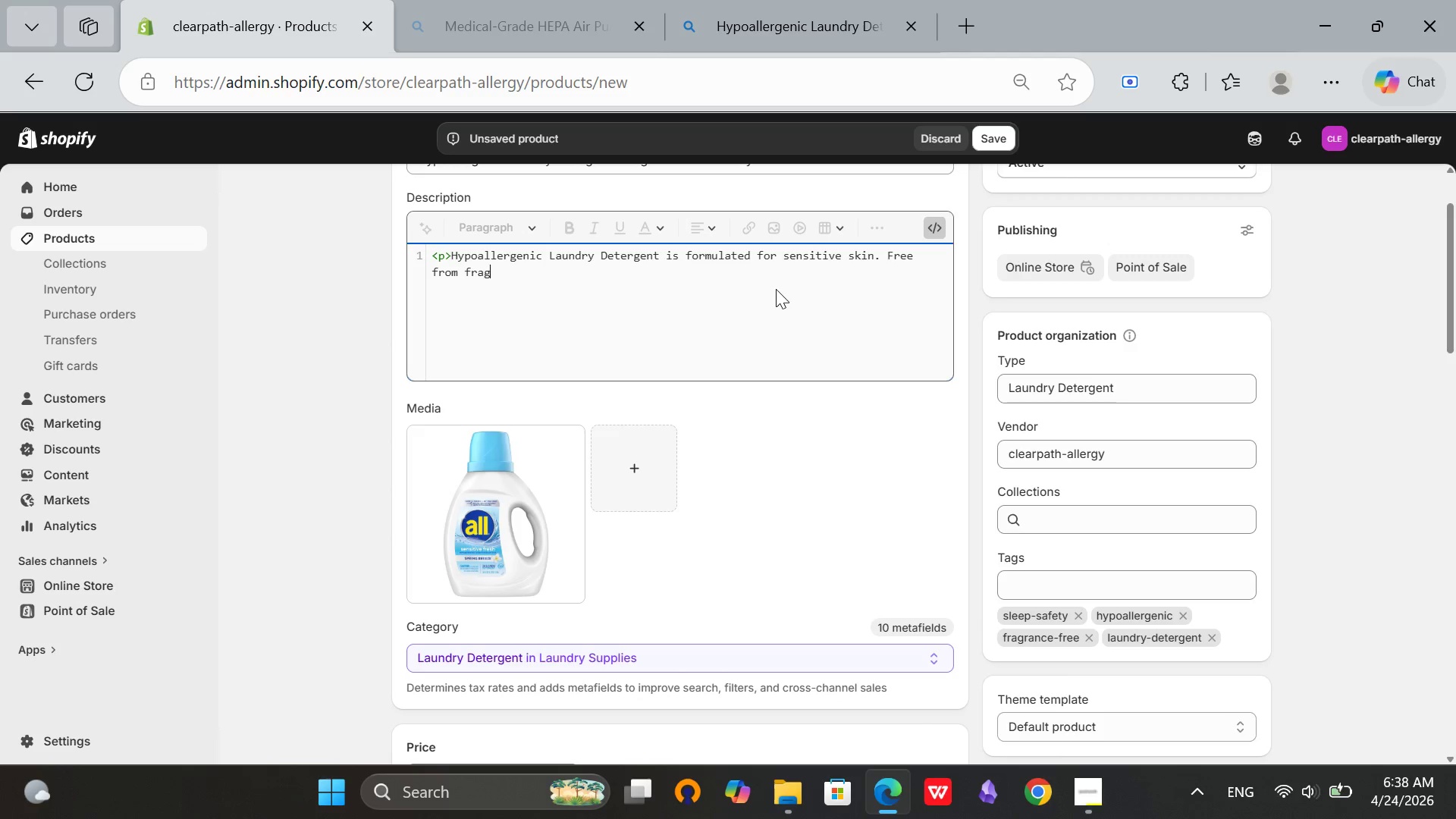 
wait(6.67)
 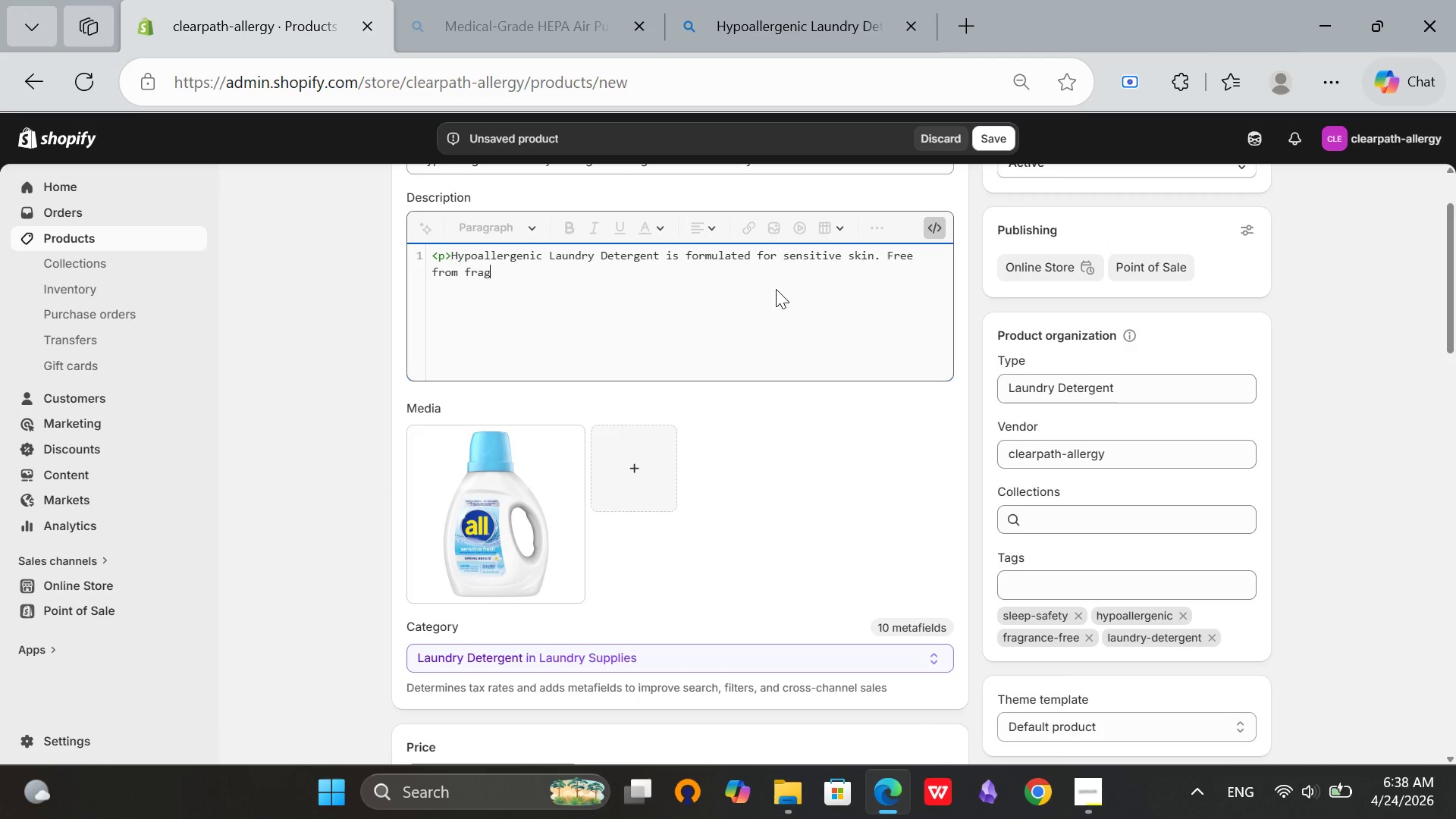 
type(rances, dyes, and harsh chemicals. Removes common allergens includng dust mite proteins and pollen)
 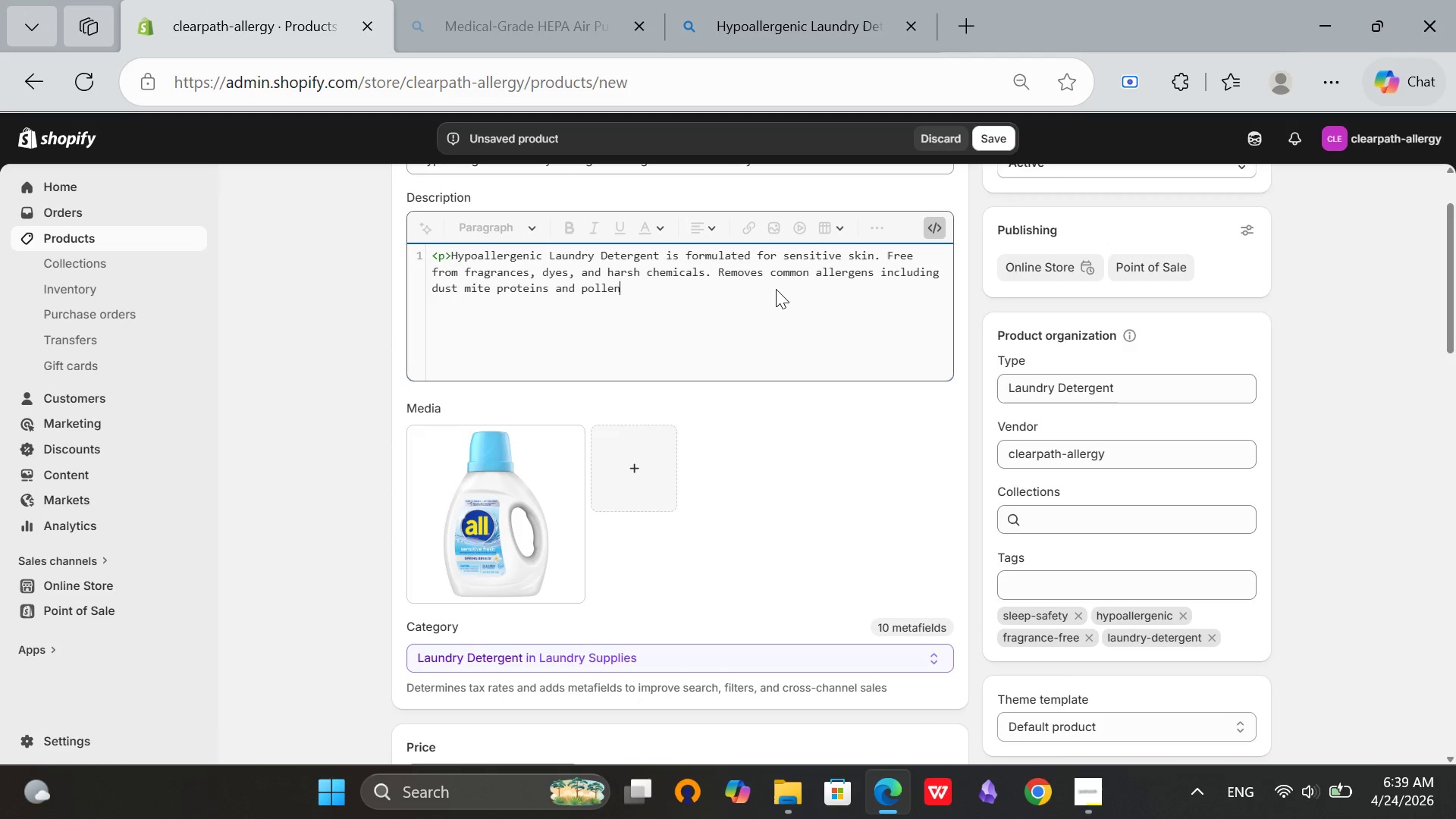 
type(. Safe)
 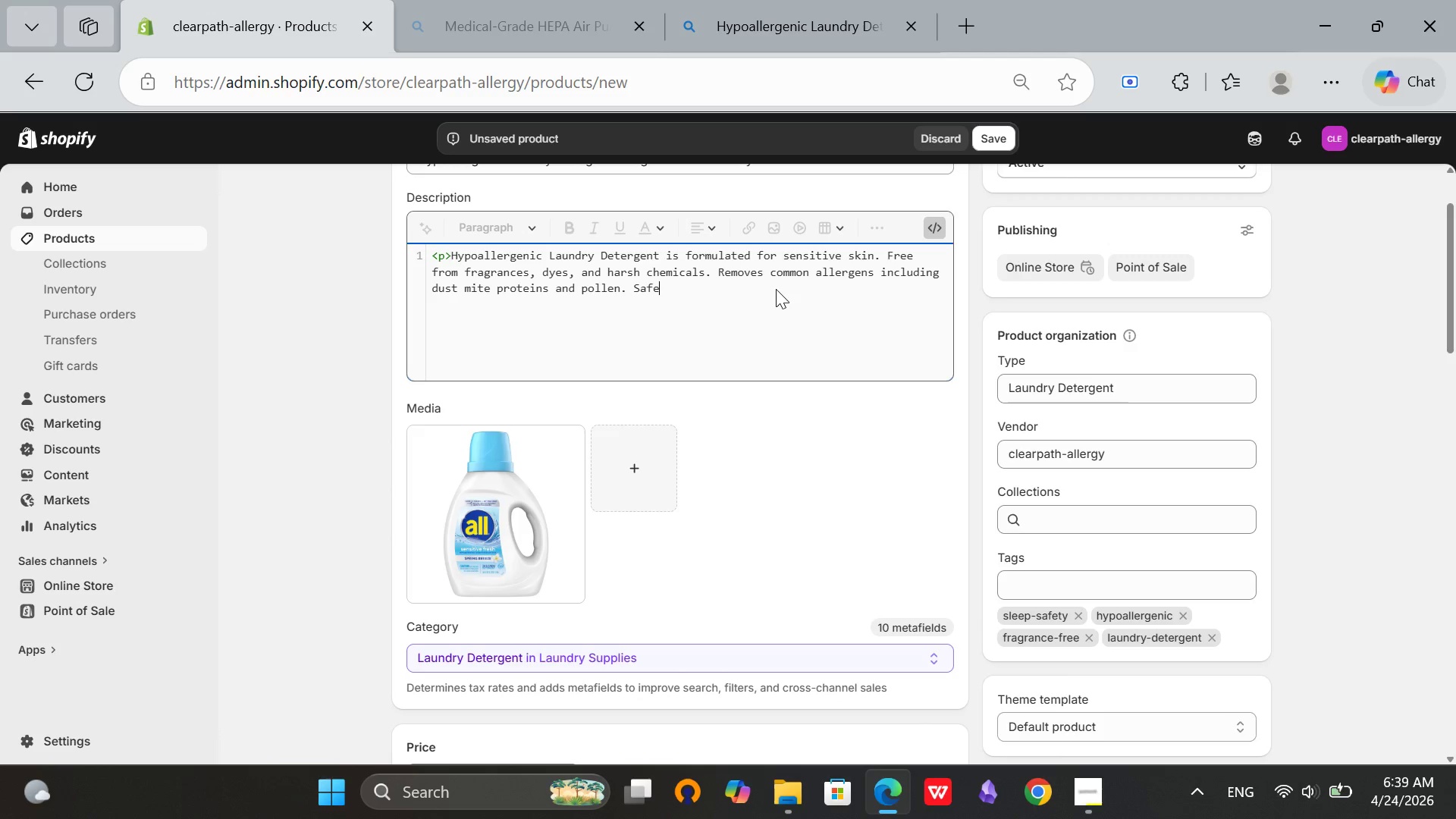 
type( for HE and standad machines.</p>)
 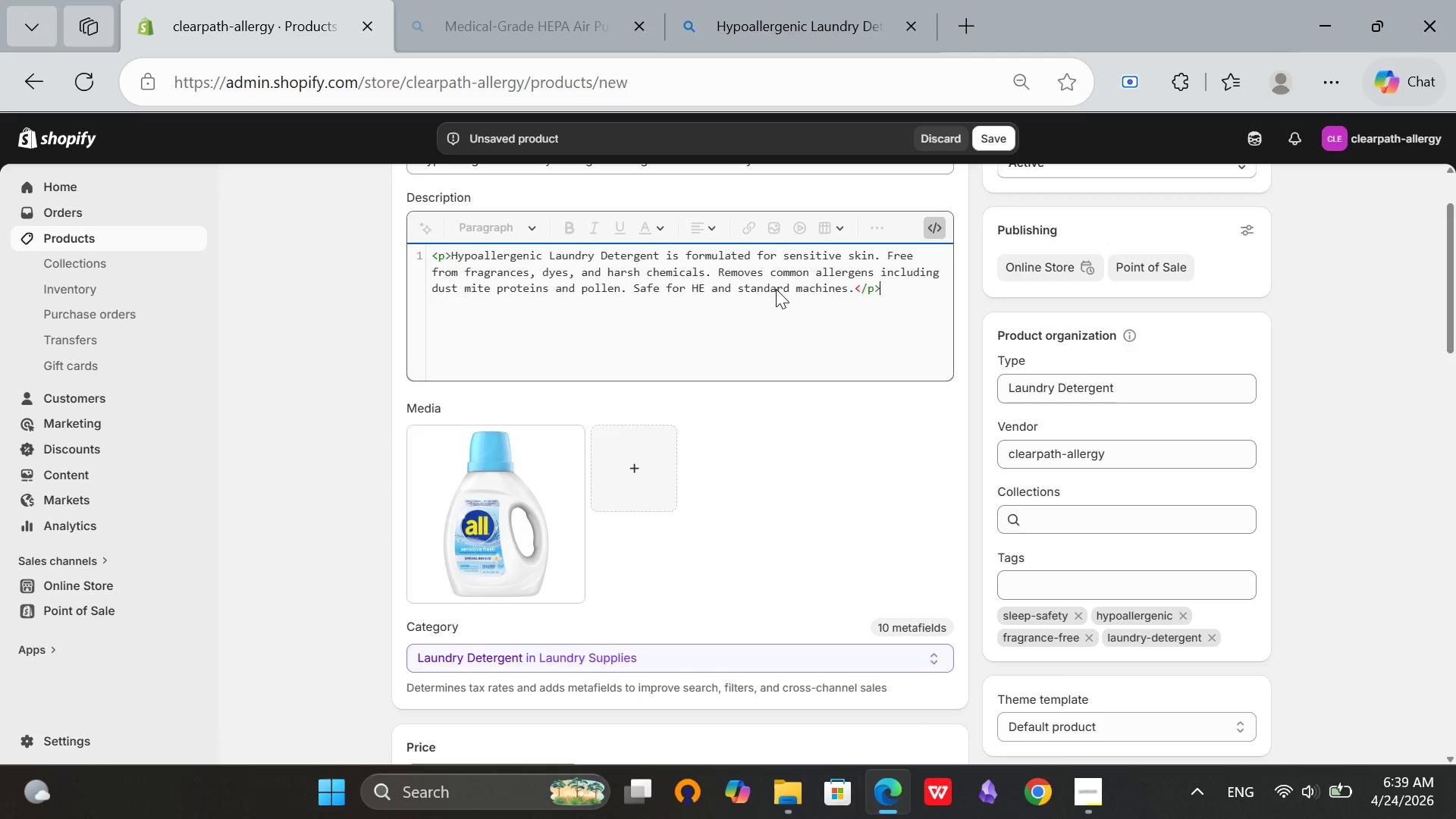 
key(Enter)
 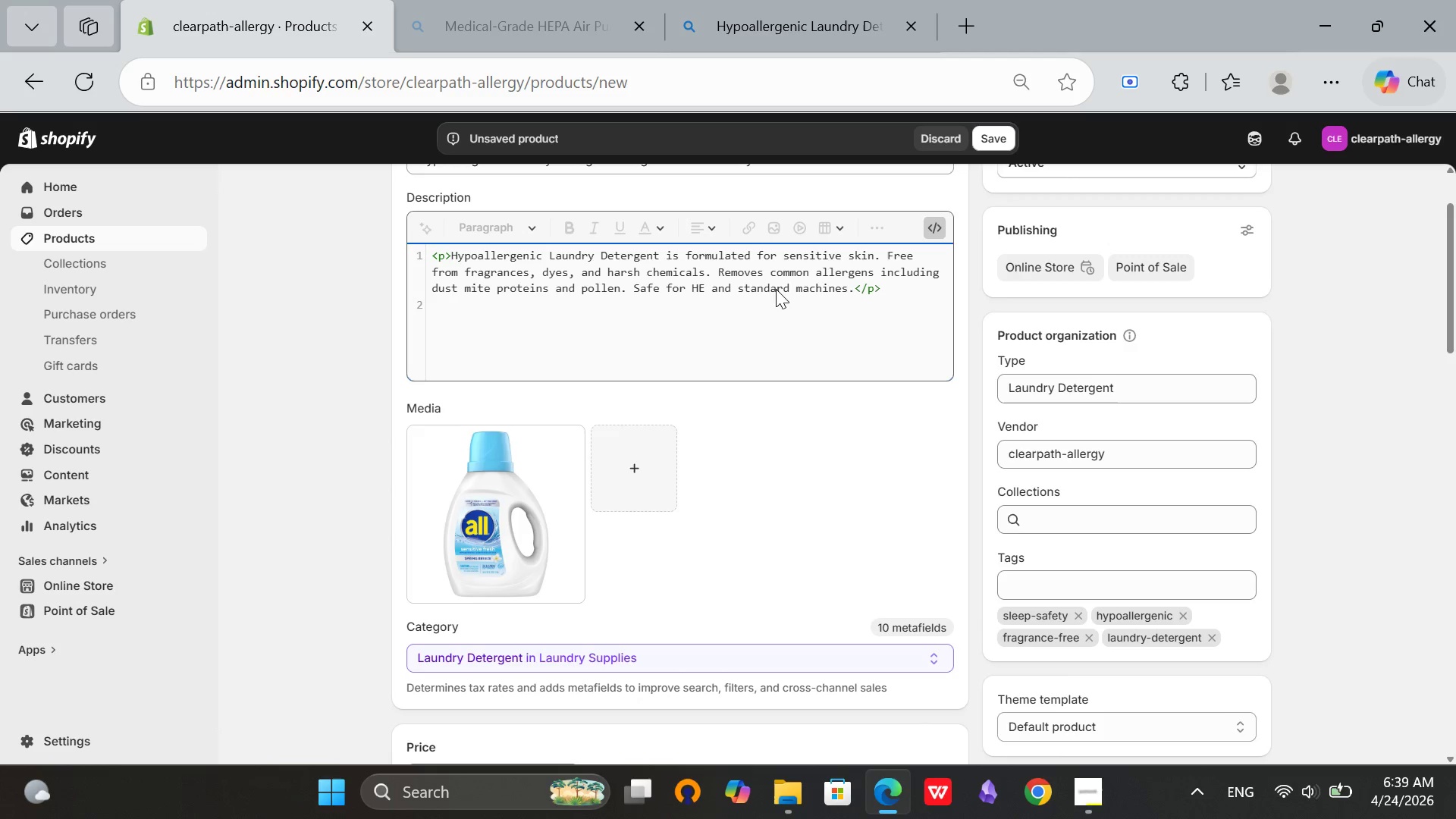 
type(<h3>Specificatins)
 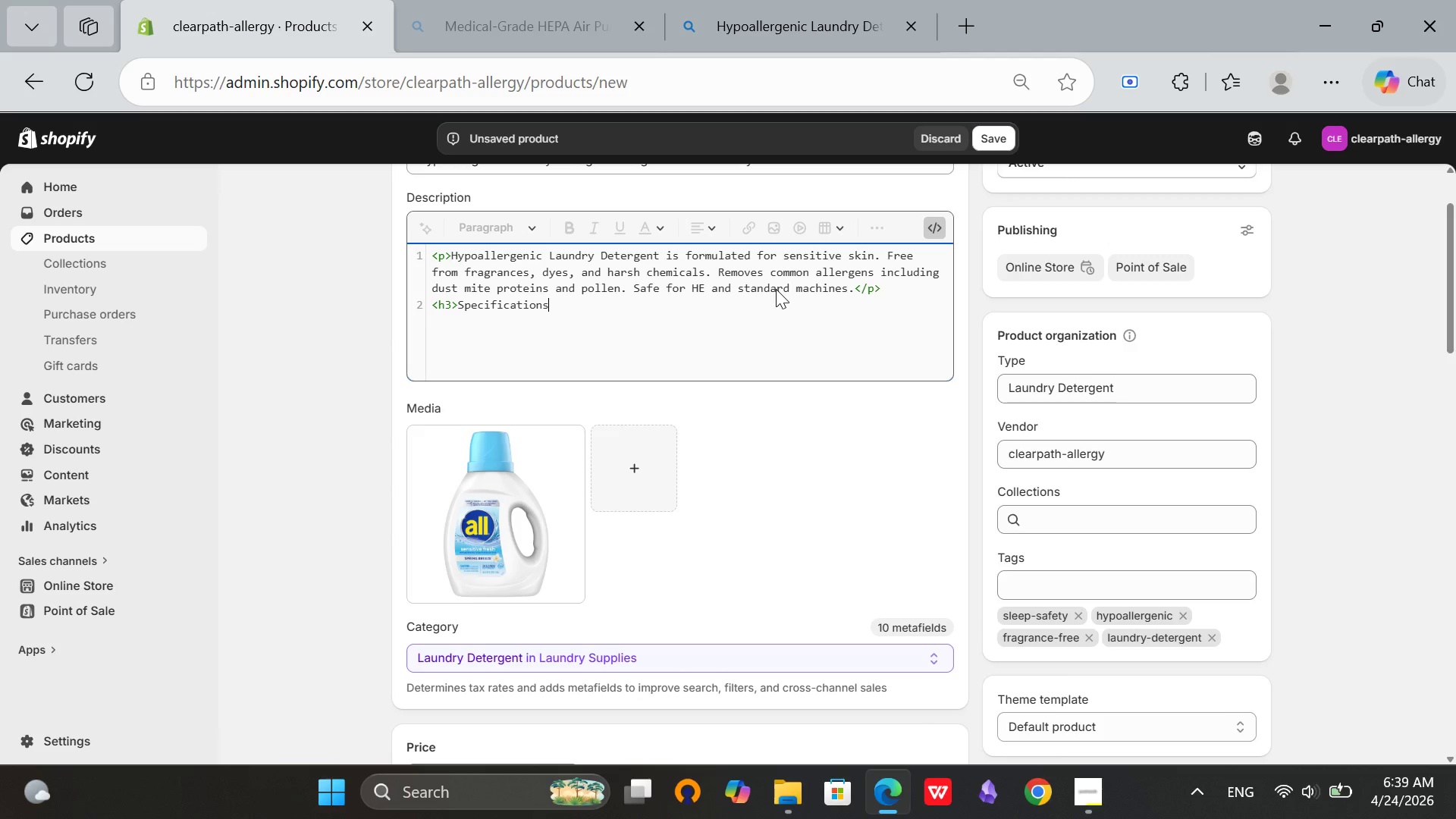 
 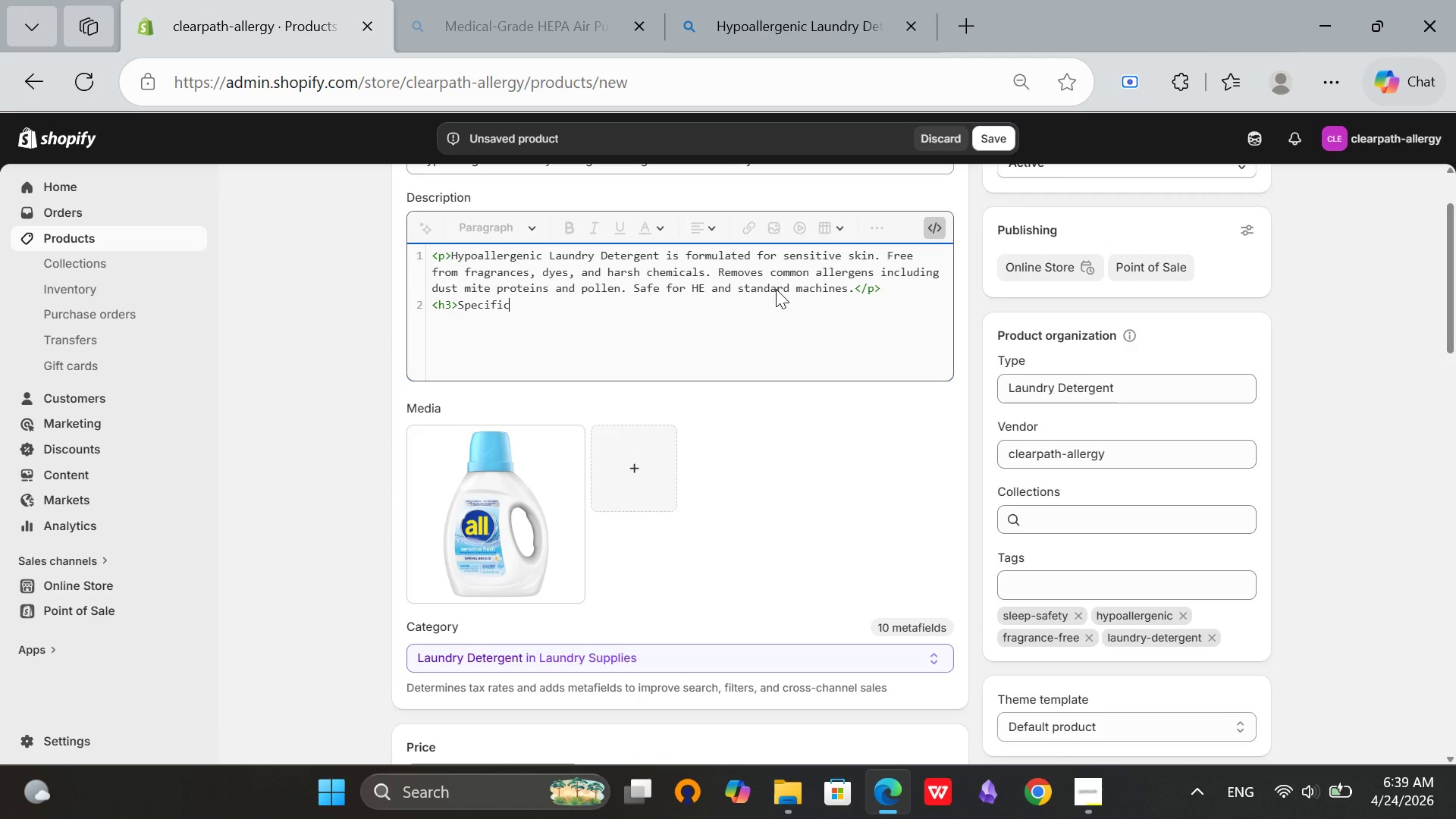 
hold_key(key=O, duration=0.31)
 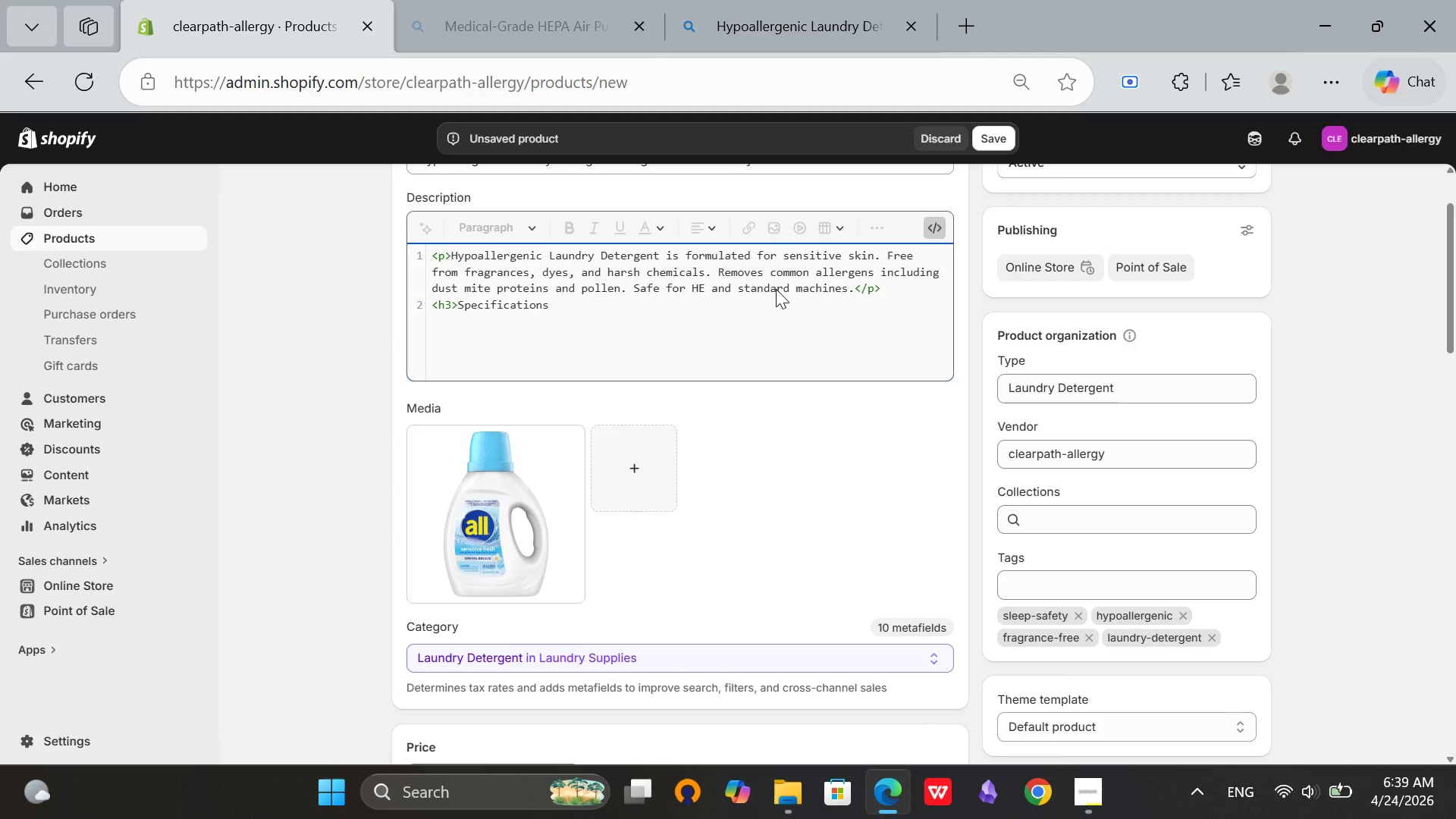 
type(</h3>)
 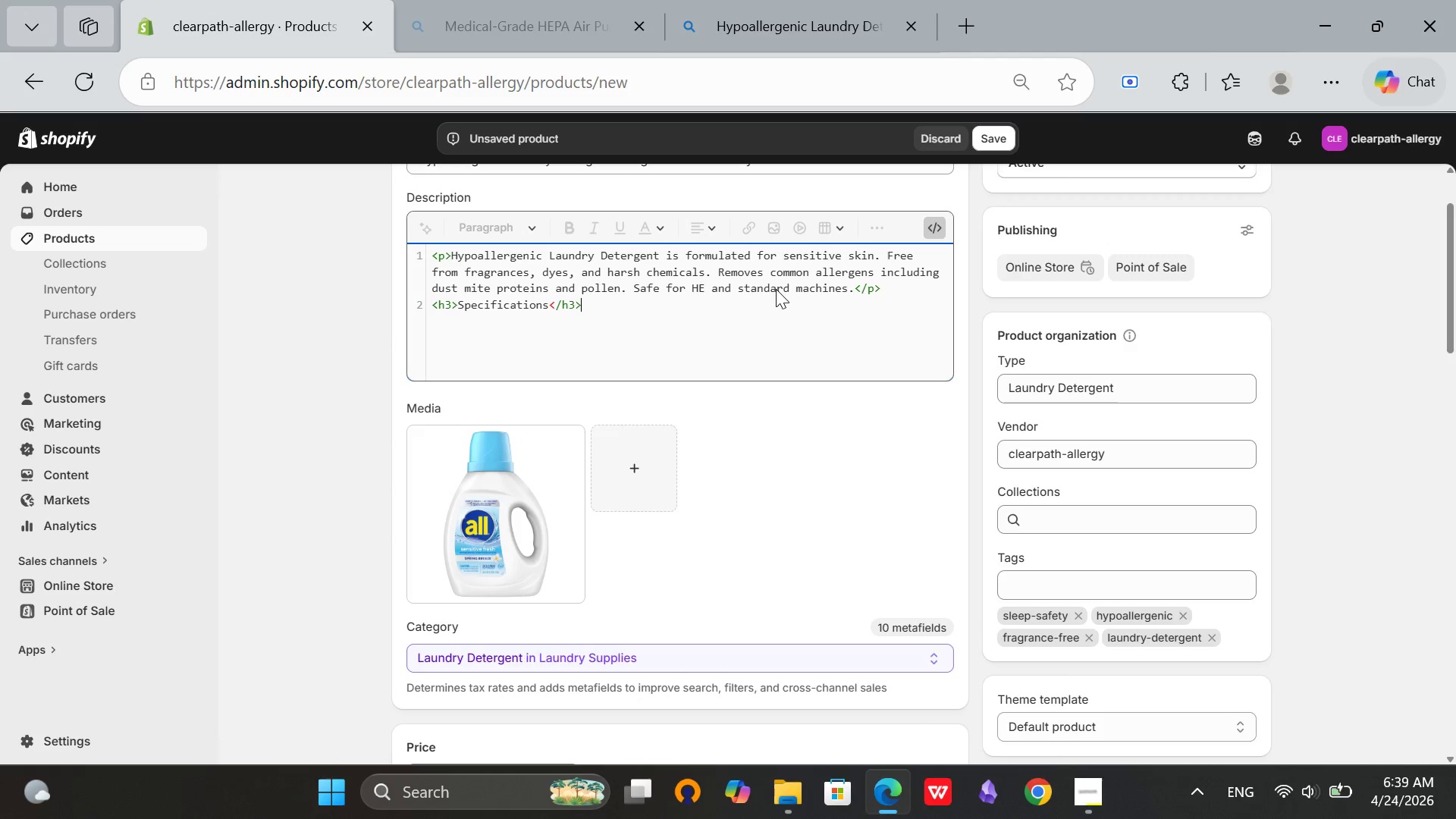 
hold_key(key=Enter, duration=0.33)
 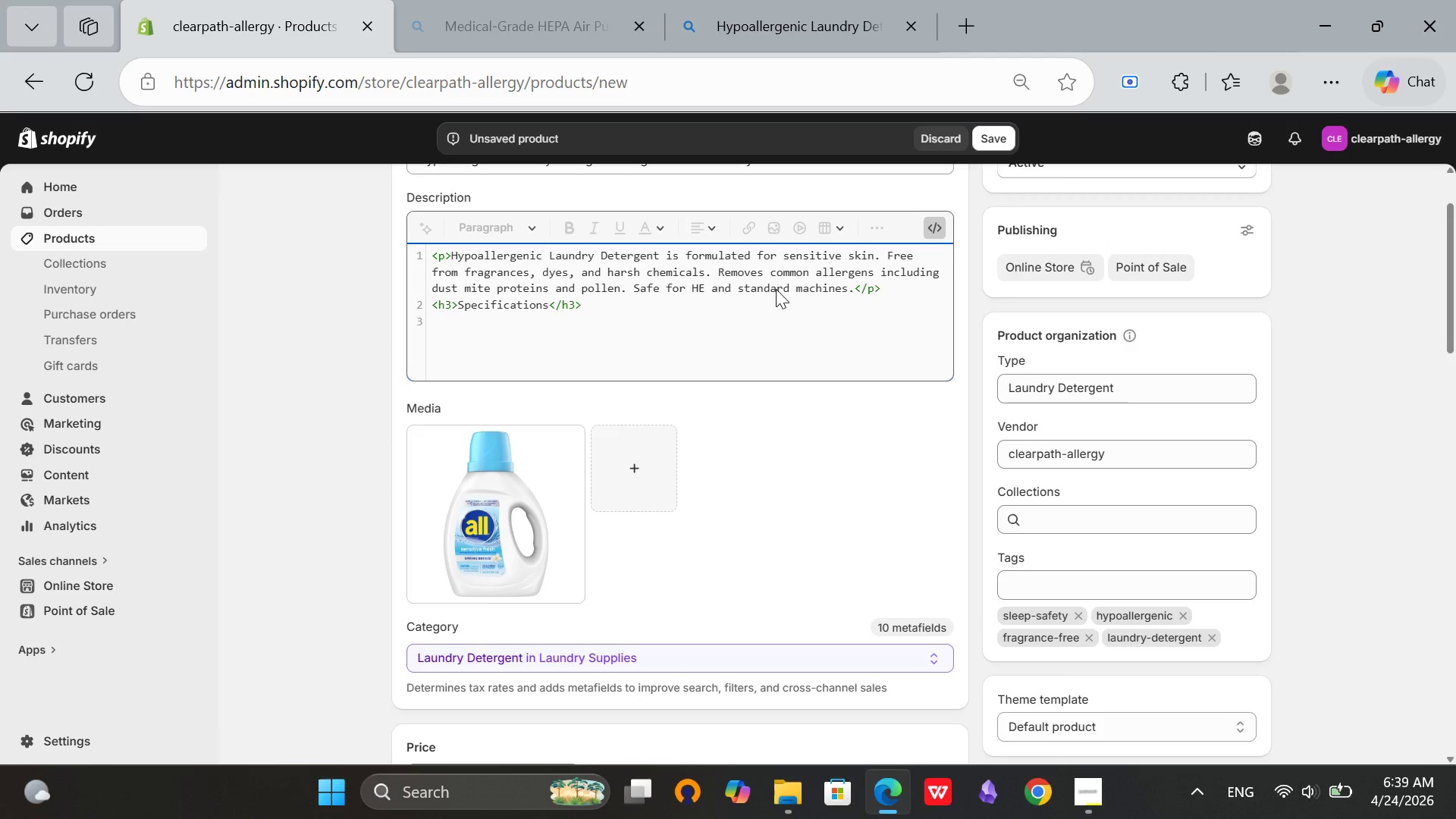 
type(<ul)
 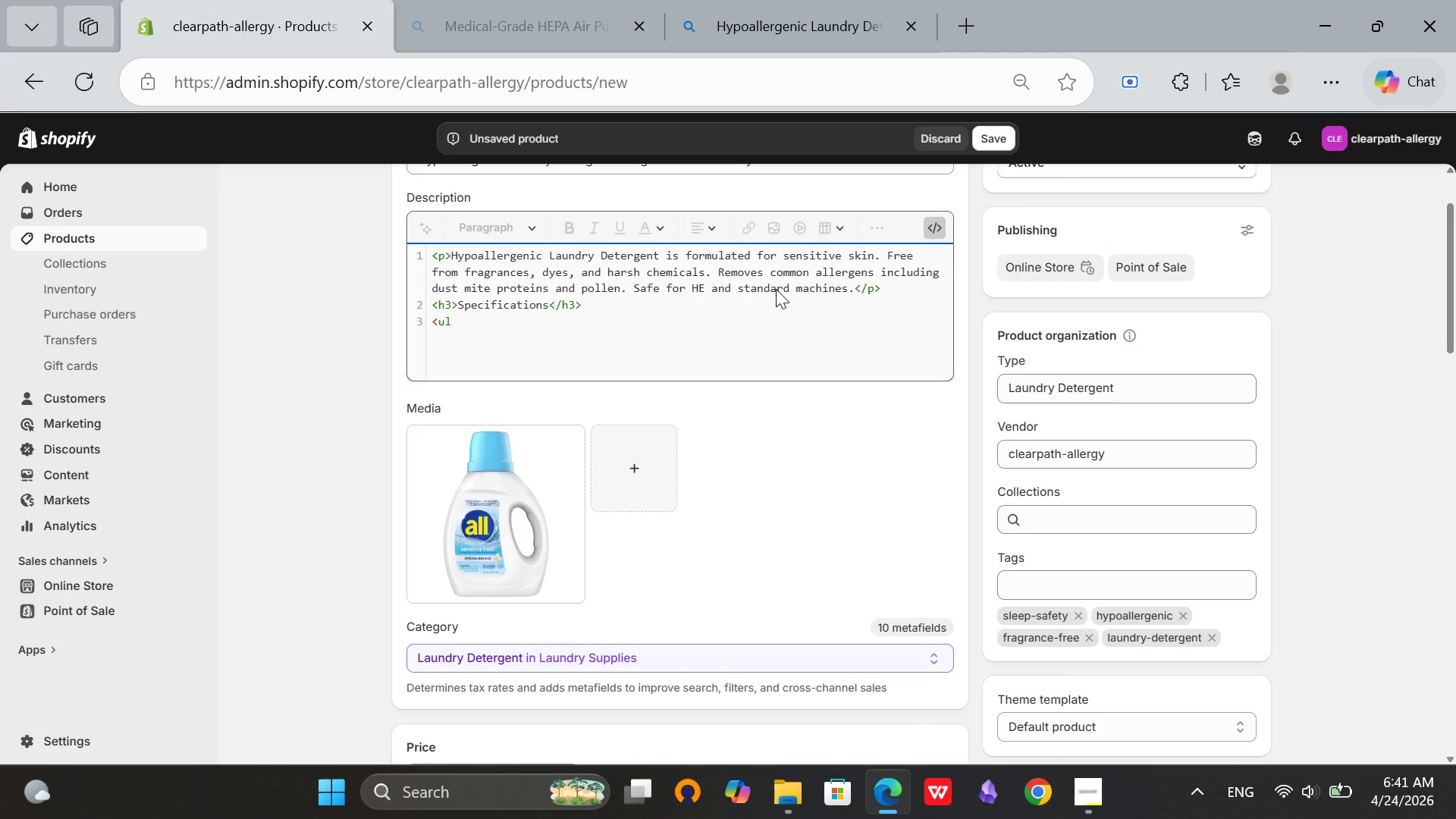 
wait(82.47)
 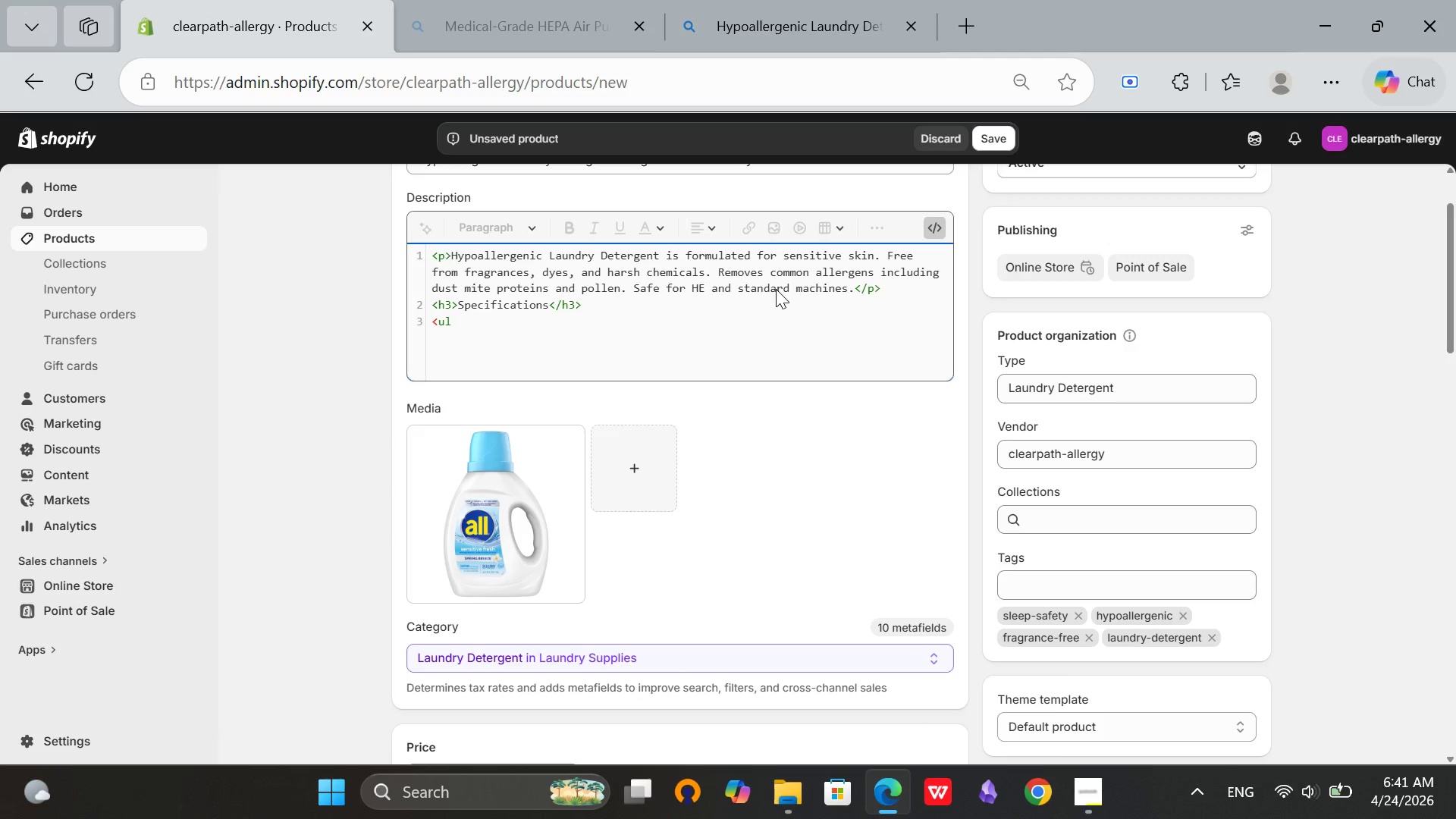 
key(Shift+ShiftRight)
 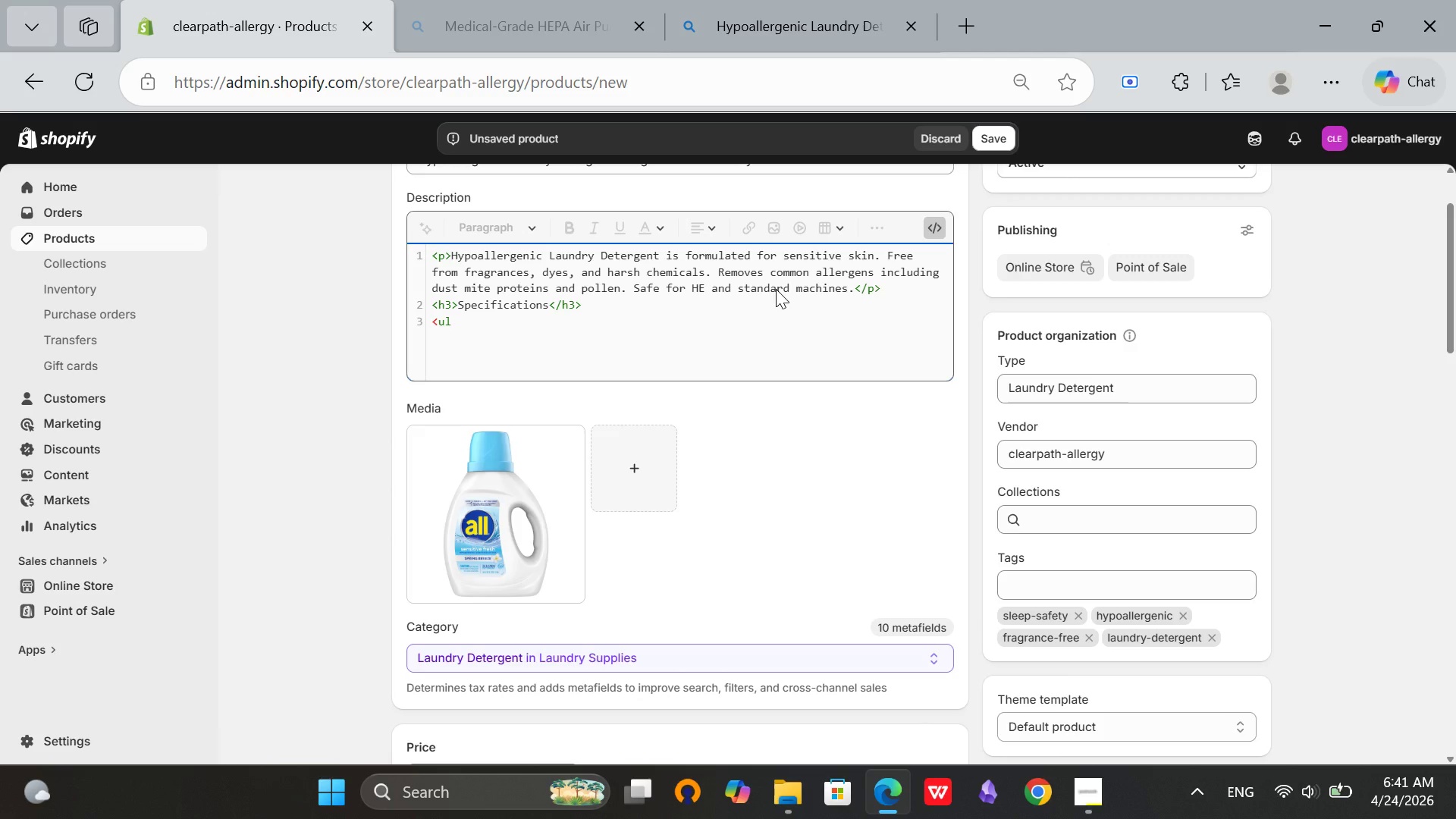 
key(Shift+Period)
 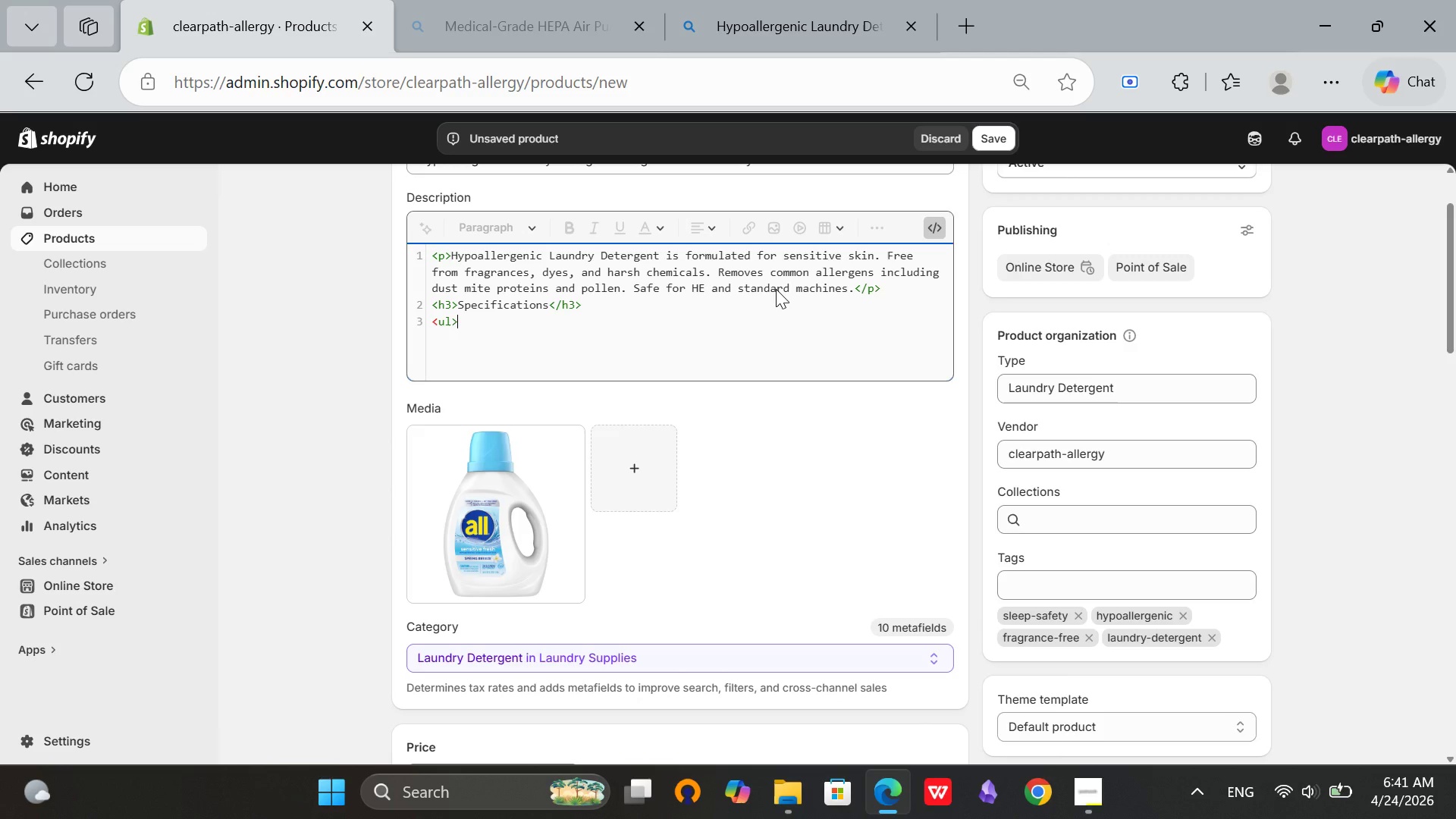 
key(Enter)
 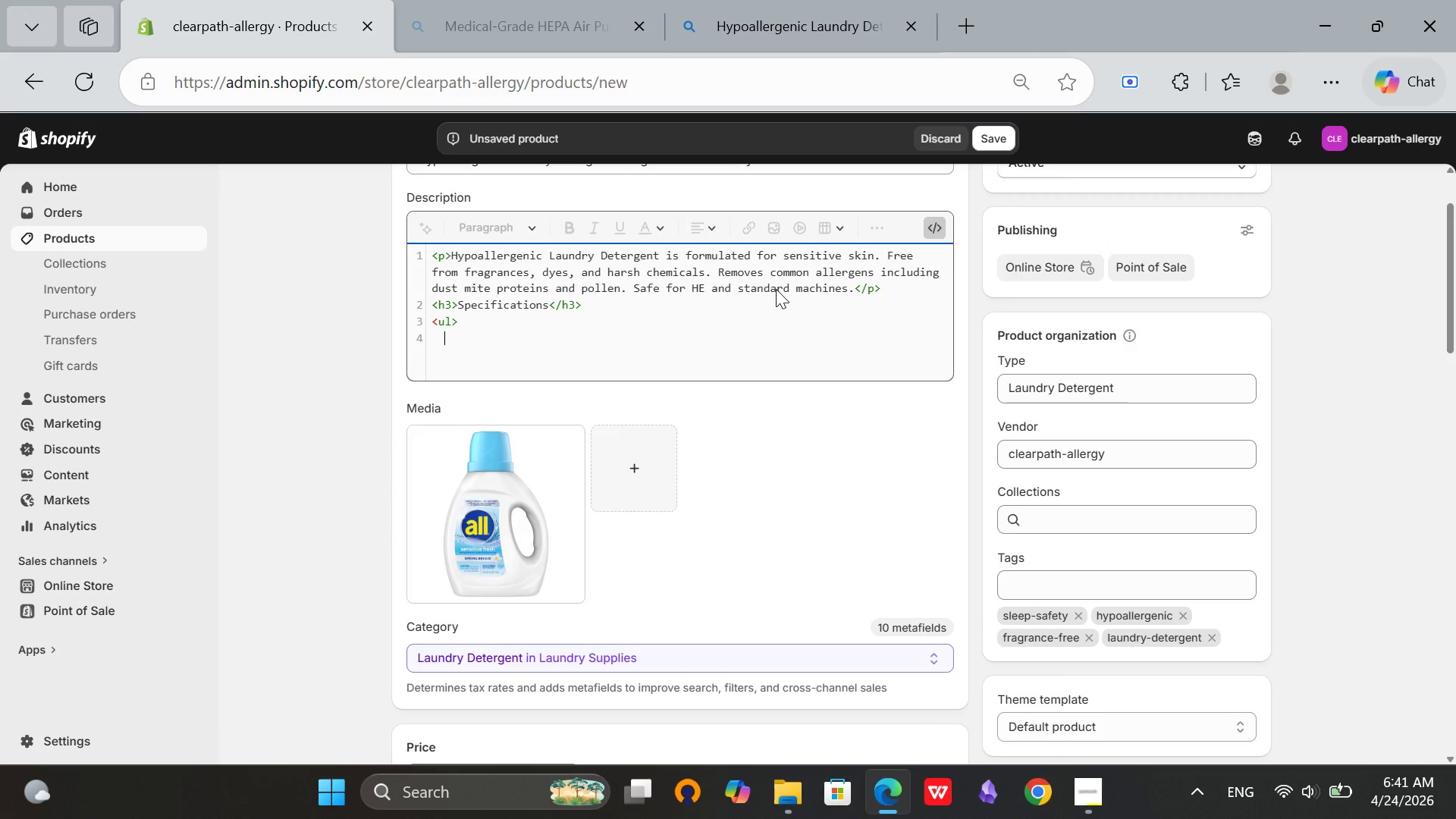 
type(<li>)
 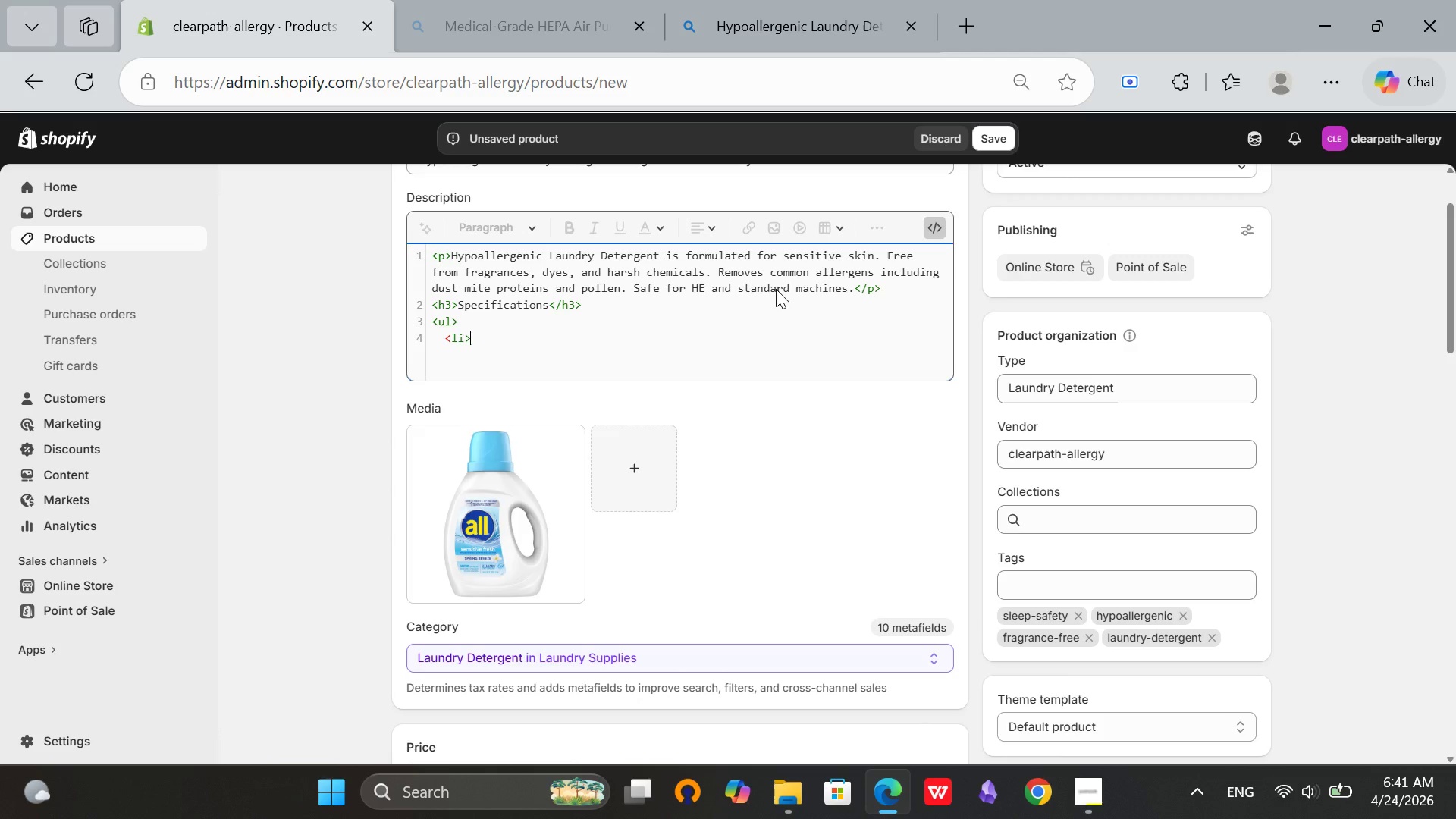 
type(SIze)
key(Backspace)
key(Backspace)
key(Backspace)
type(ie: 64 loads(50 oz)
 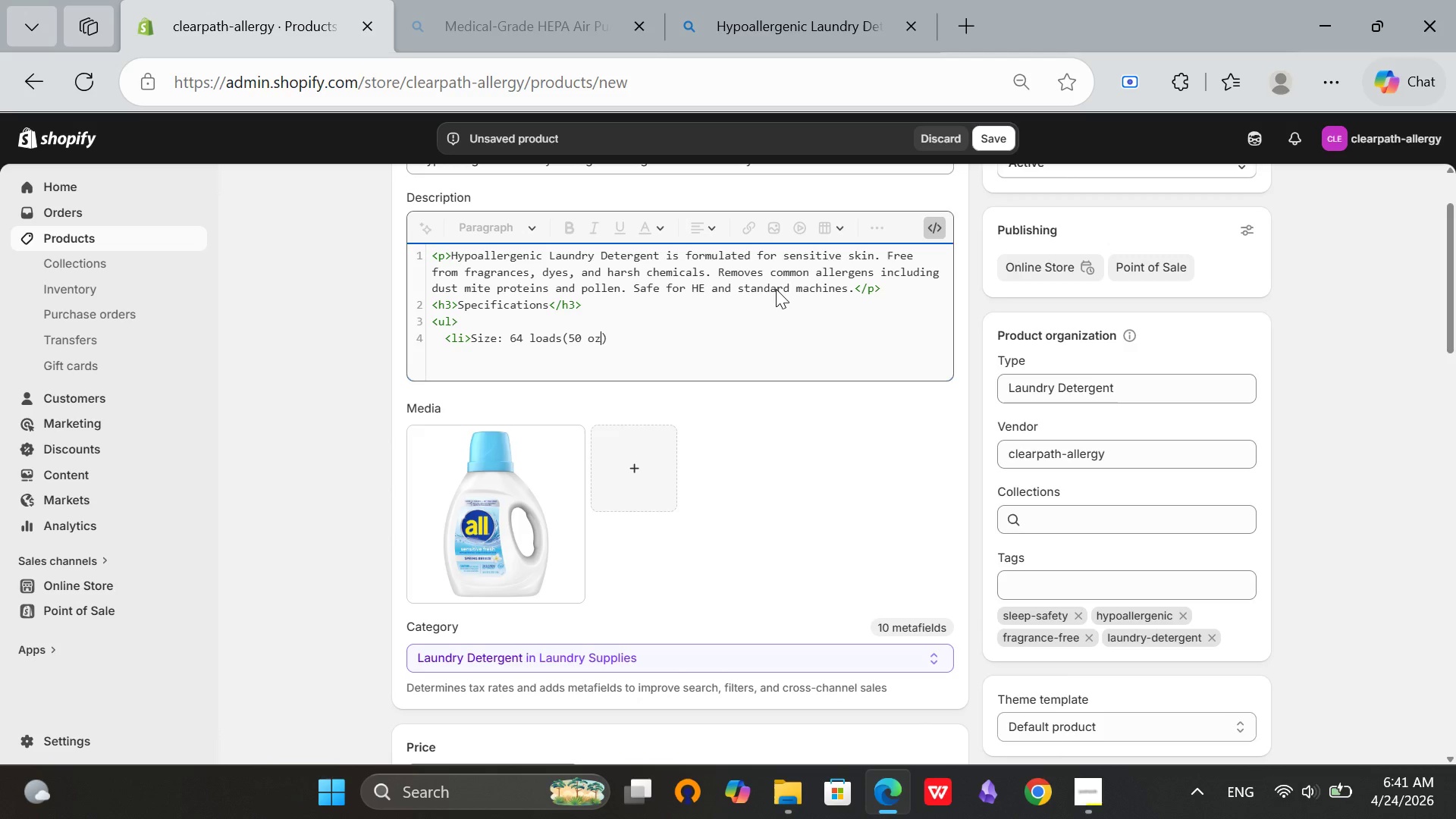 
key(ArrowRight)
 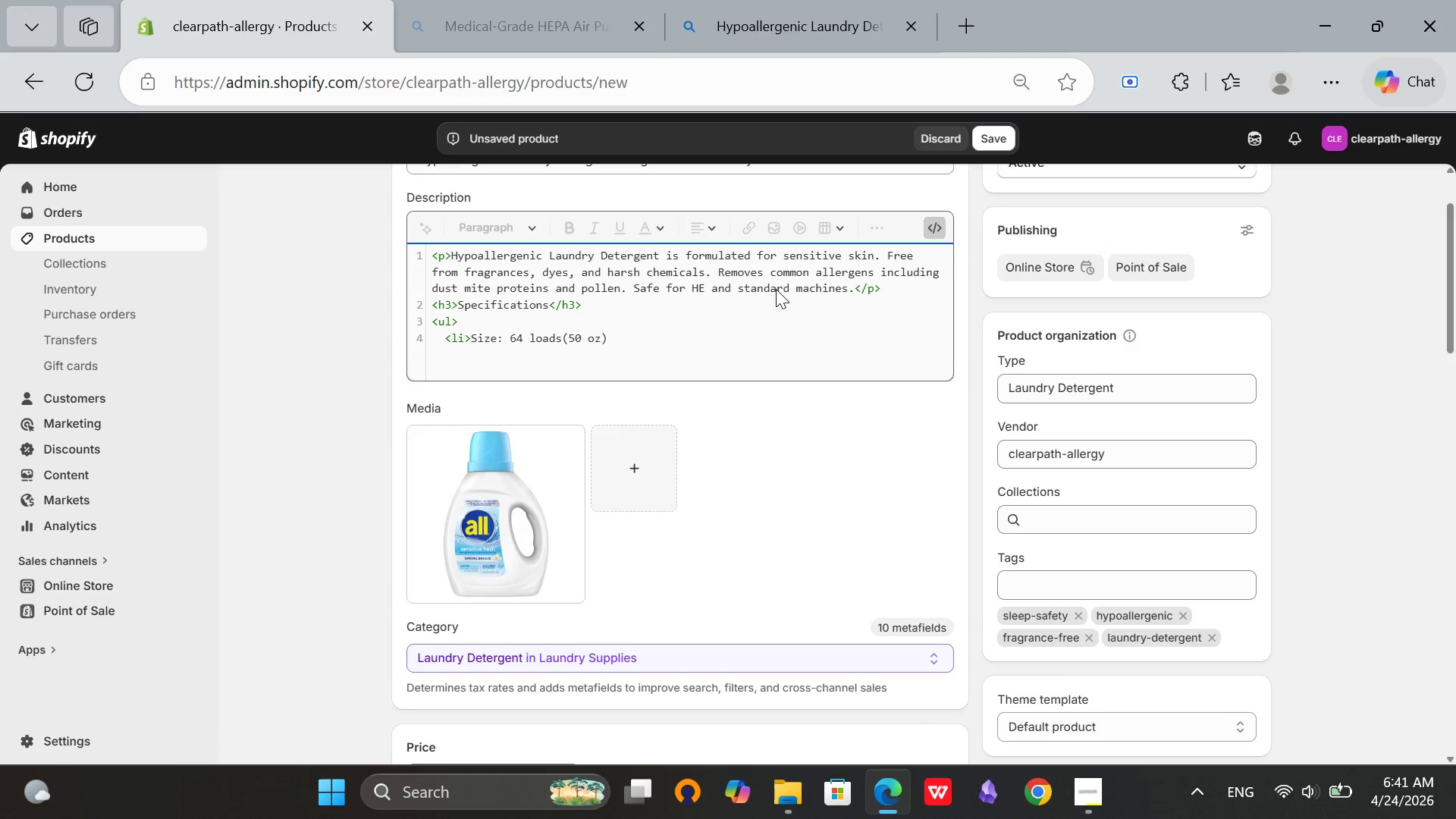 
type(</li>)
 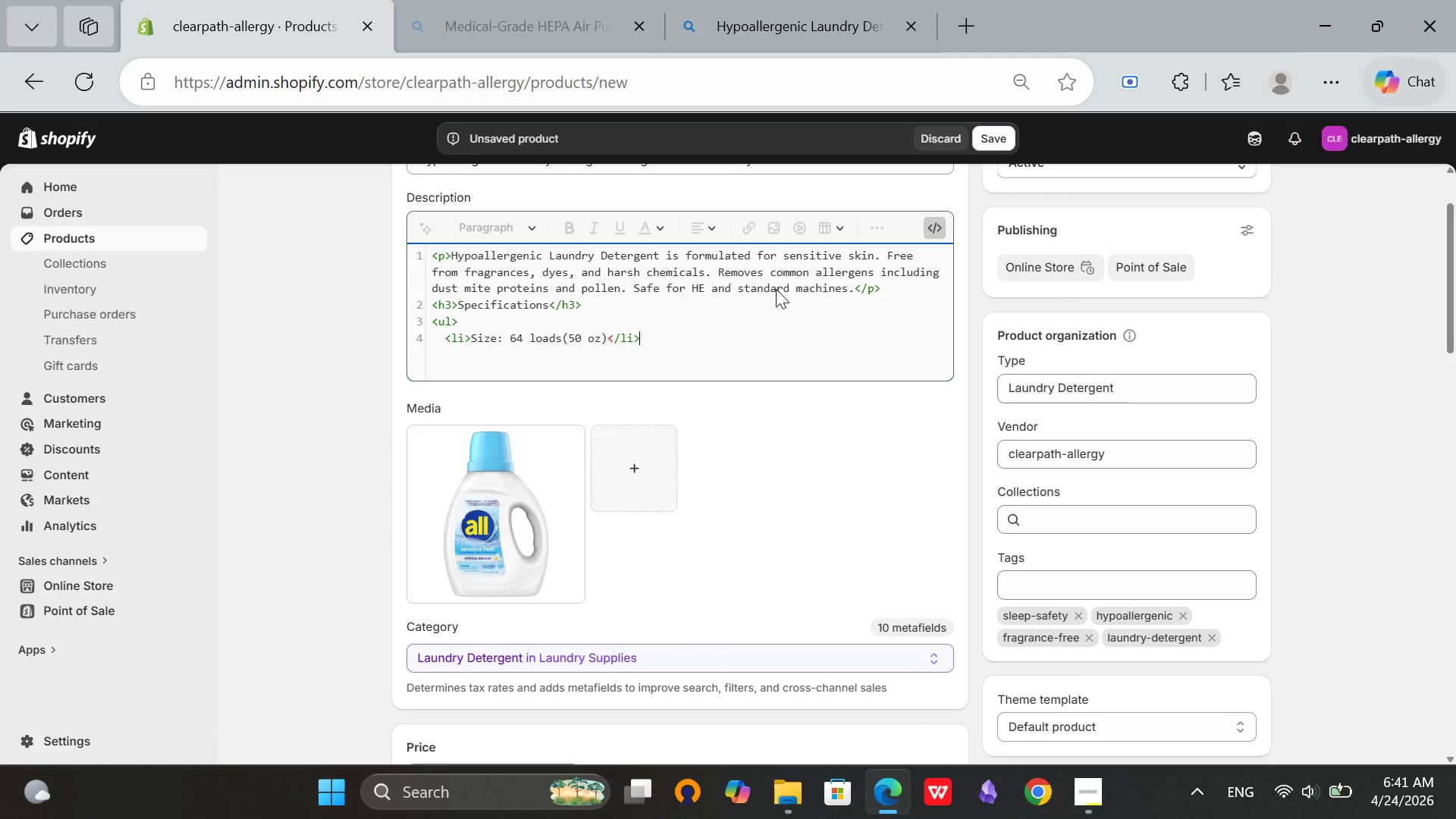 
key(Enter)
 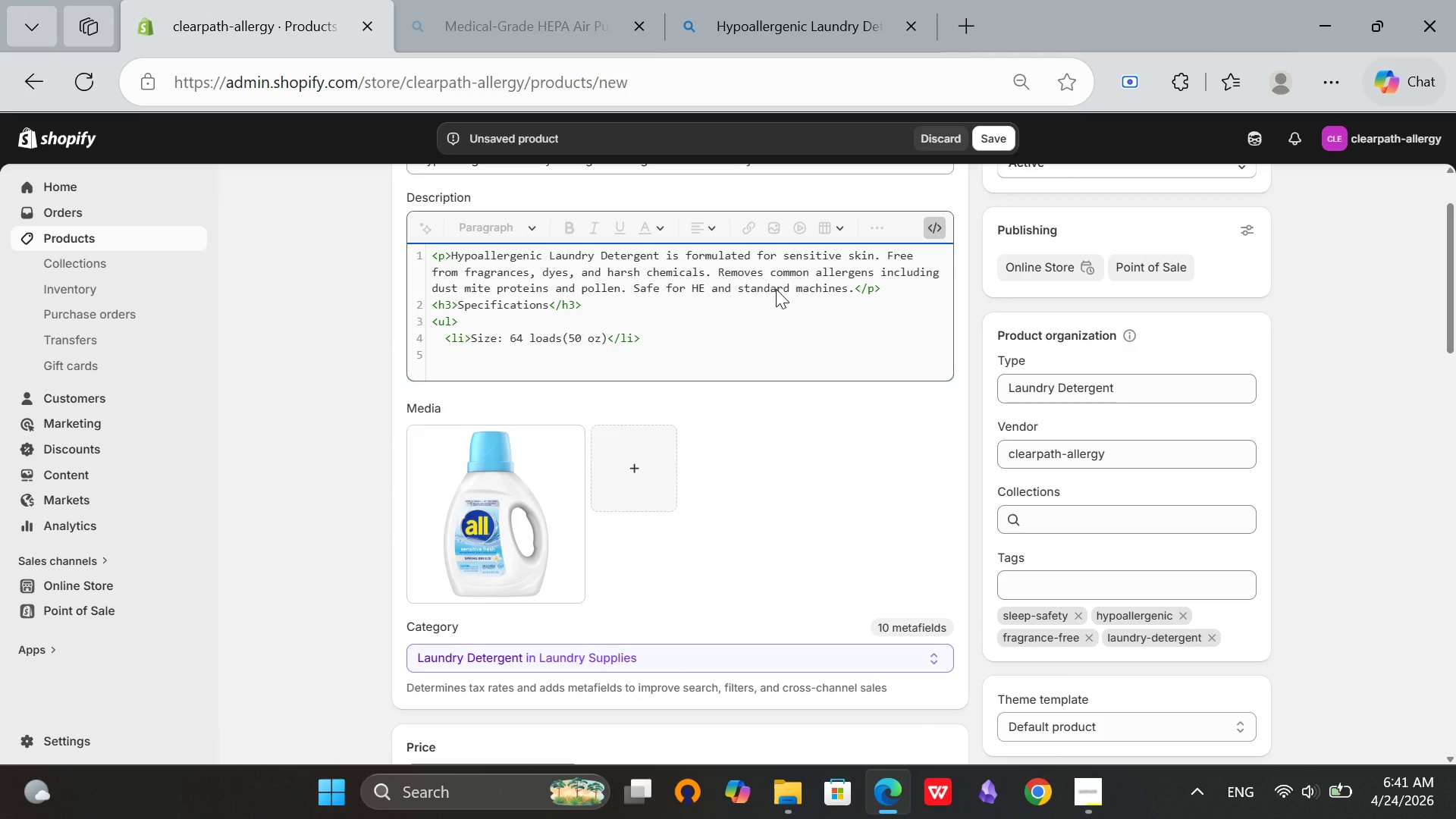 
wait(6.25)
 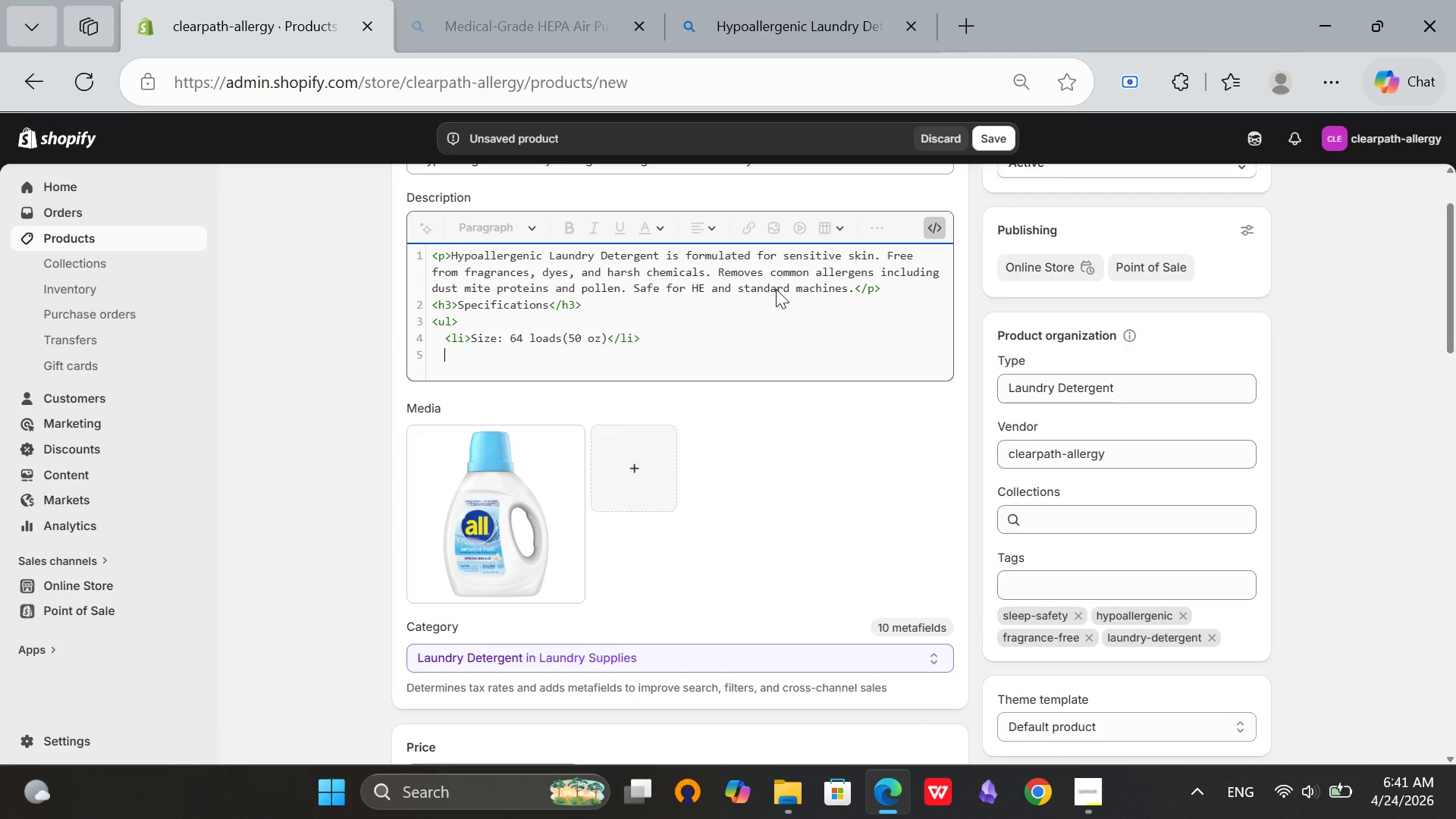 
type(<li>)
 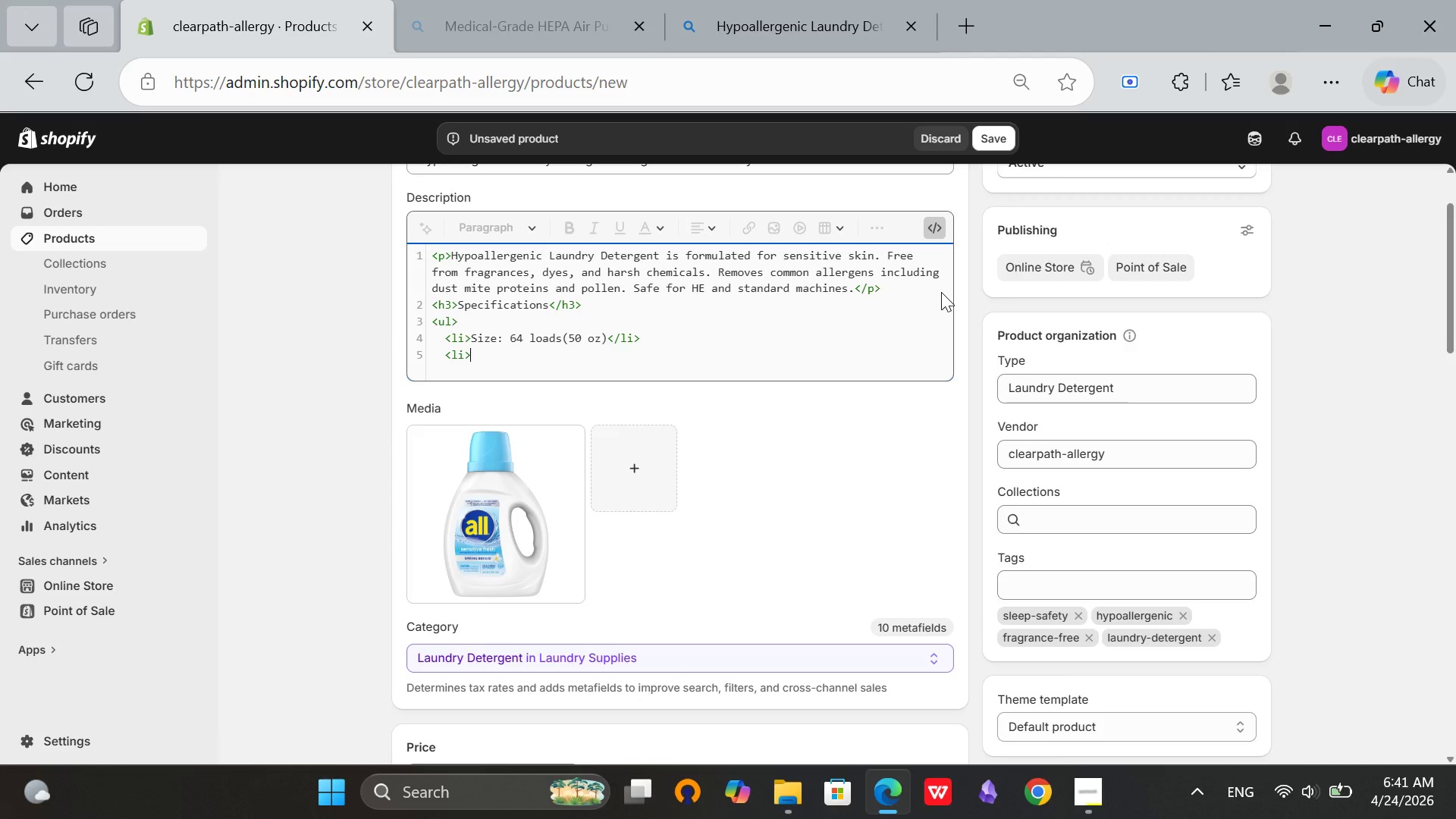 
wait(5.05)
 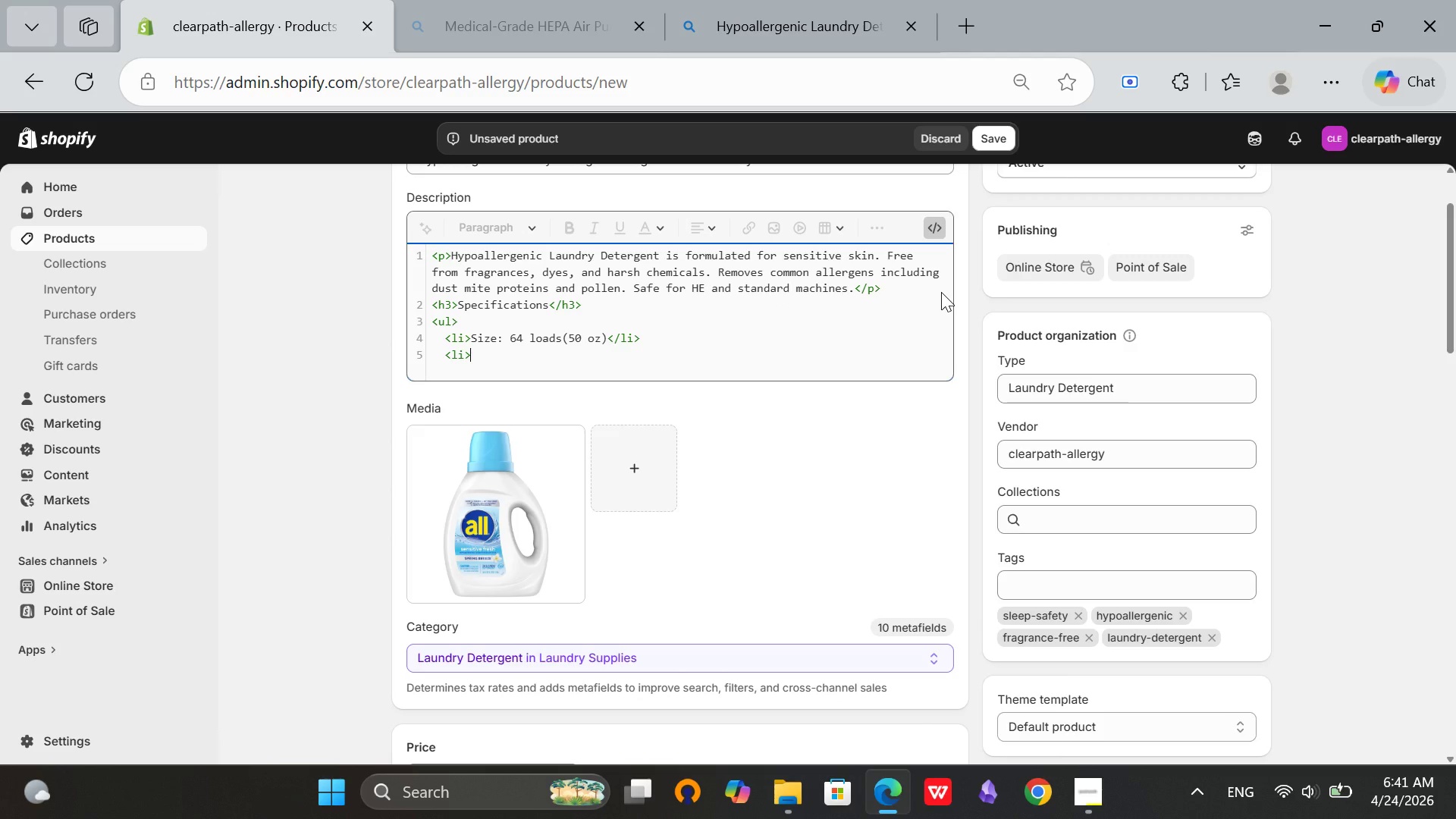 
type(Fragrance-free: Yes</li>)
 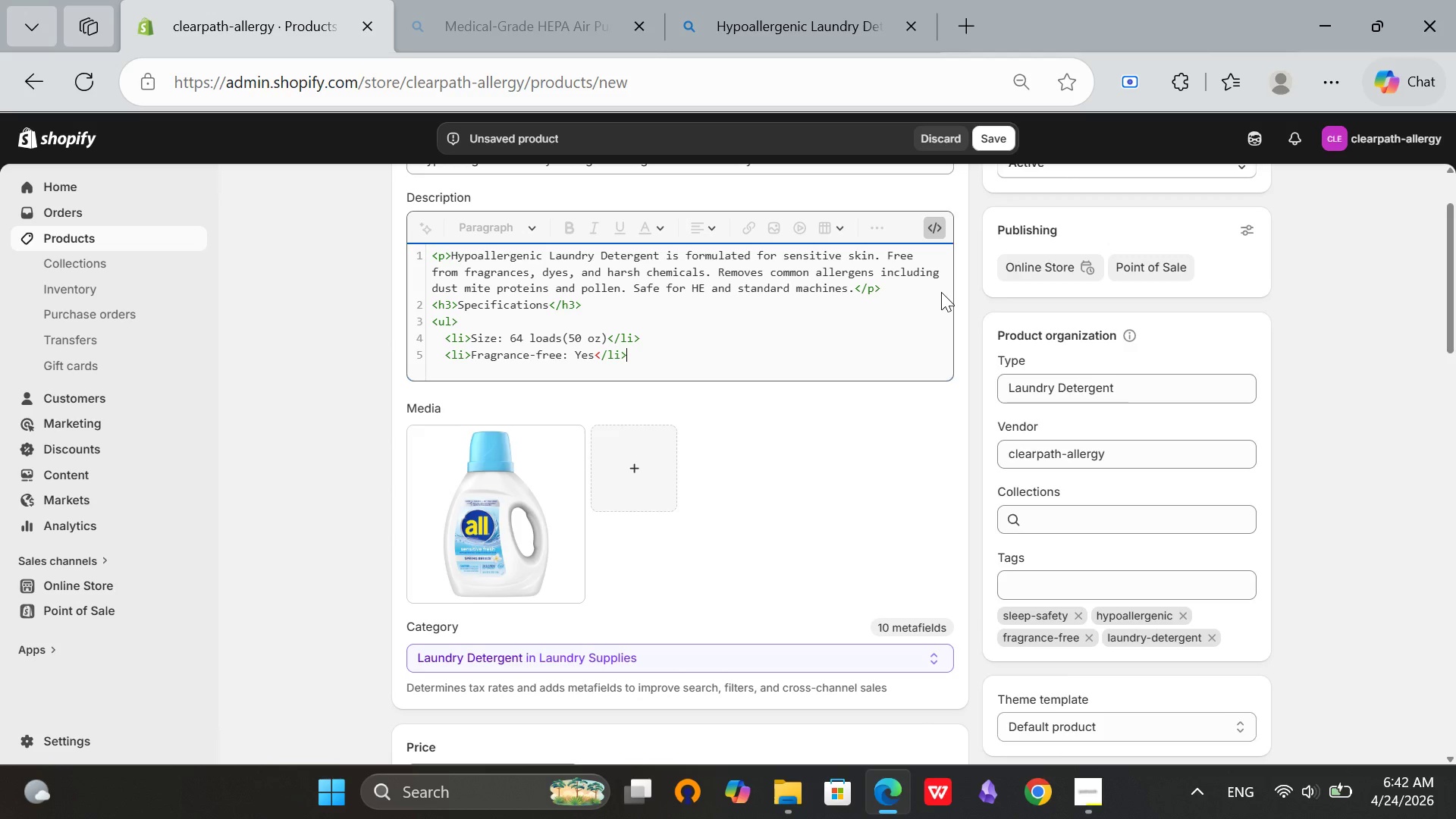 
key(Enter)
 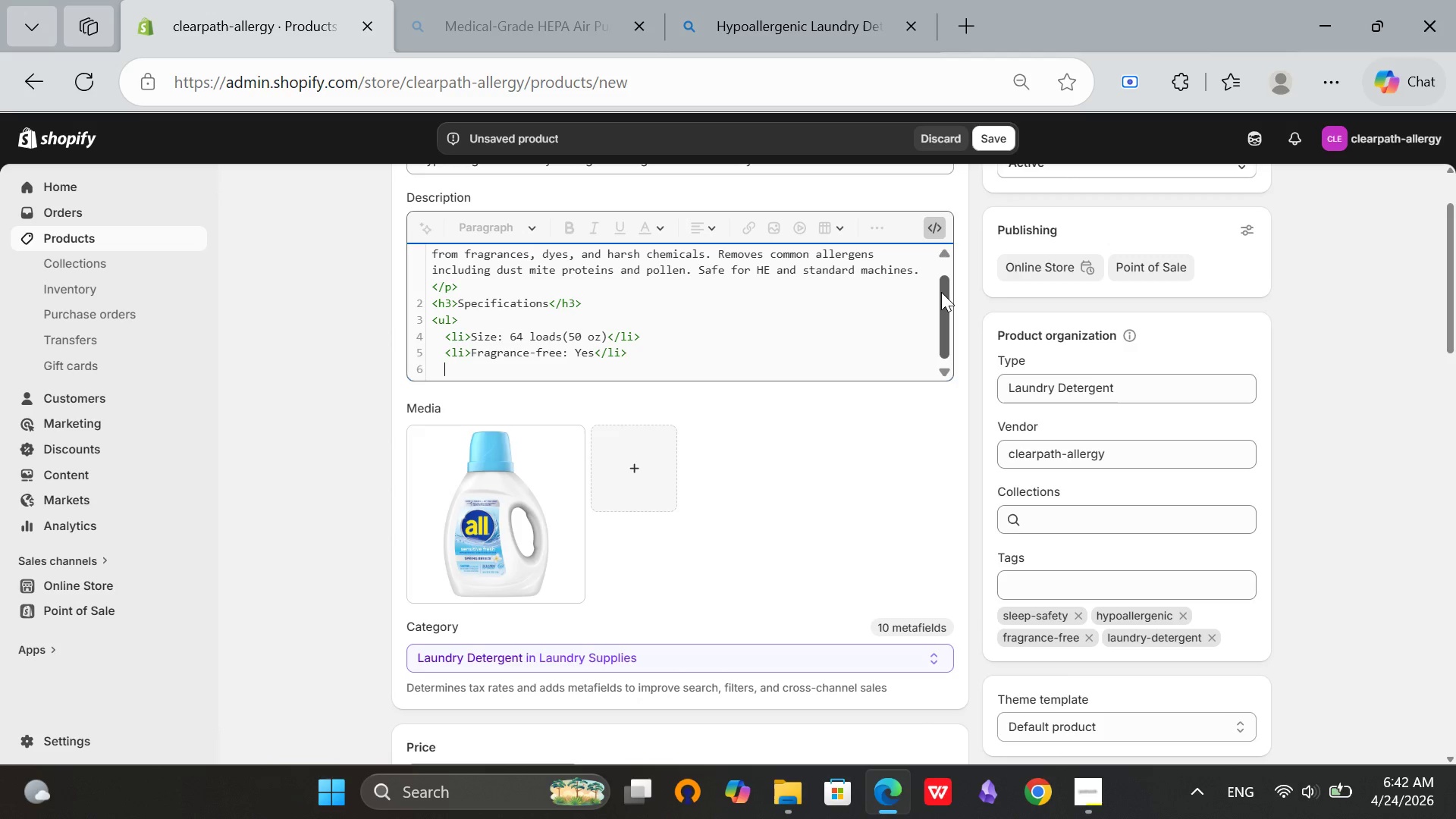 
type(<li>)
 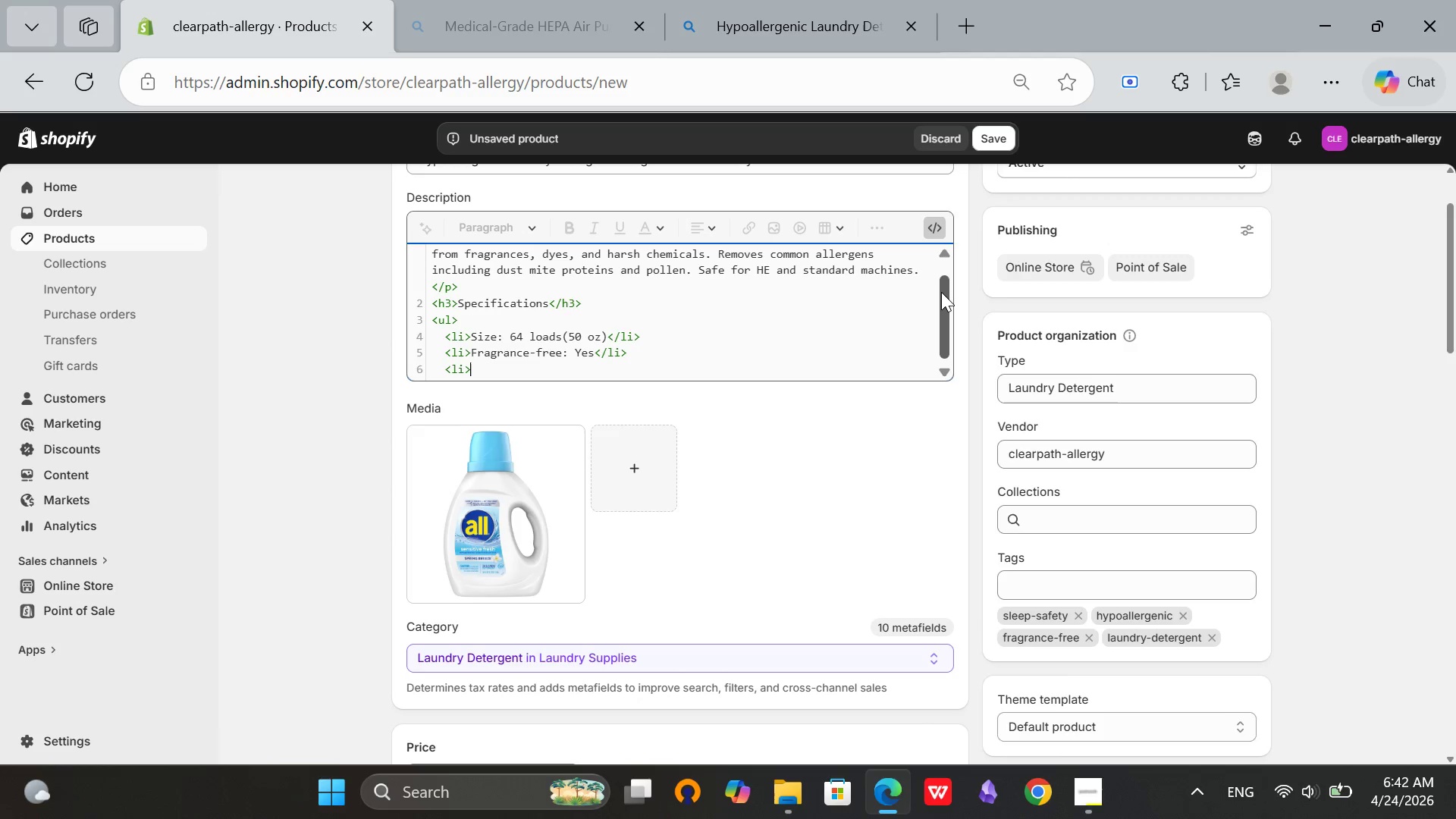 
type(Dye-free: Yes</li>)
 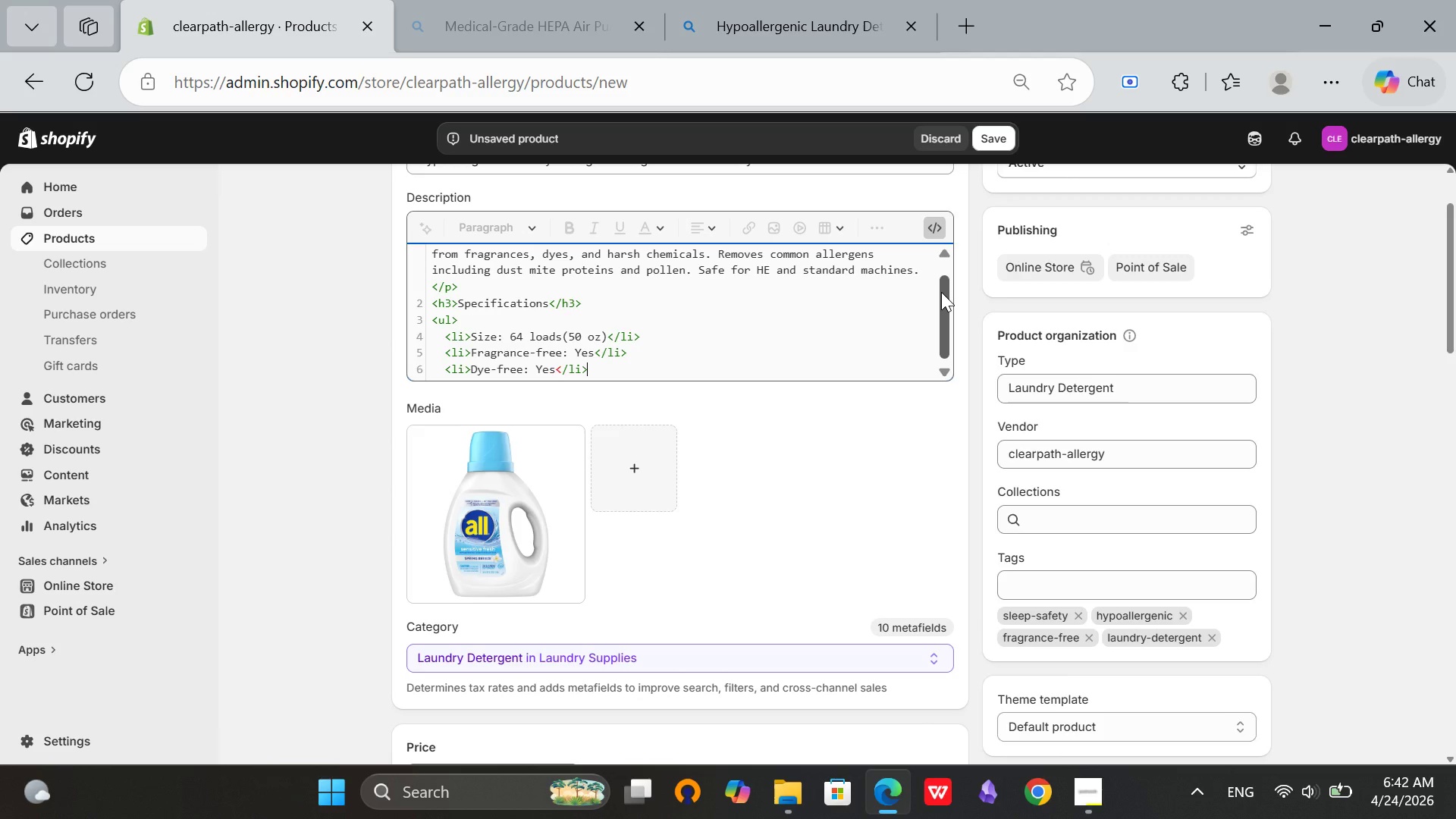 
key(Enter)
 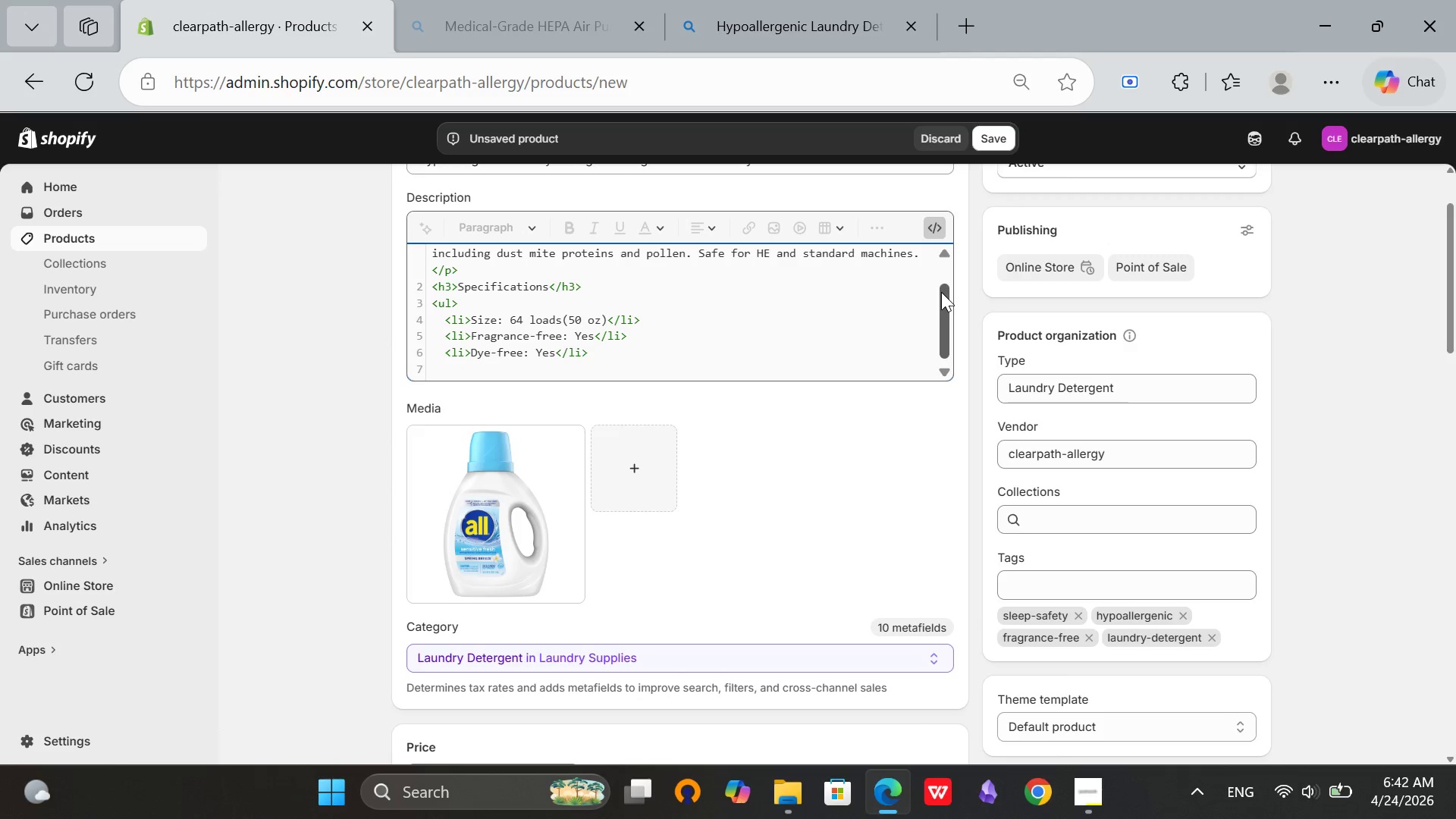 
type(<li>)
 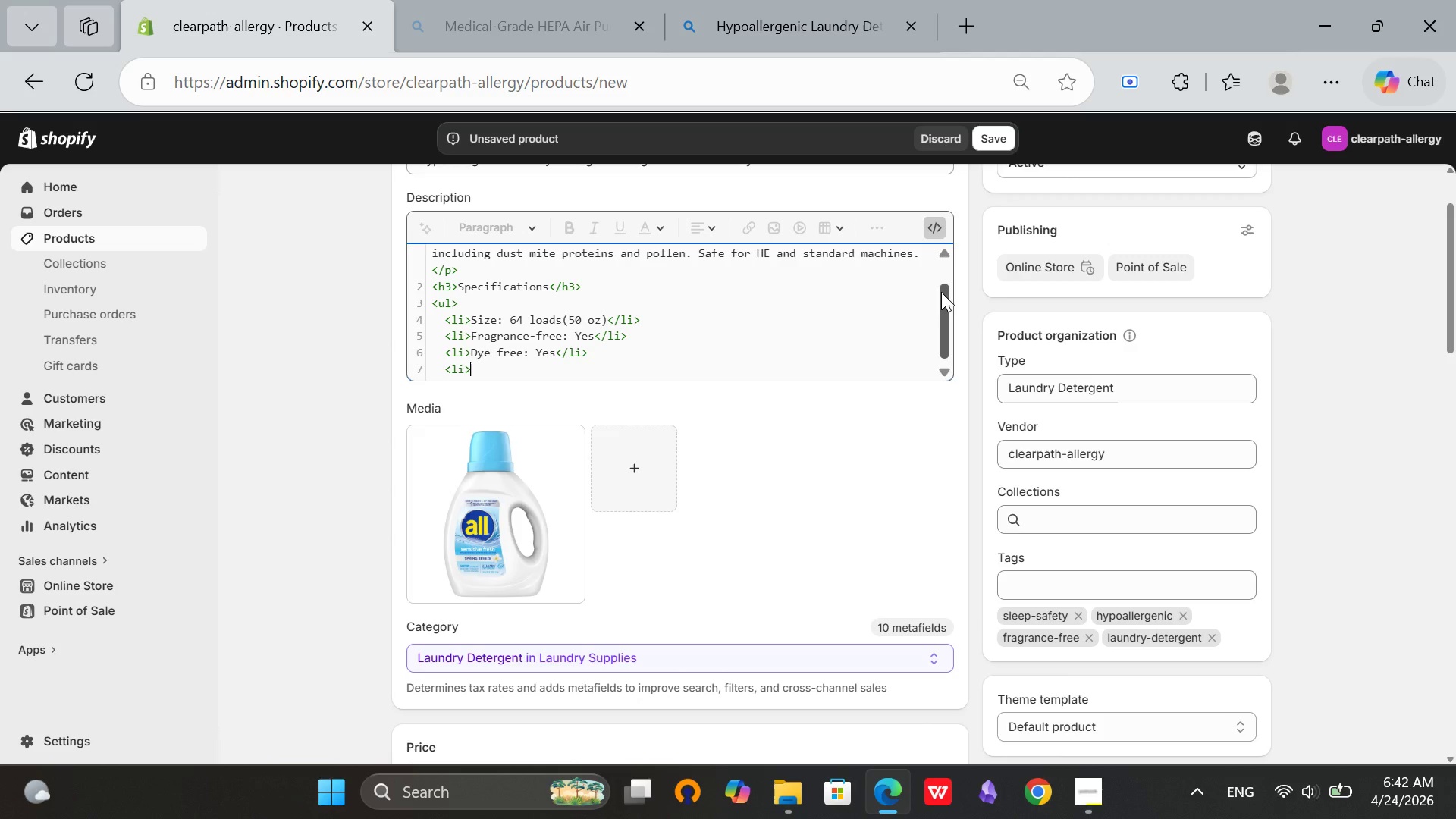 
wait(6.73)
 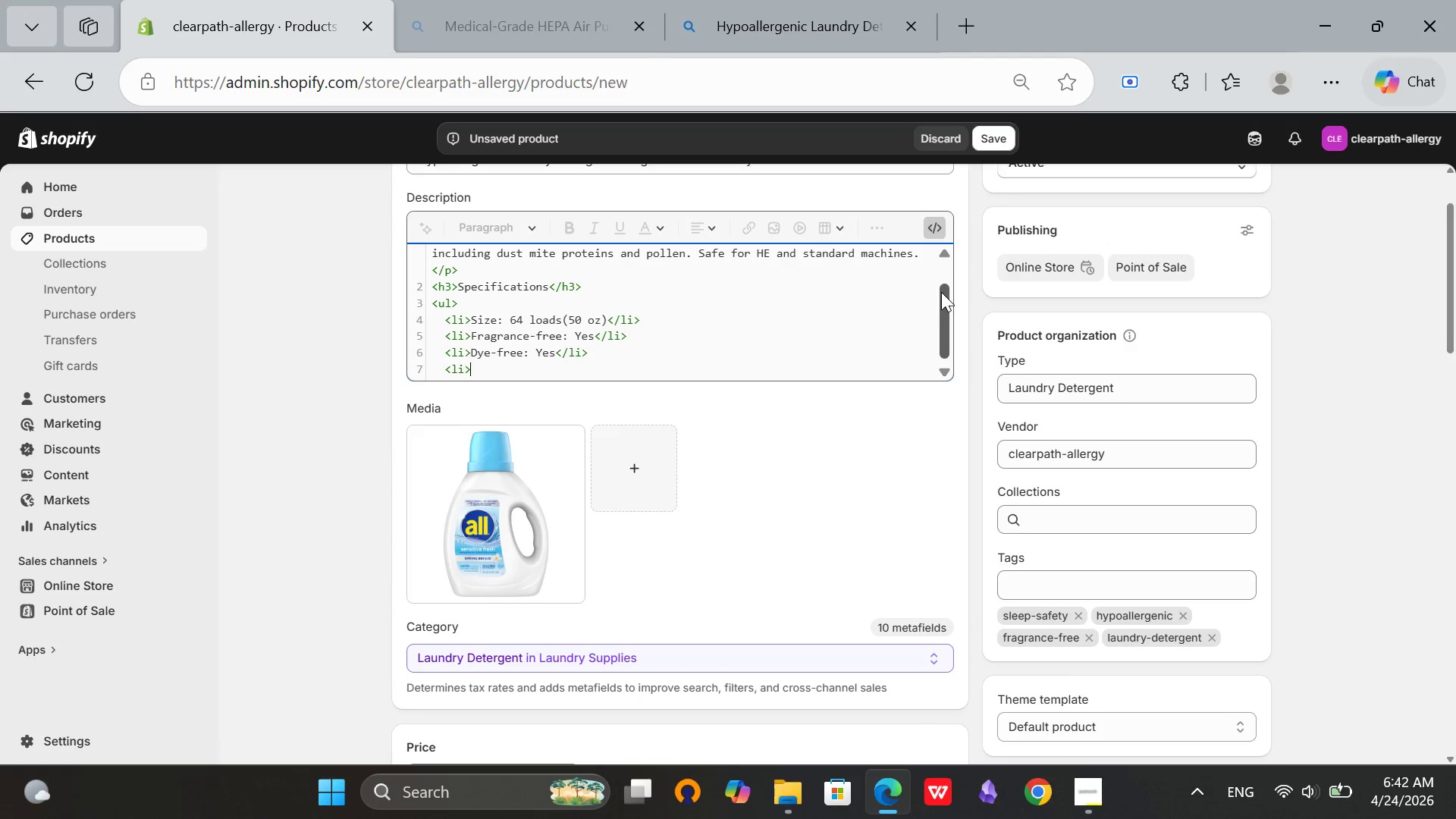 
type(HE compatible)
 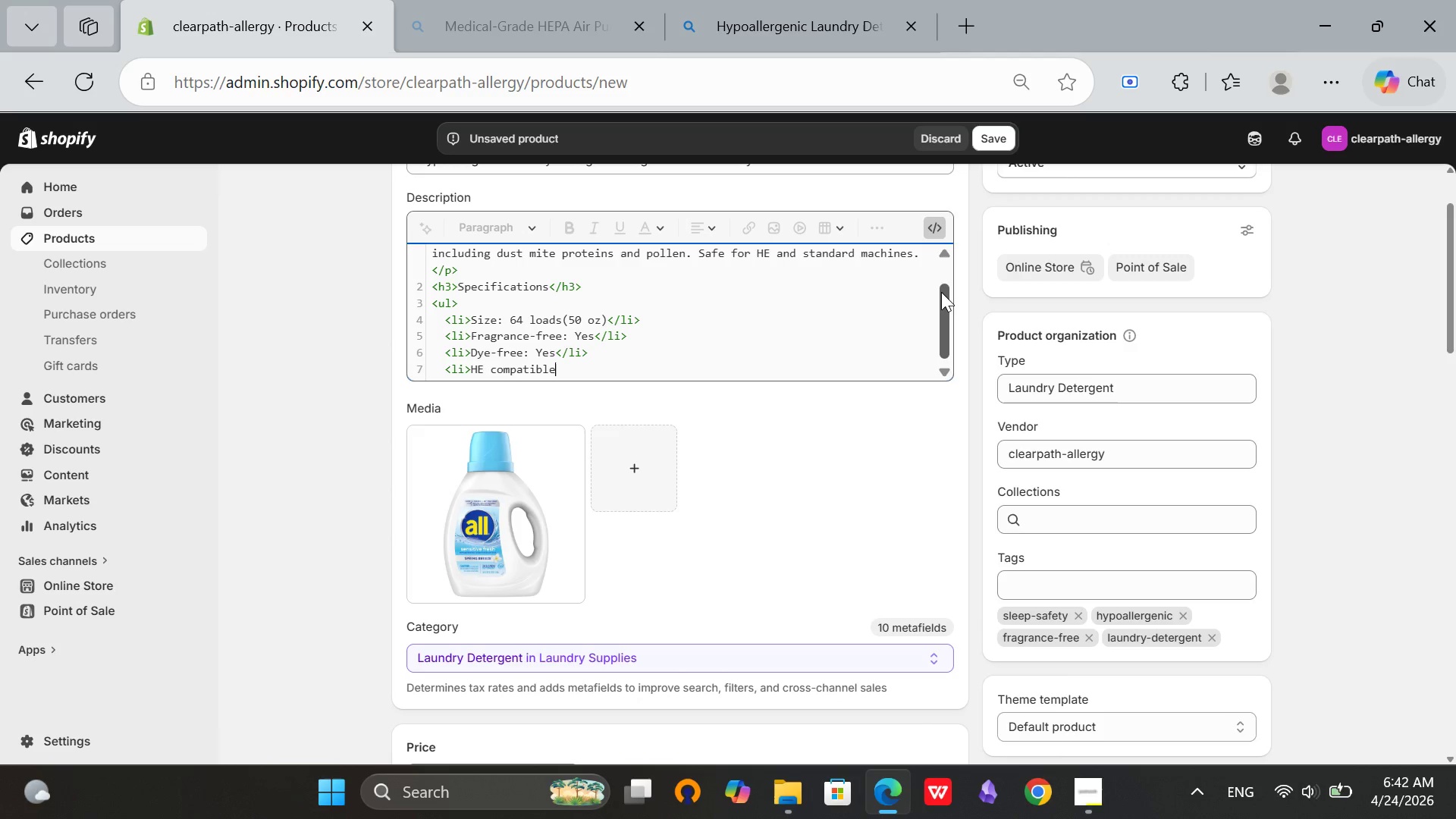 
key(Shift+Semicolon)
 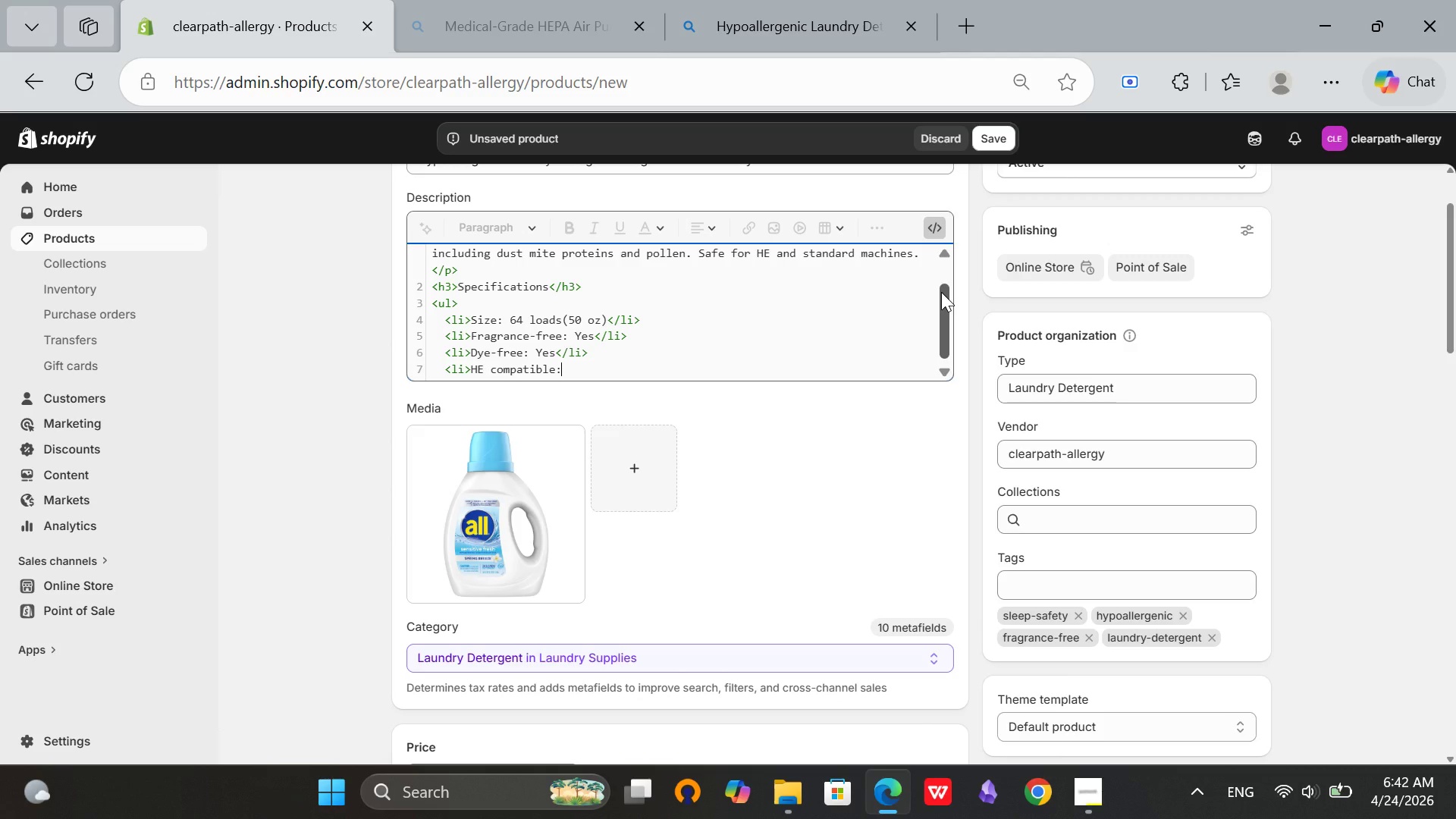 
wait(5.31)
 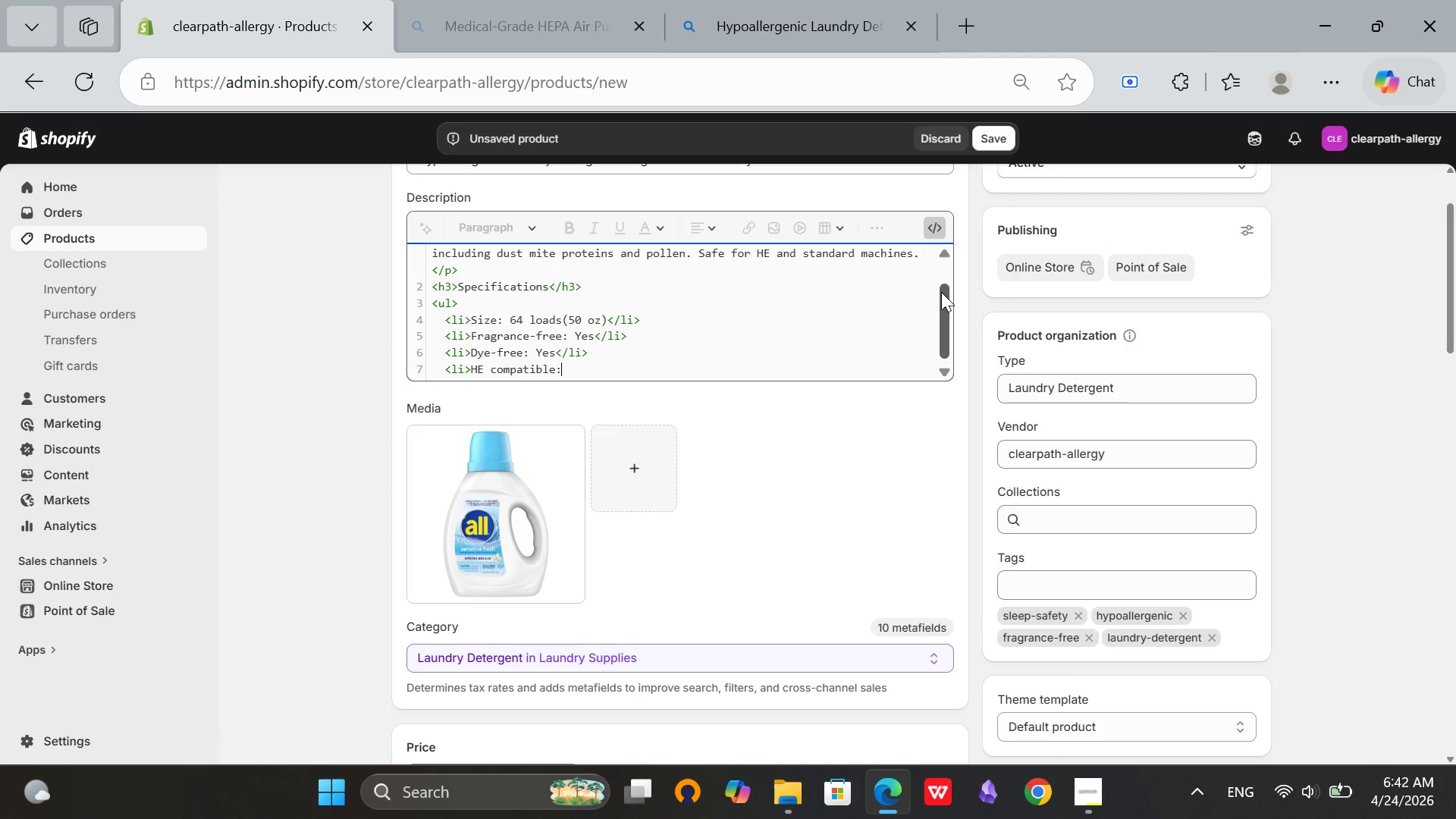 
type( Yes</li>)
 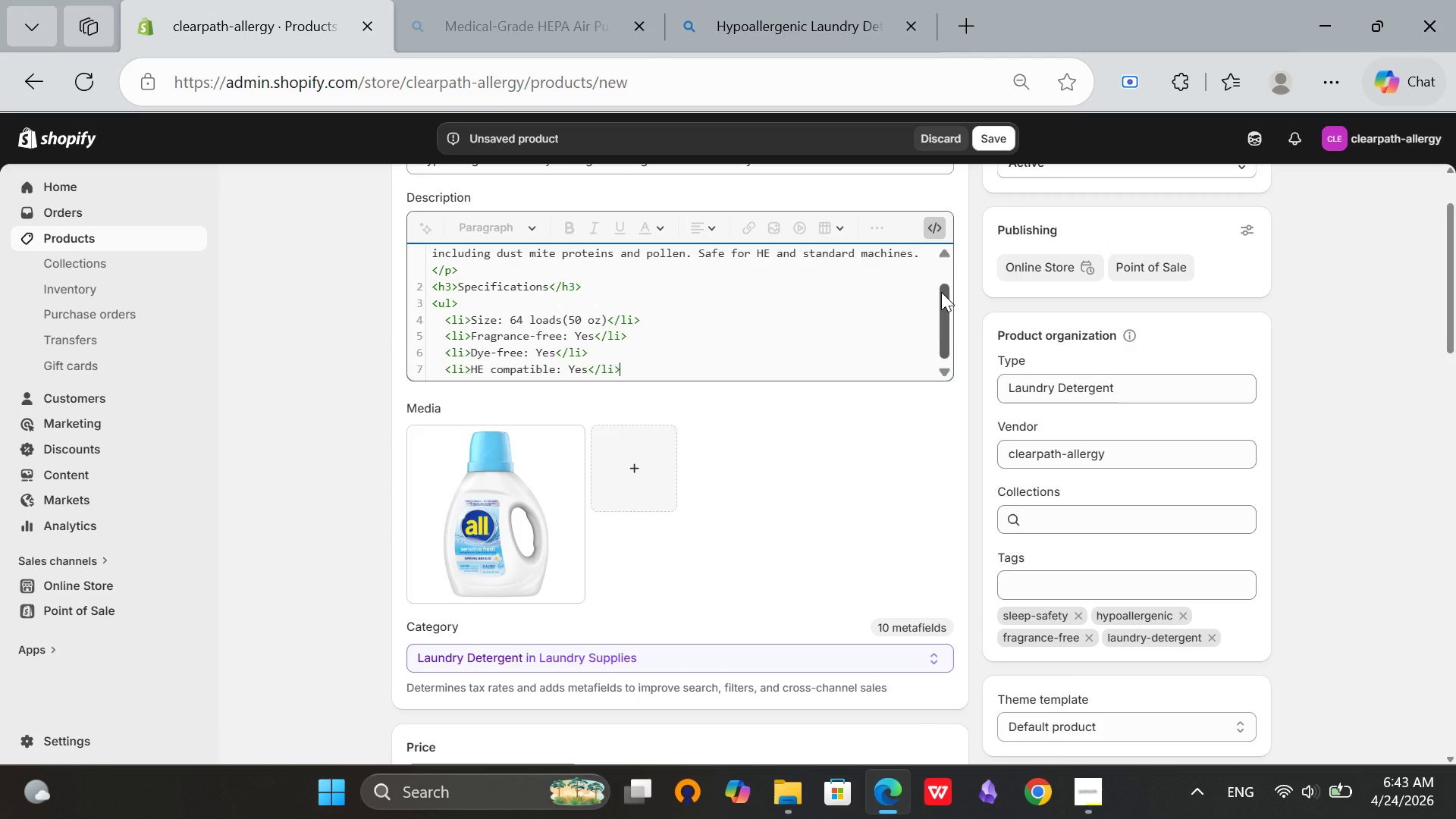 
 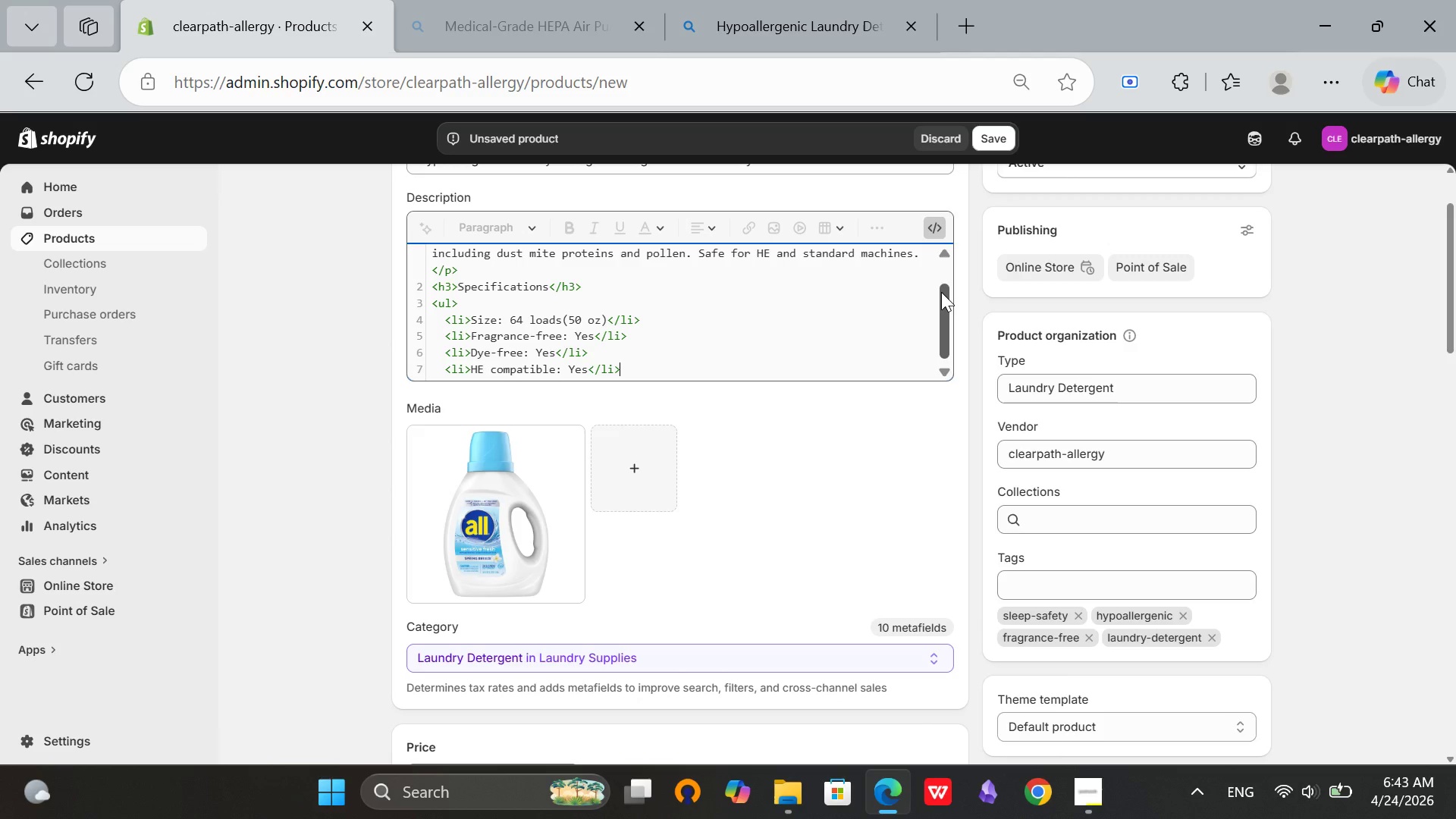 
key(Enter)
 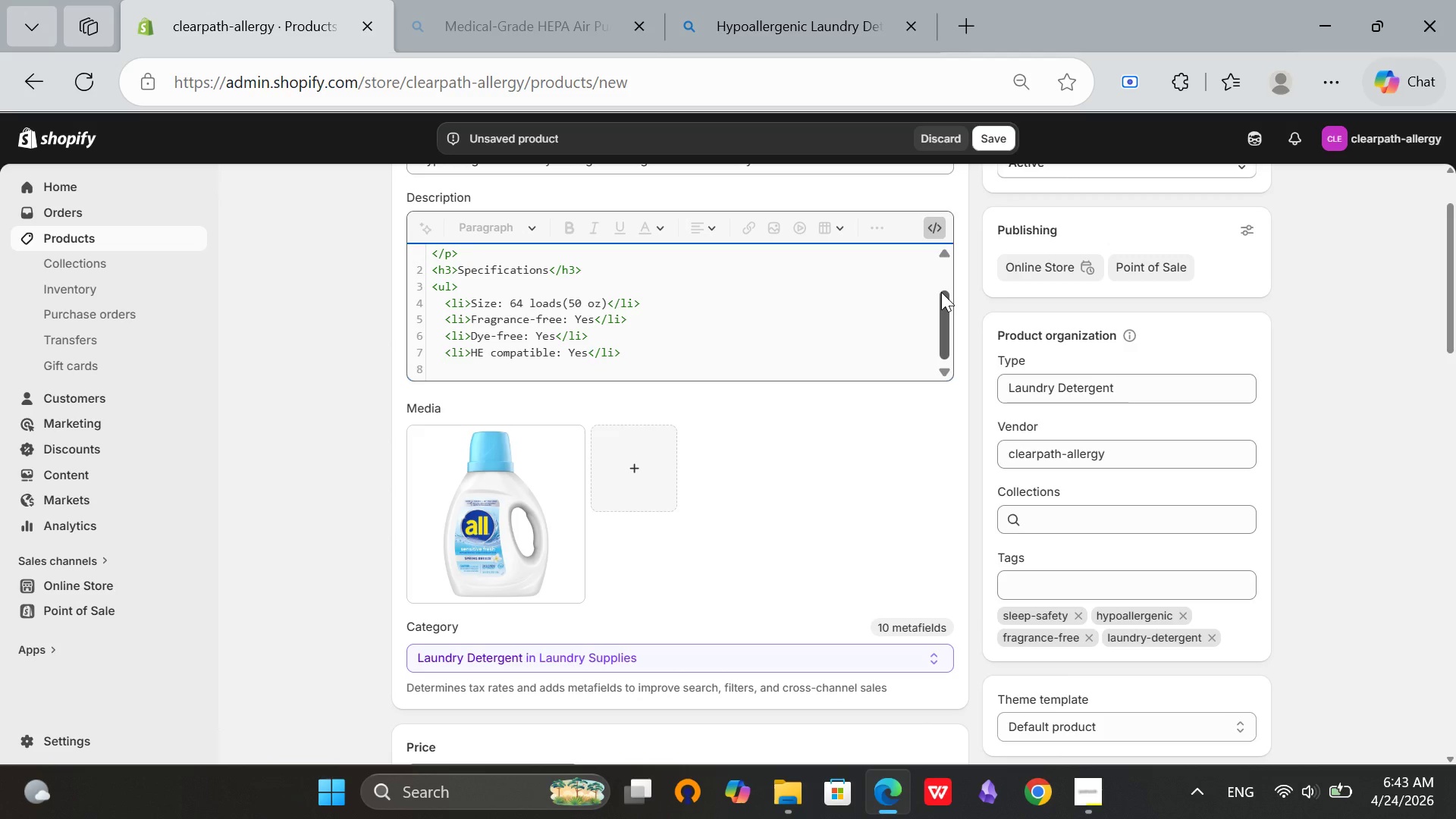 
type(<li>Biodegradable: Yes</li>)
 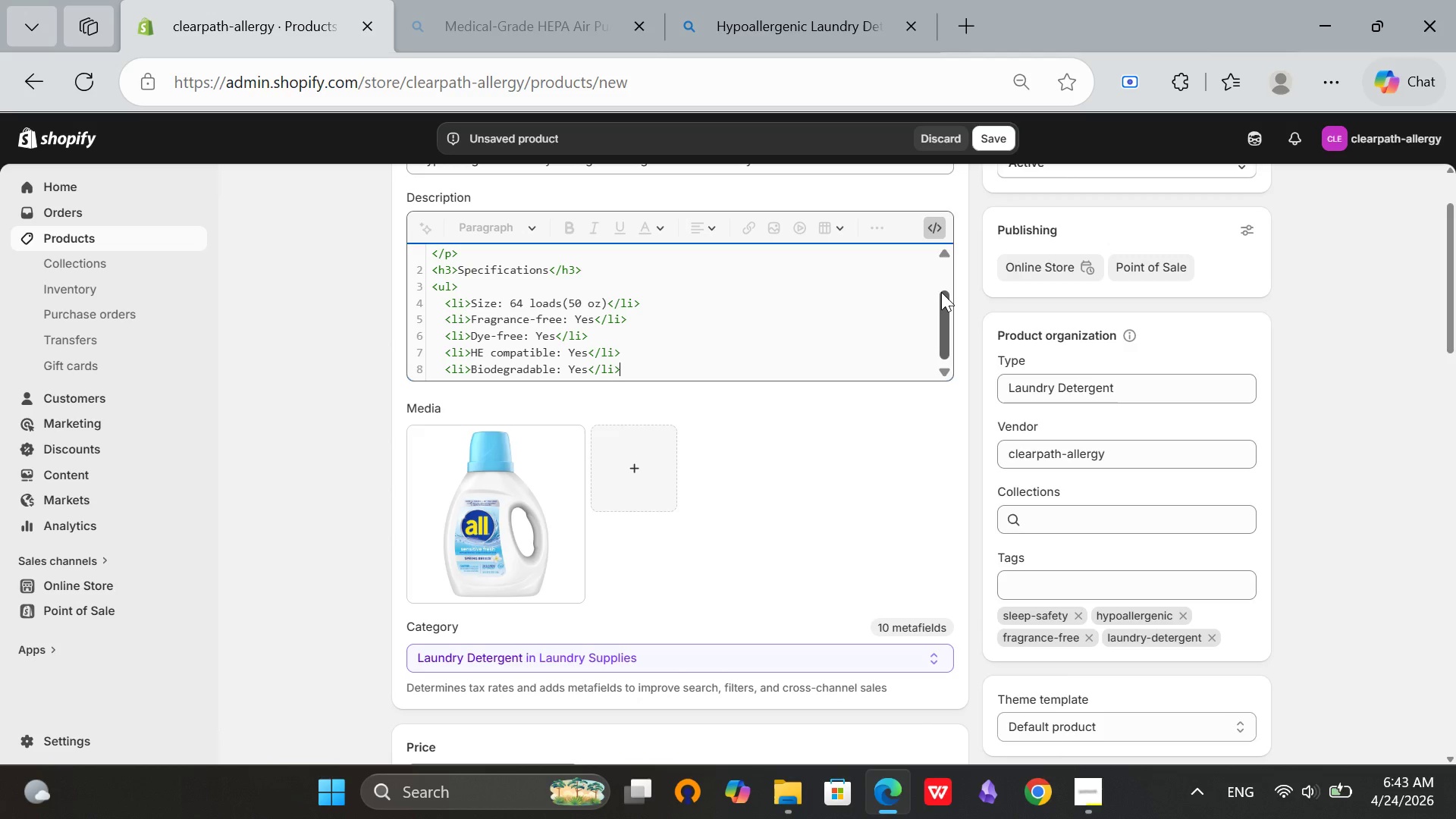 
wait(5.77)
 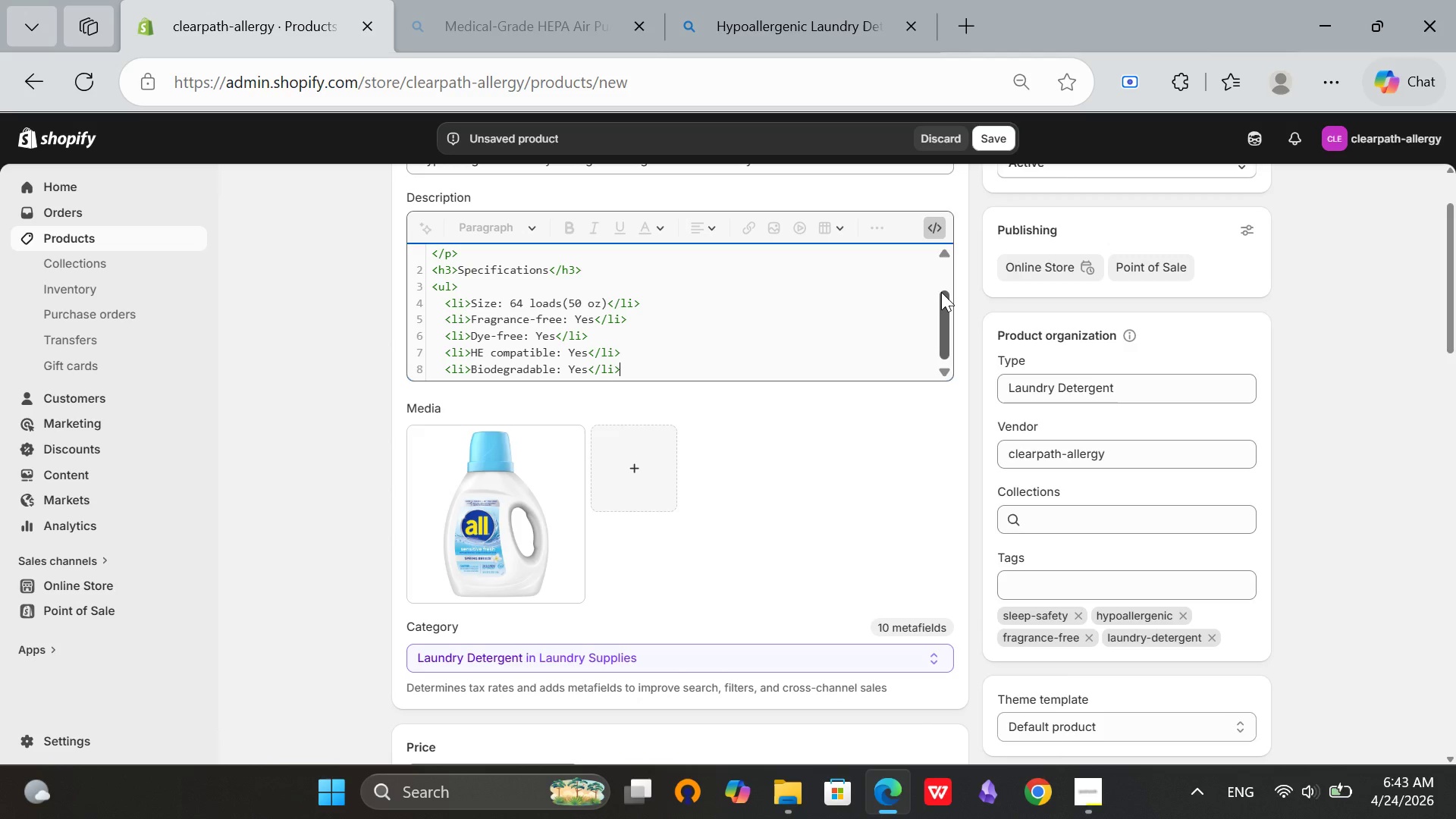 
key(Enter)
 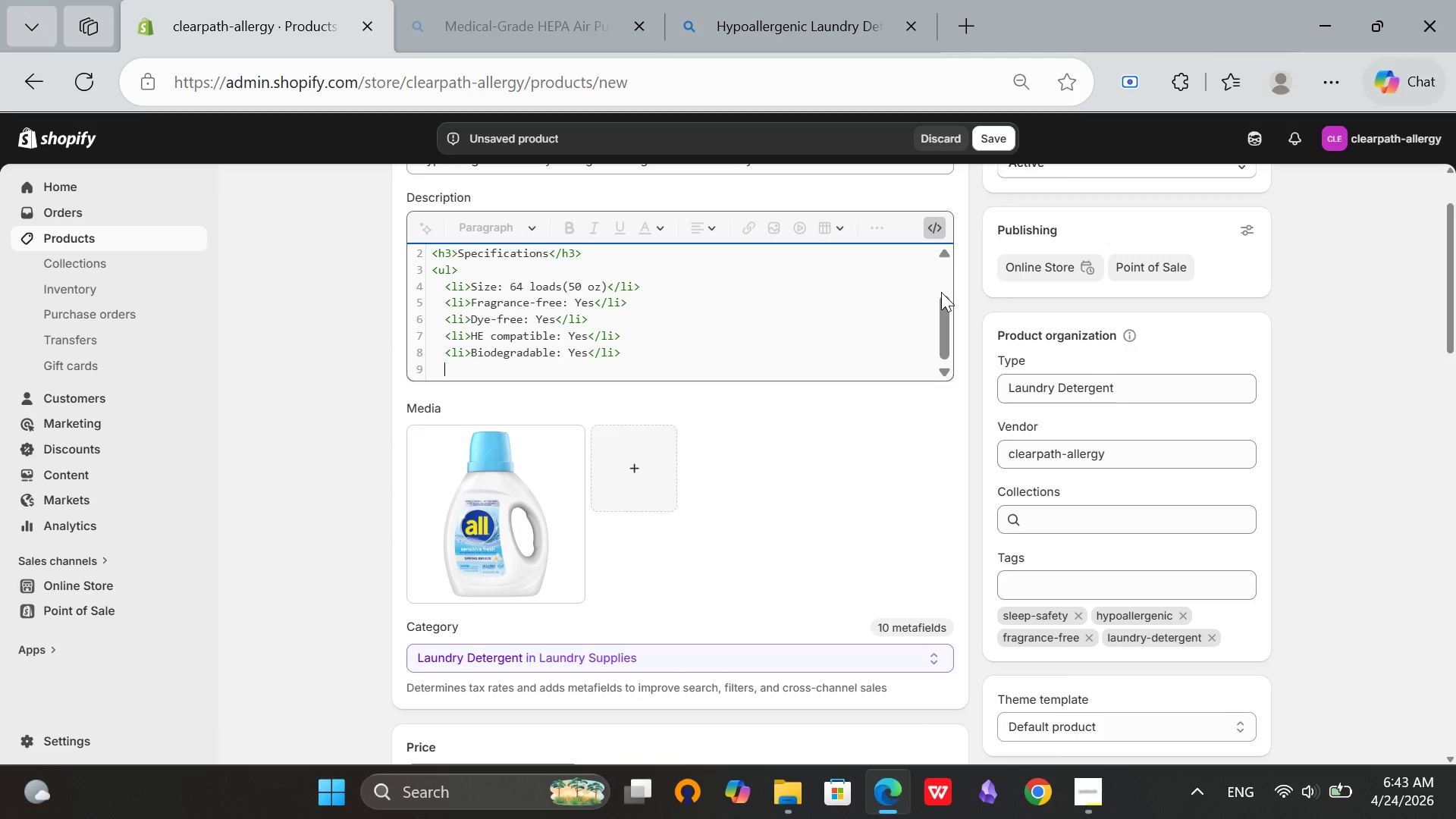 
type(<li>)
 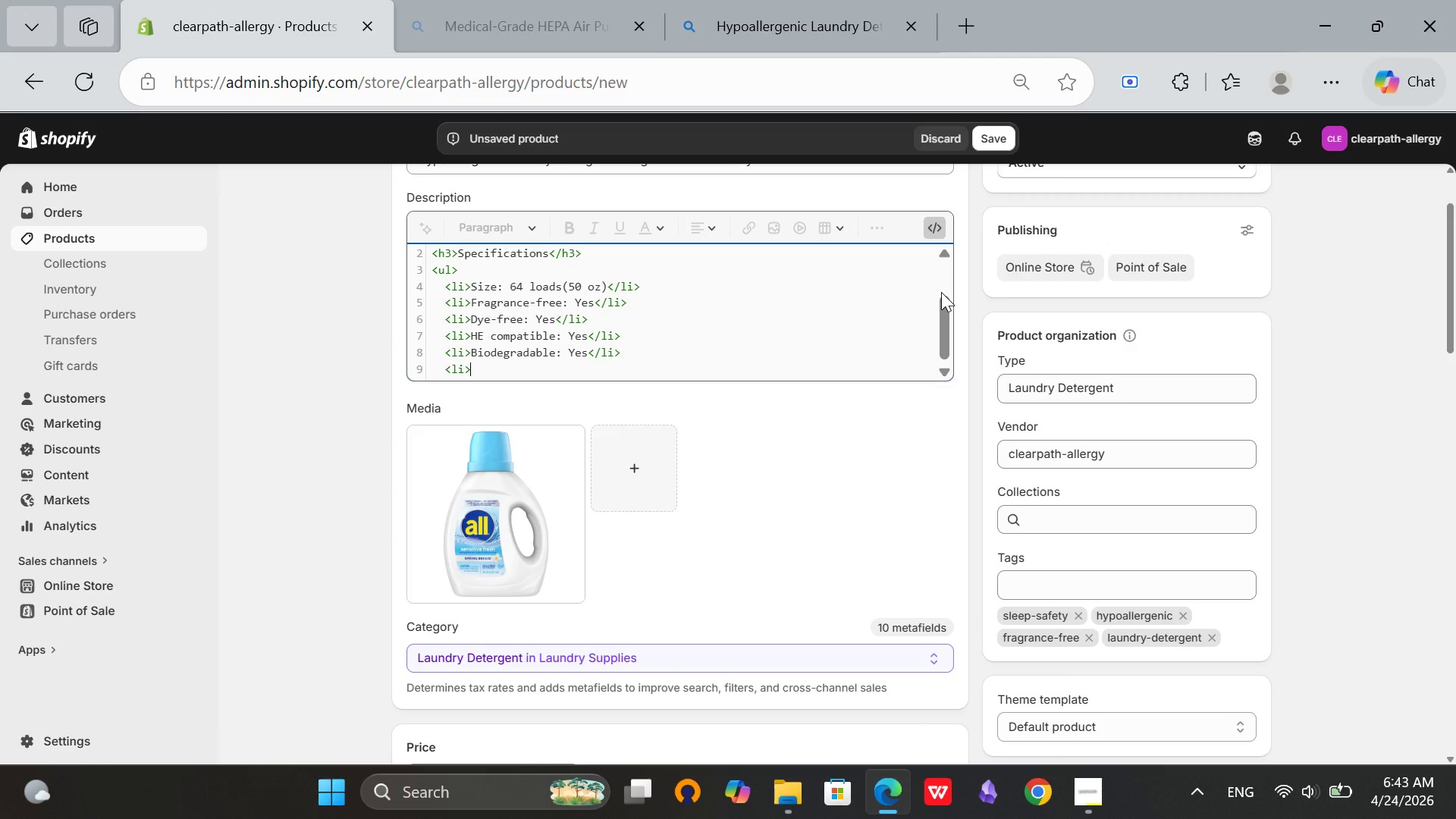 
type(Dermatologist tested: Yes</li>)
 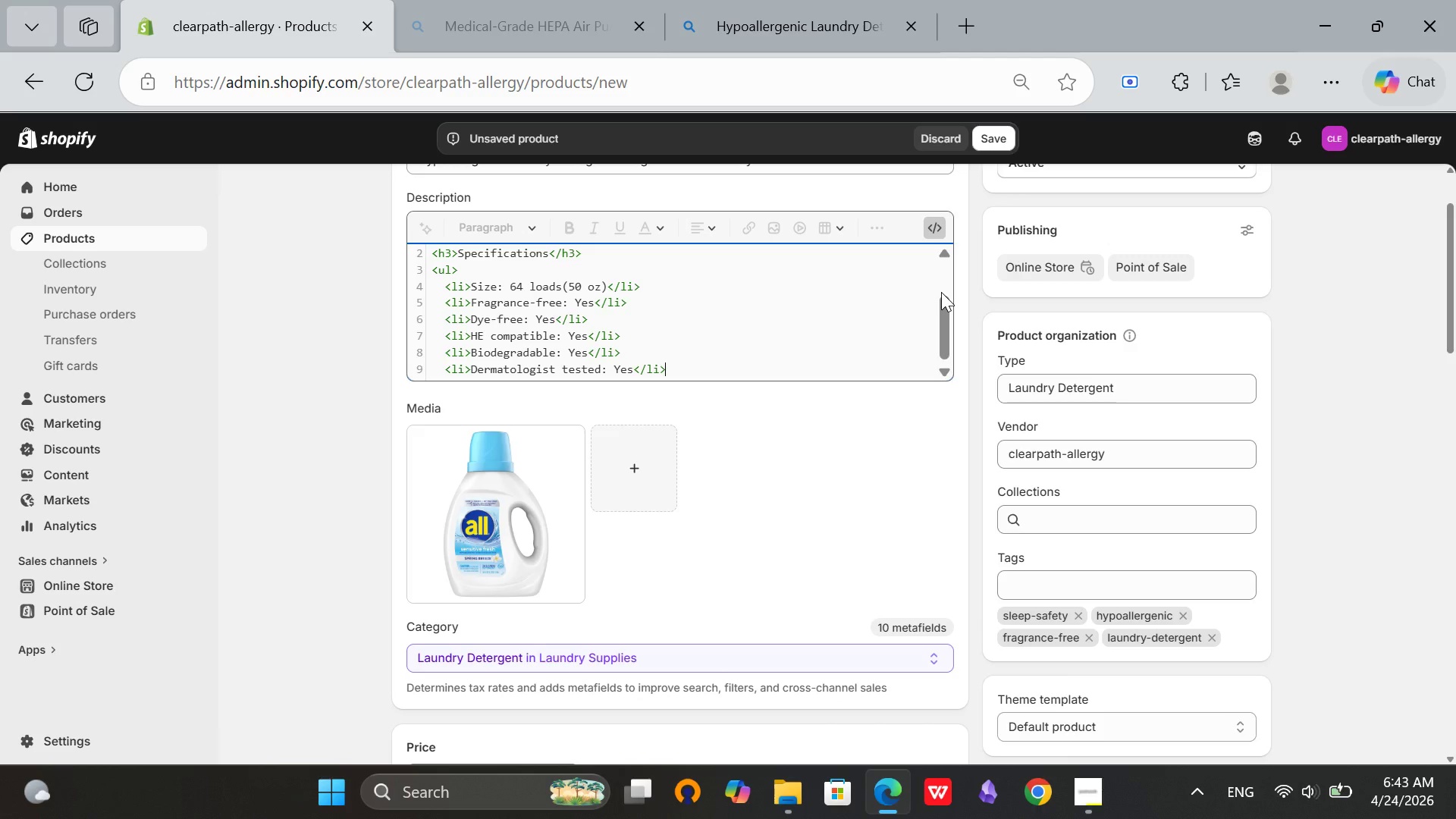 
 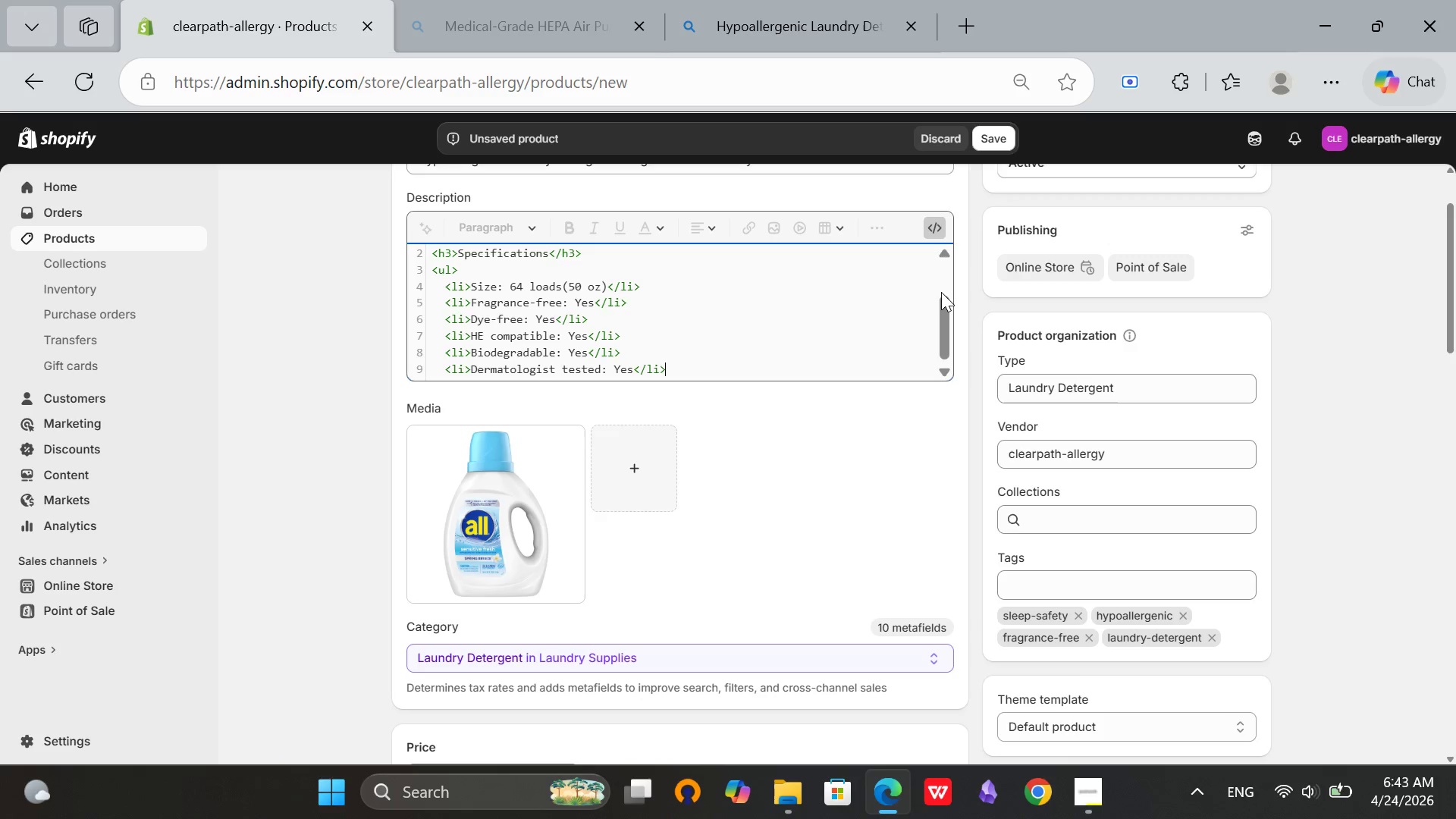 
key(Enter)
 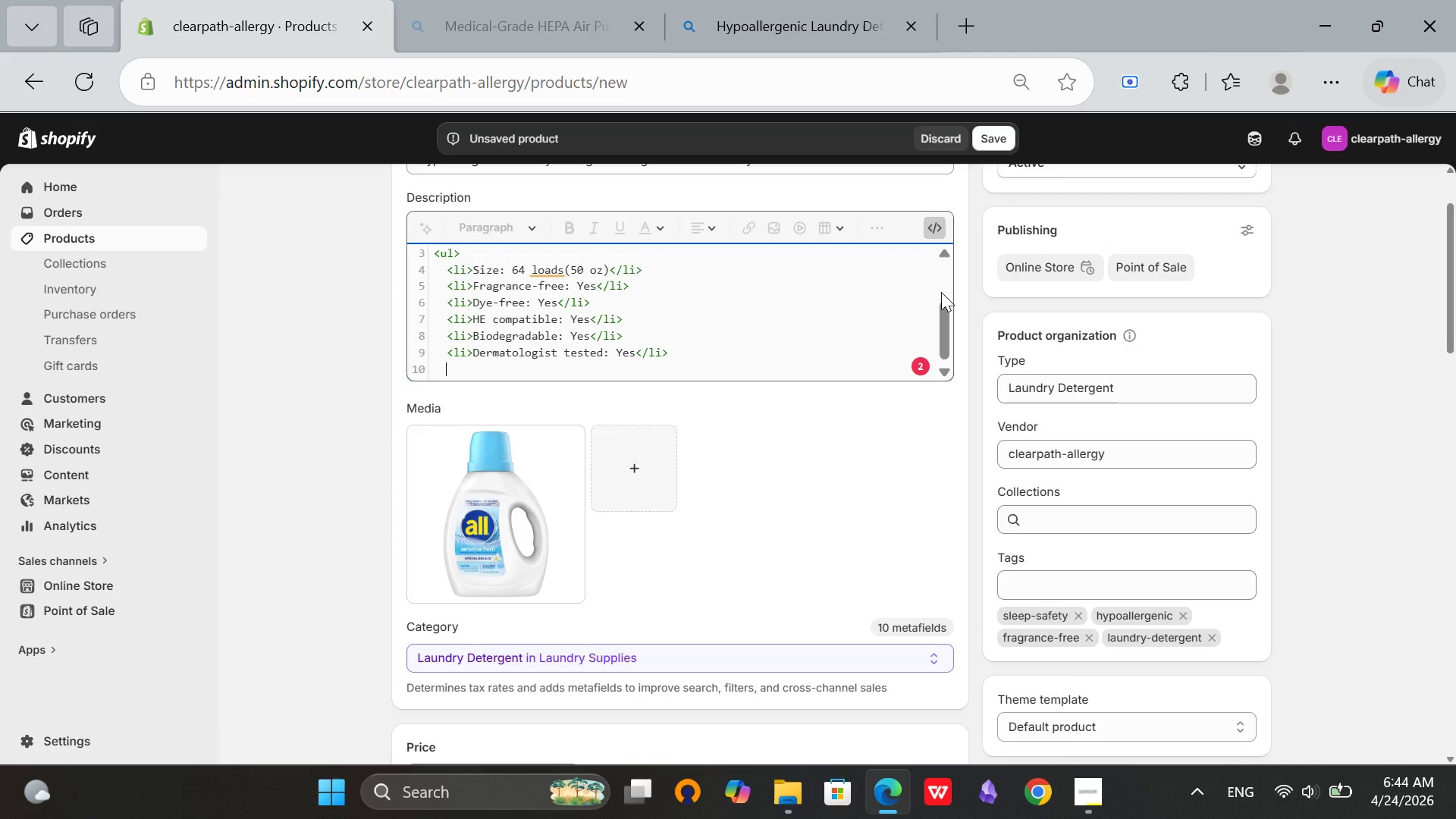 
wait(6.09)
 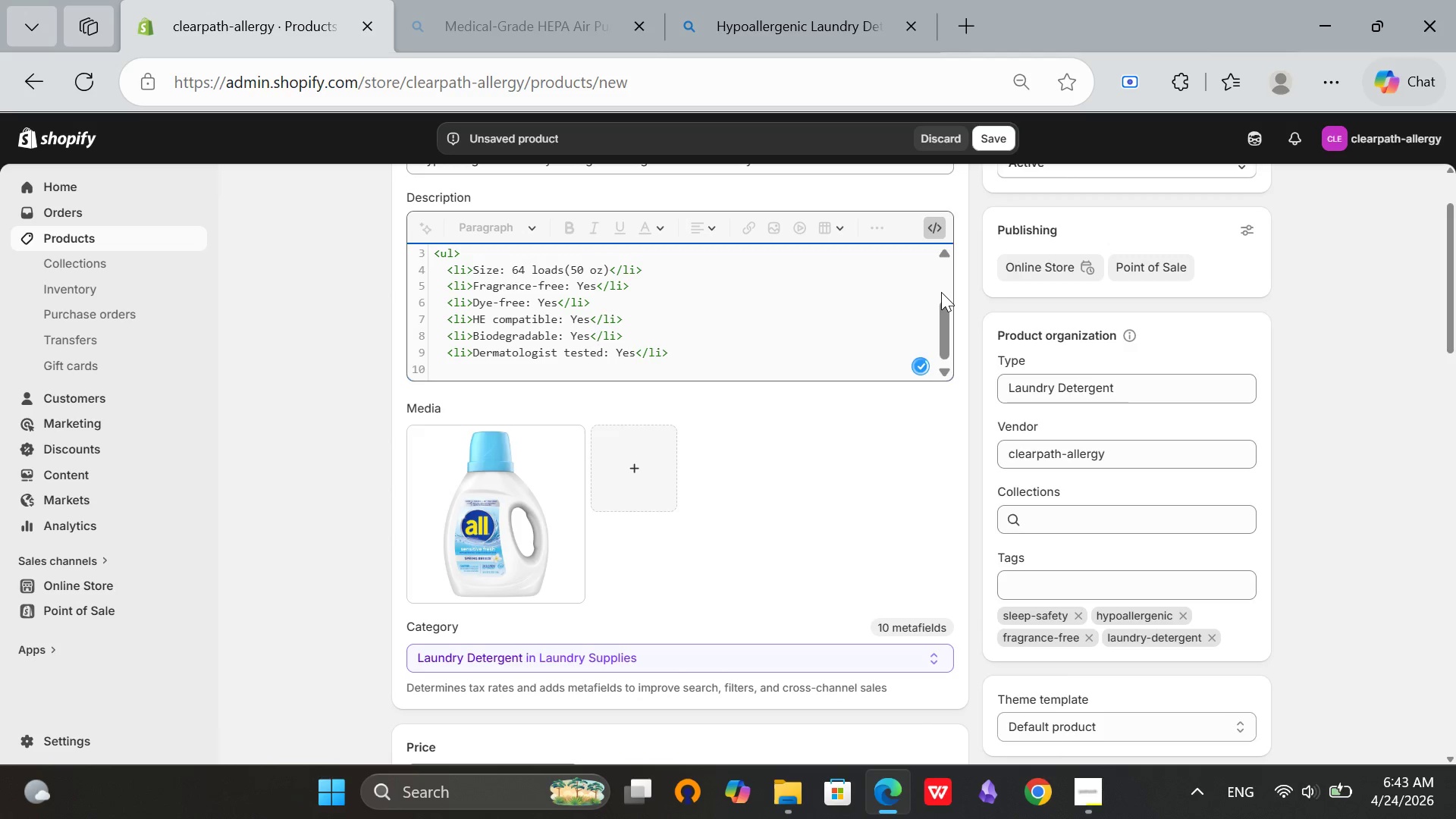 
key(Backspace)
type(</ul>)
 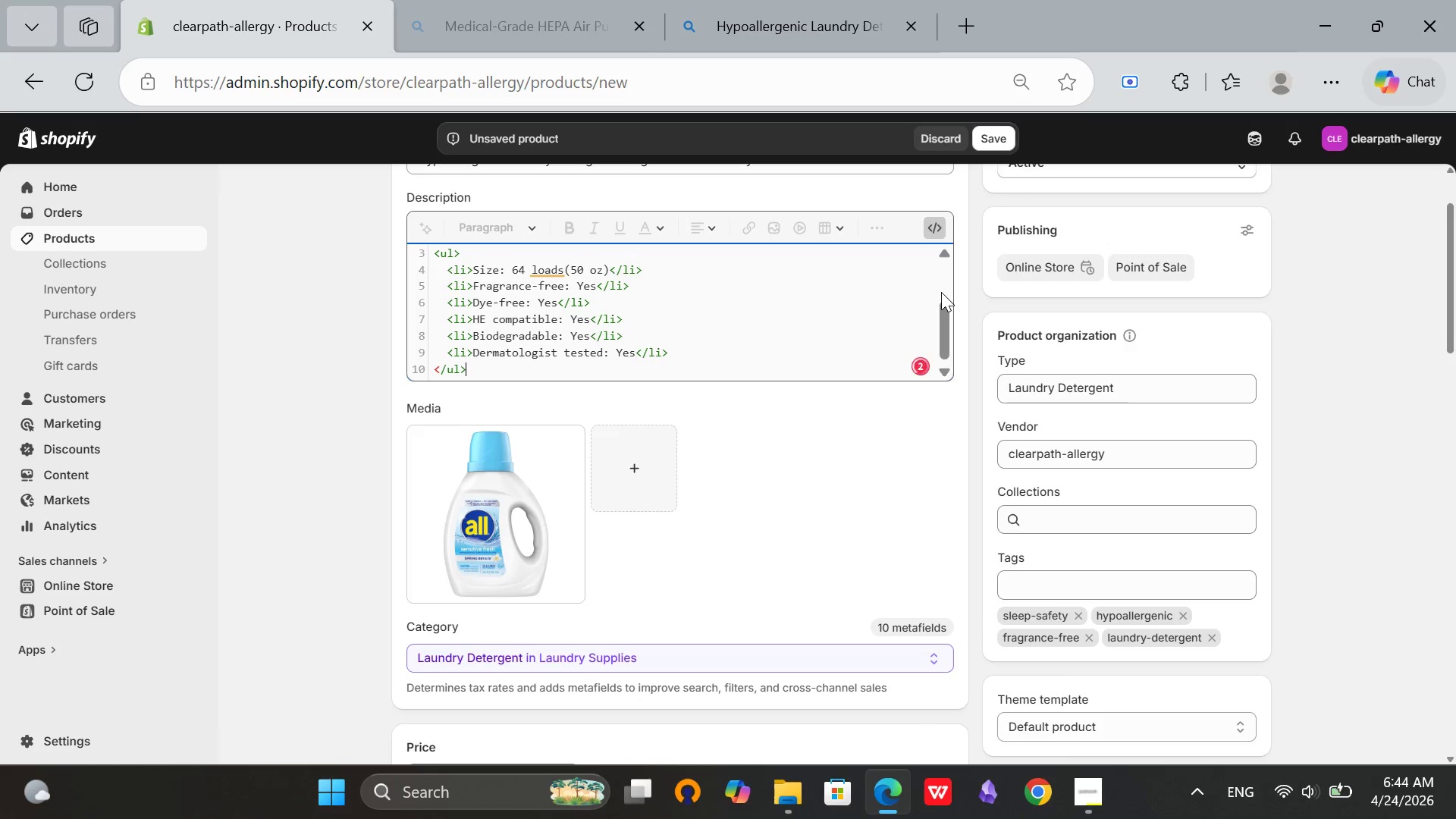 
key(Enter)
 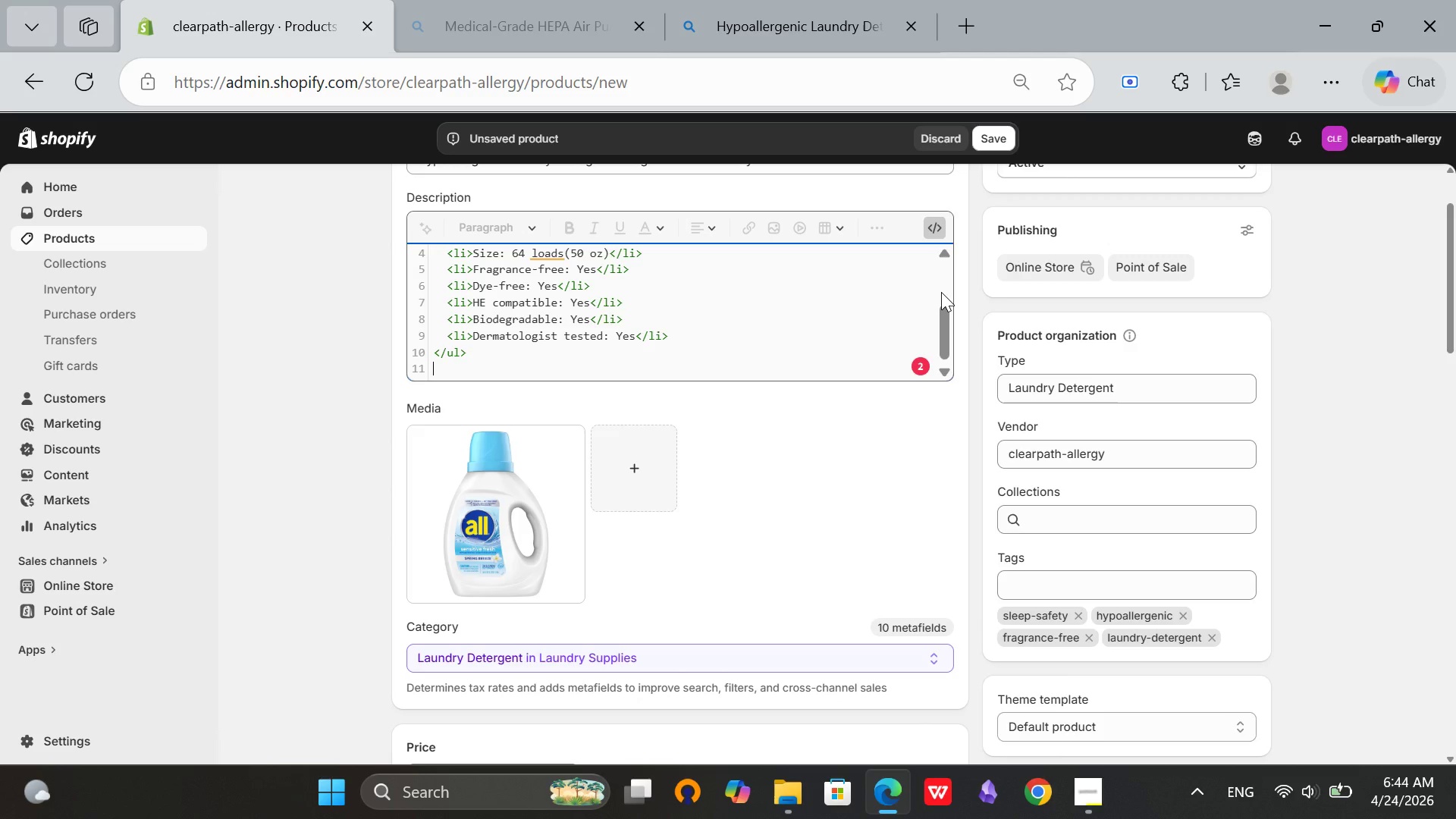 
wait(6.97)
 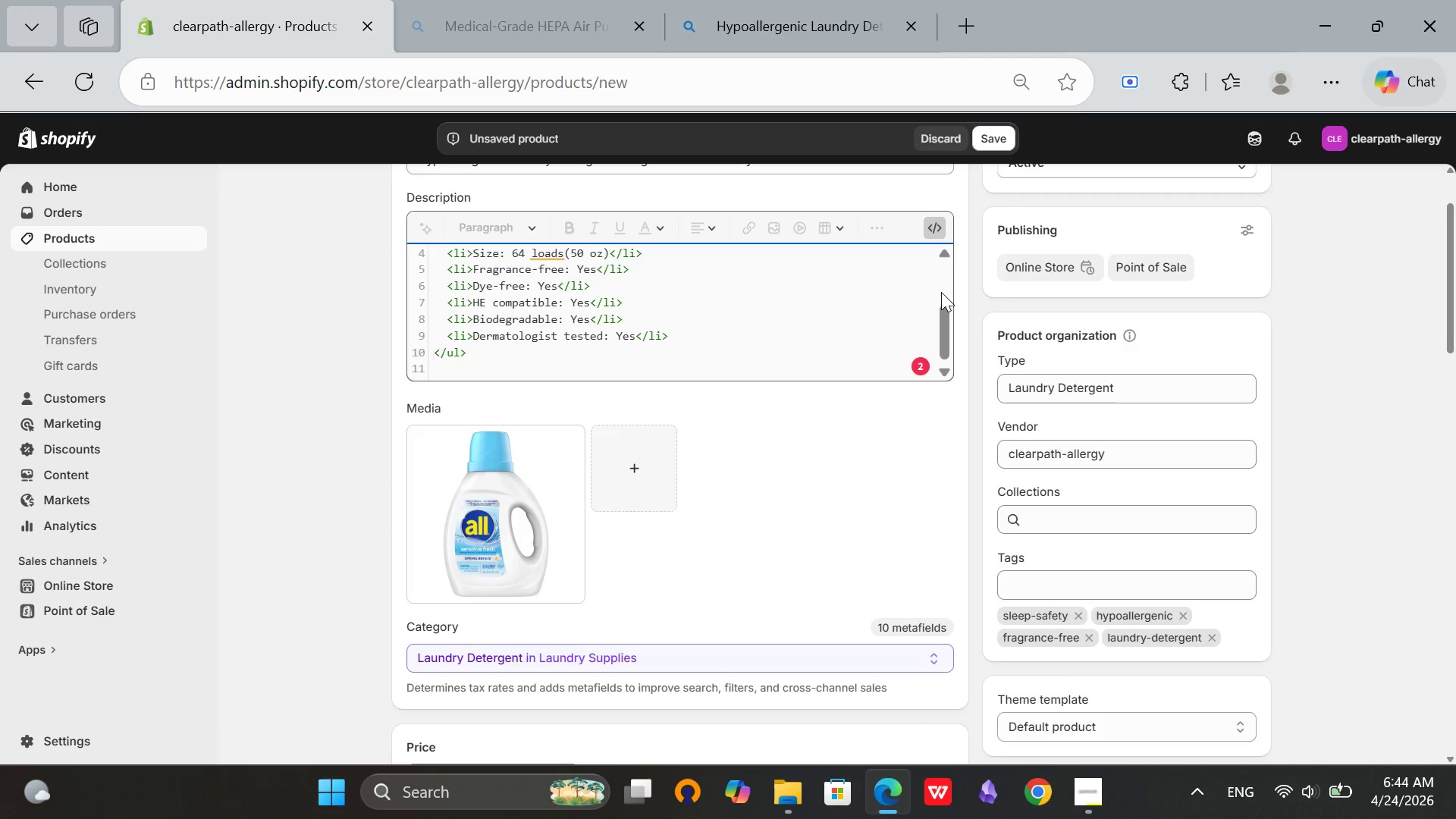 
scroll: coordinate [616, 283], scroll_direction: up, amount: 1.0
 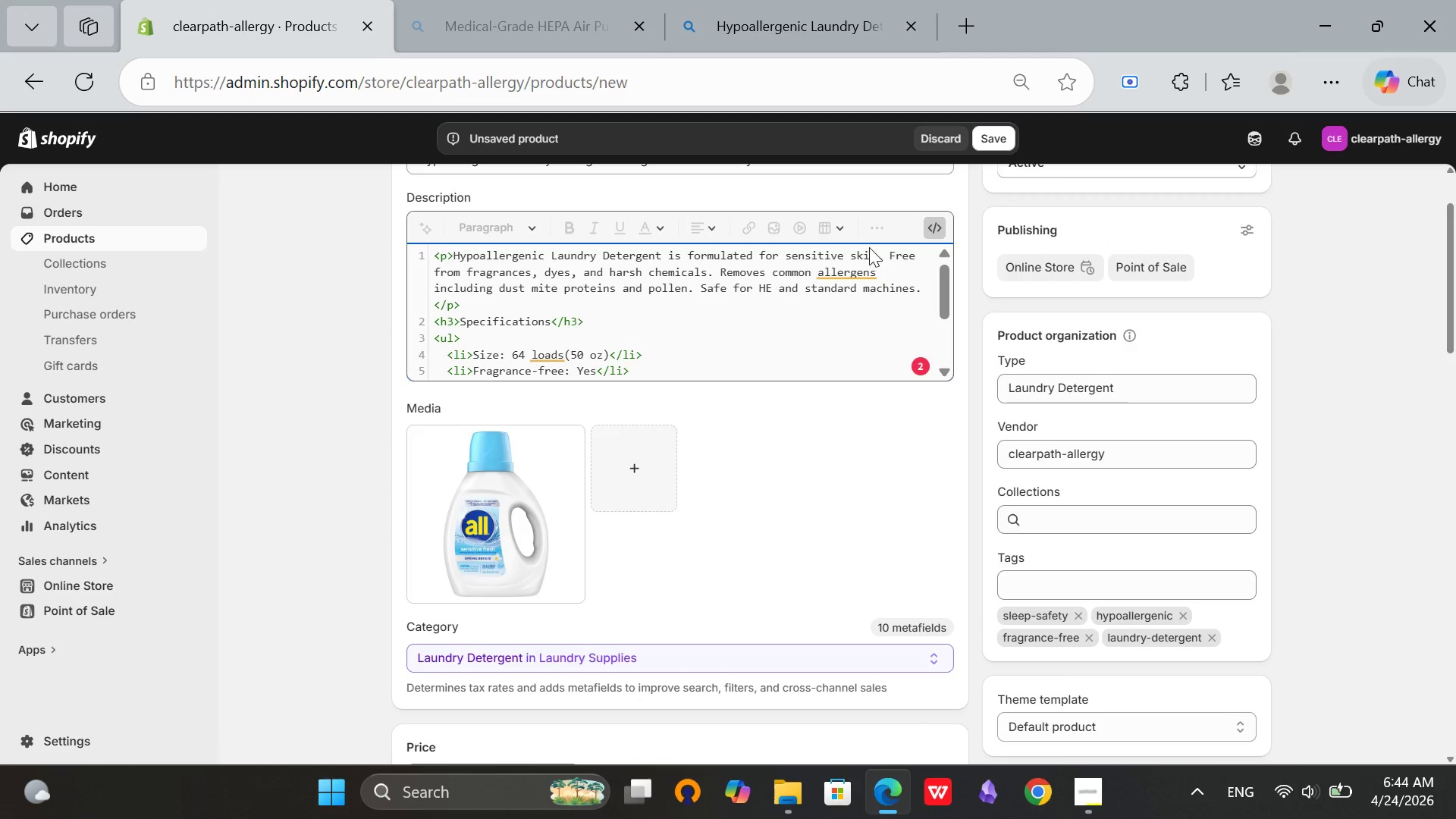 
left_click([839, 262])
 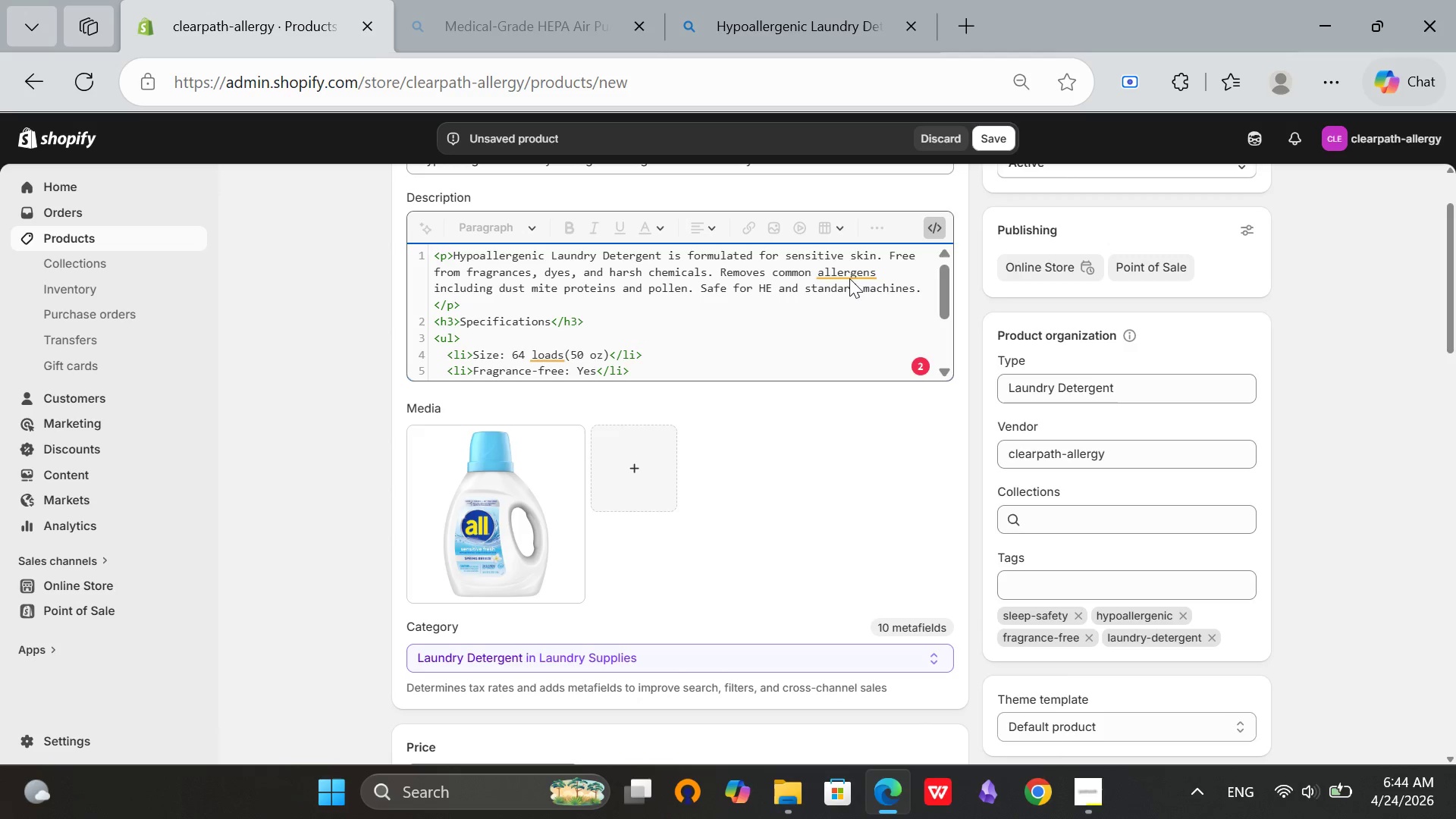 
left_click([850, 278])
 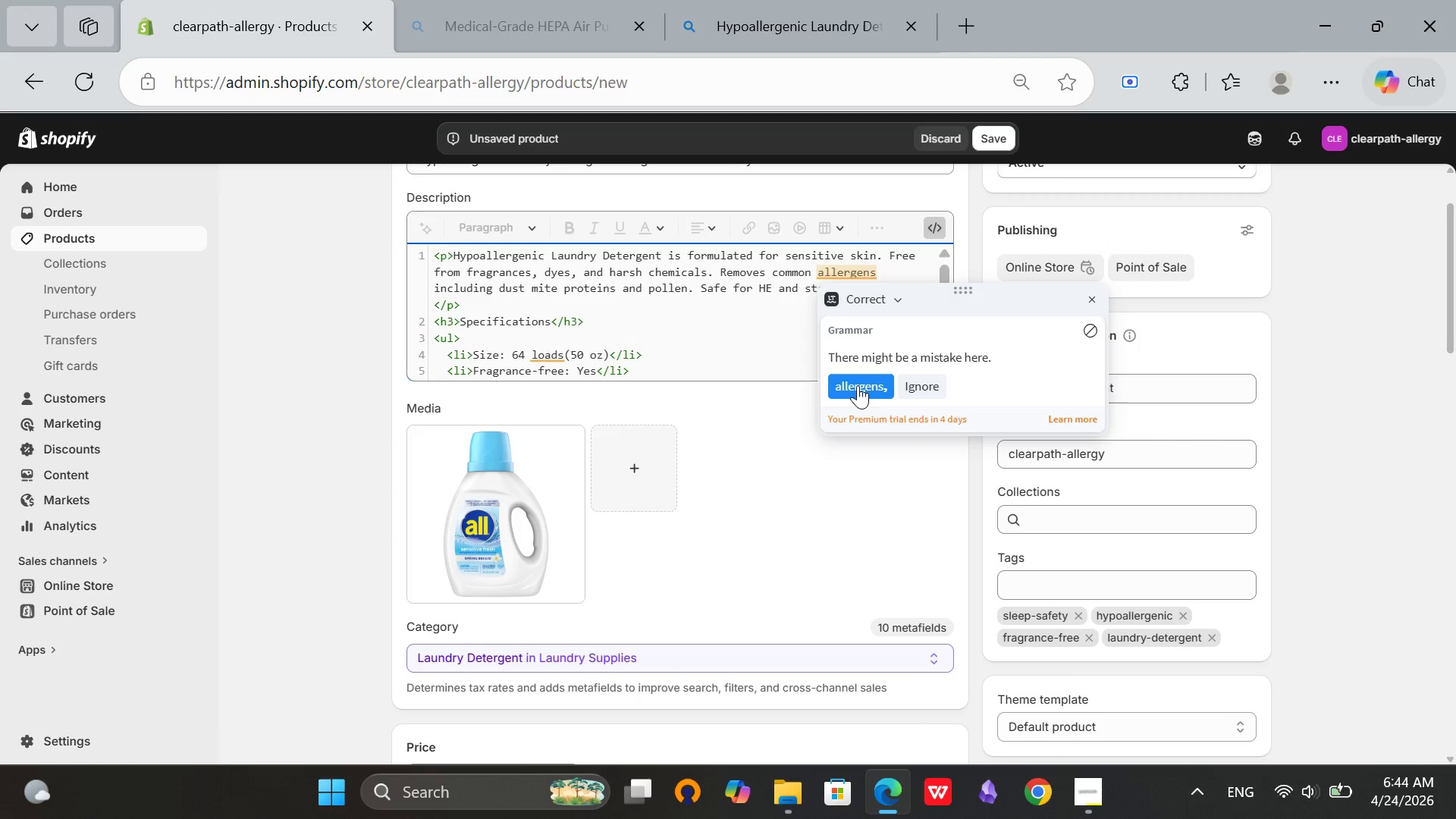 
left_click([857, 388])
 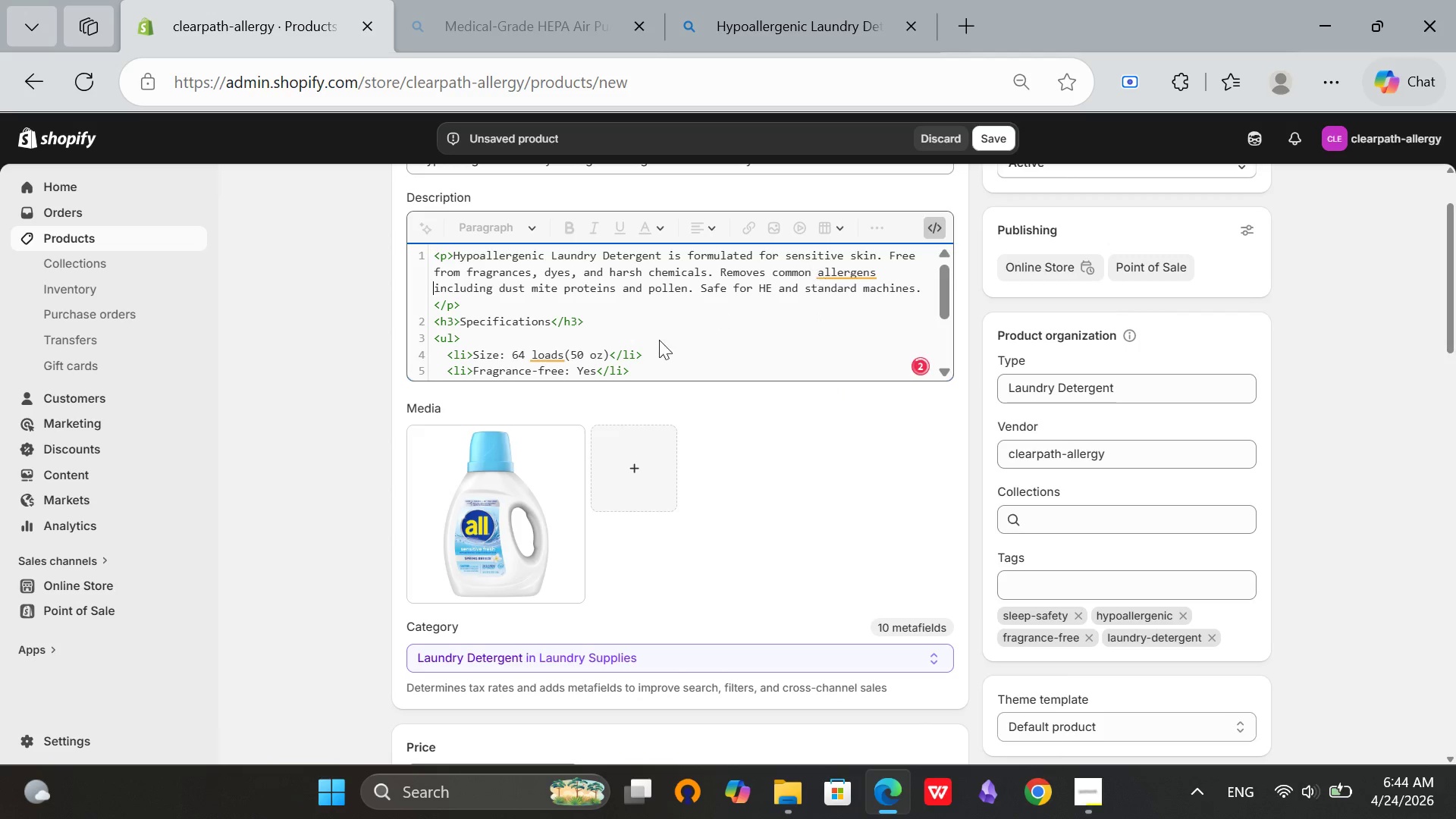 
scroll: coordinate [654, 334], scroll_direction: down, amount: 4.0
 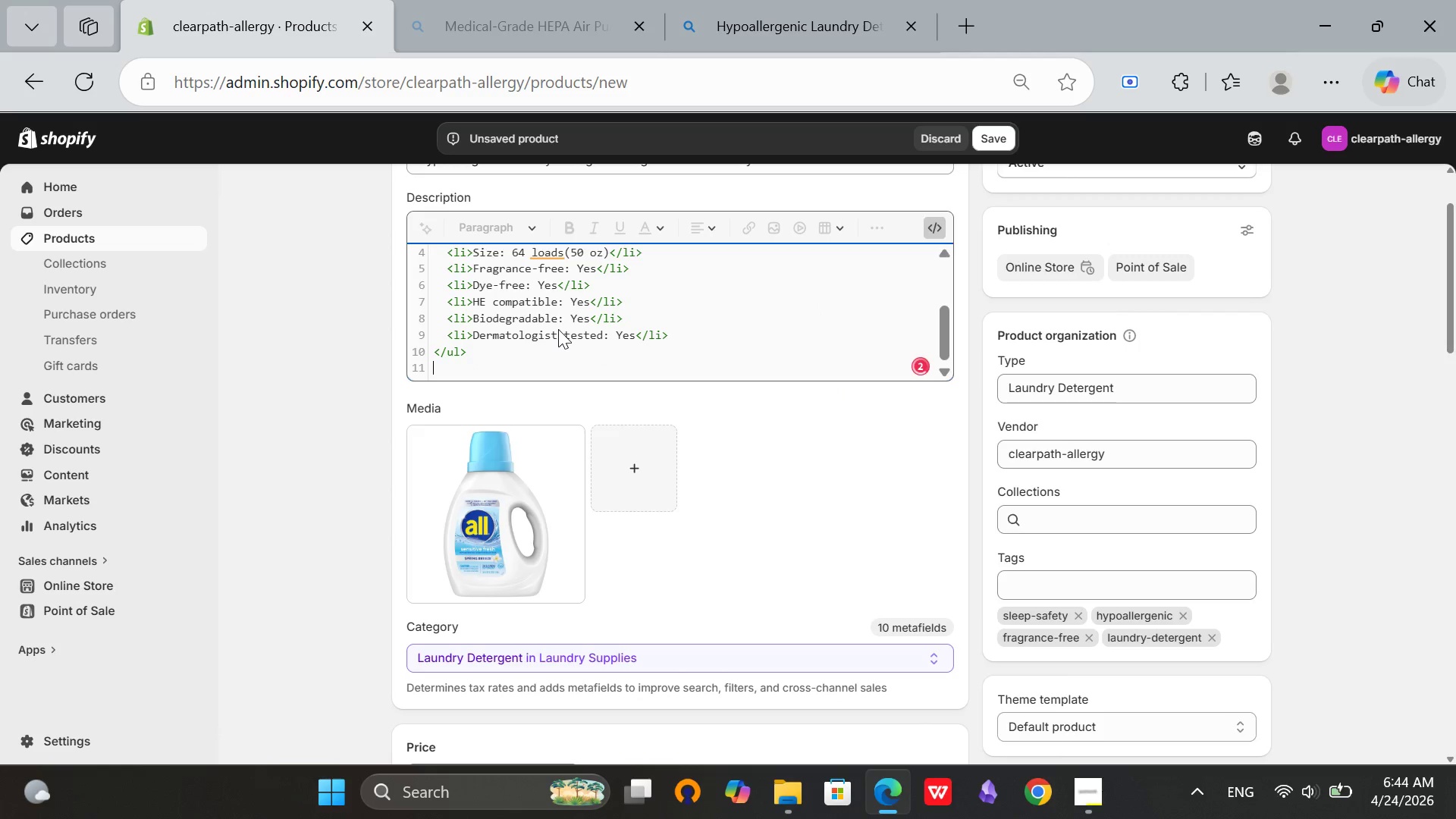 
wait(5.47)
 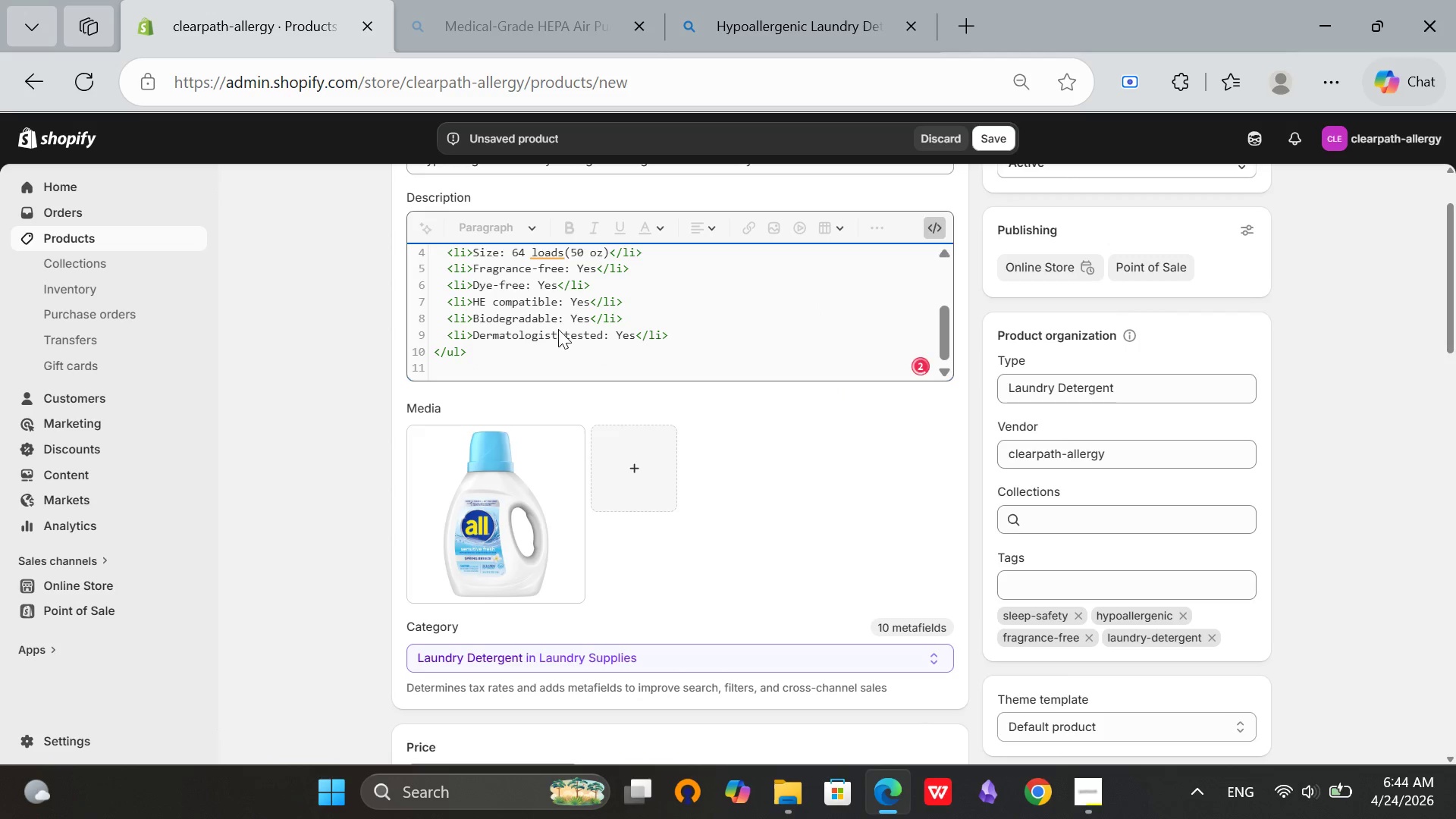 
scroll: coordinate [558, 329], scroll_direction: up, amount: 1.0
 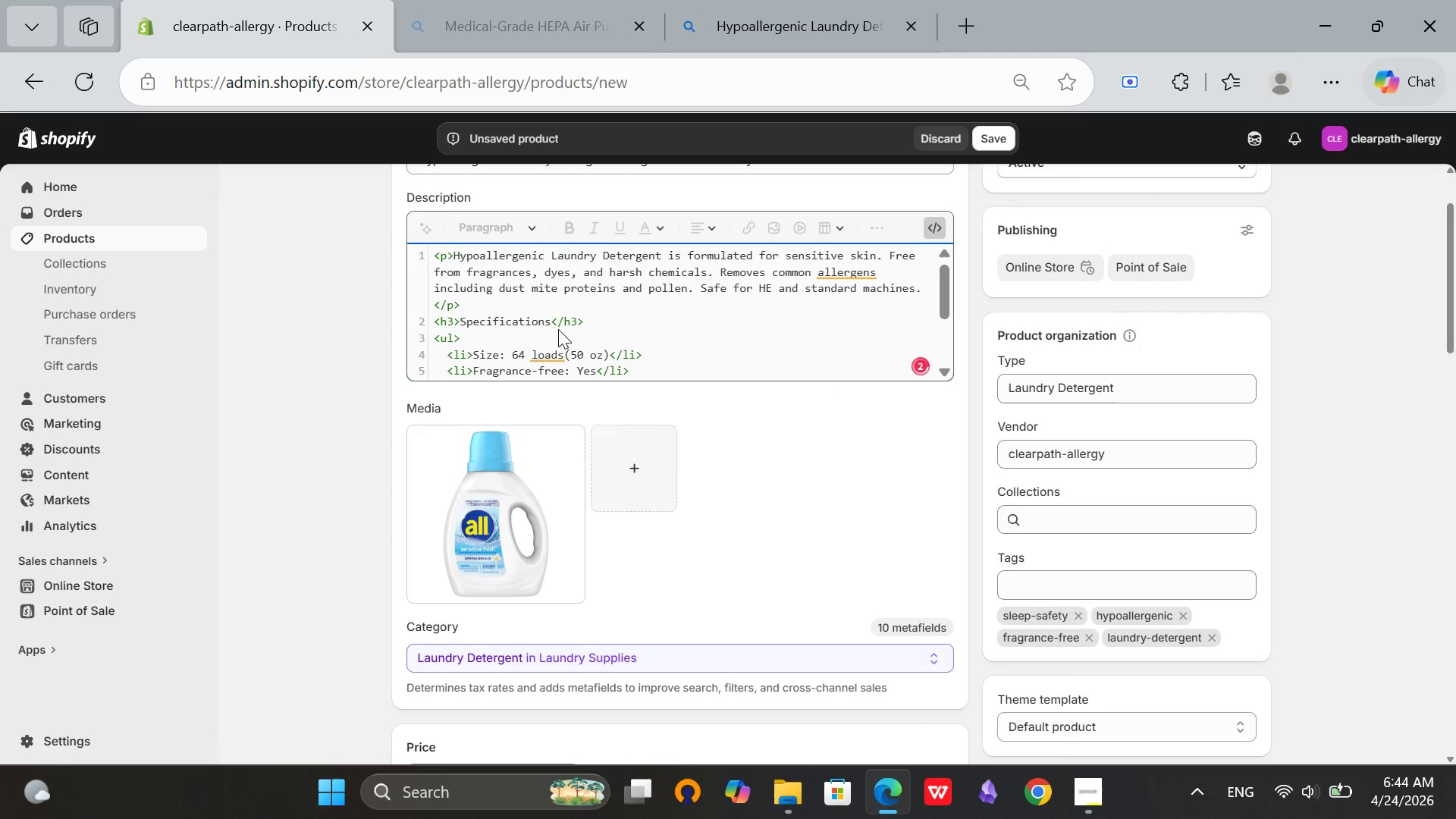 
scroll: coordinate [558, 329], scroll_direction: down, amount: 3.0
 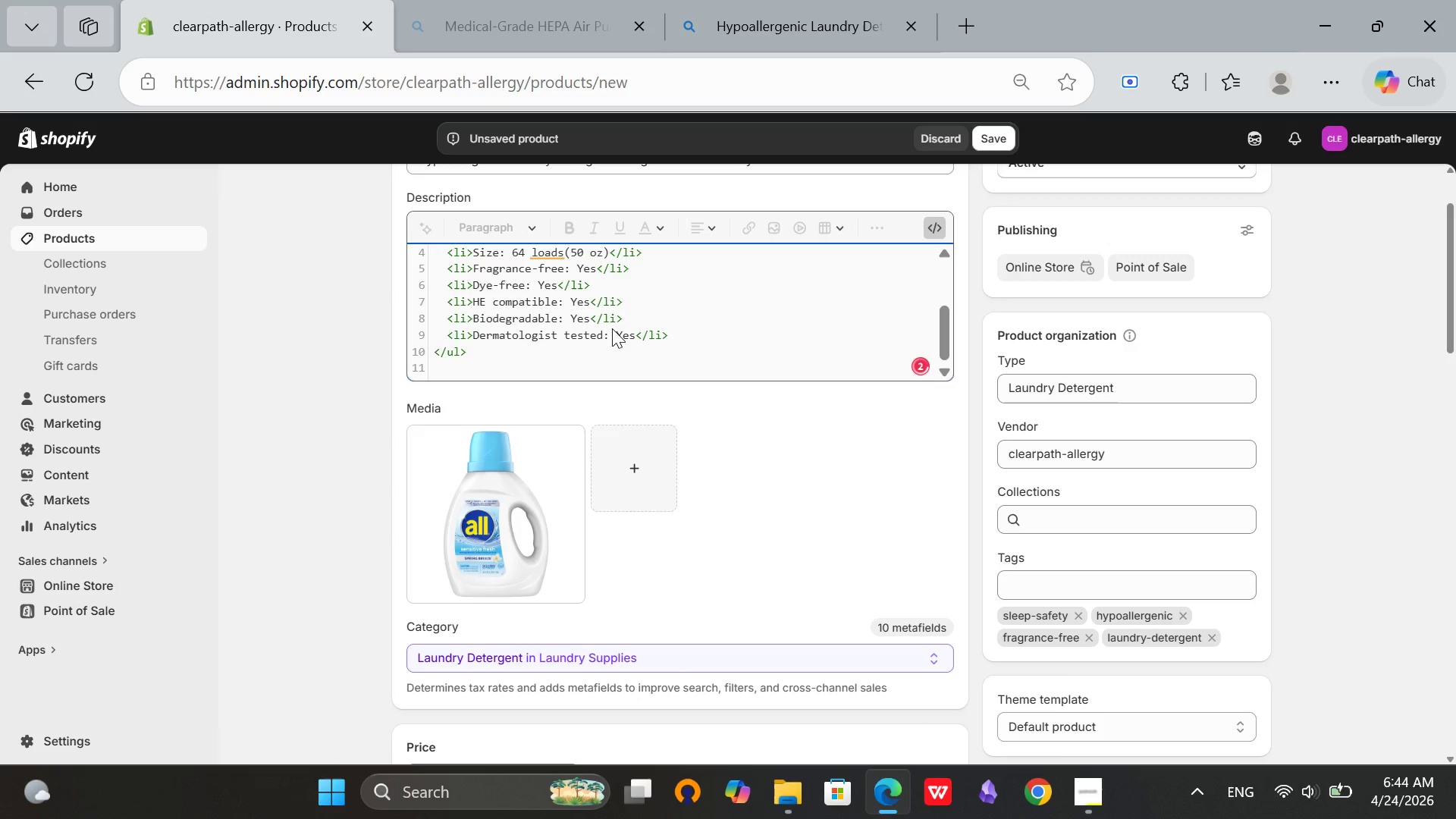 
scroll: coordinate [613, 328], scroll_direction: up, amount: 1.0
 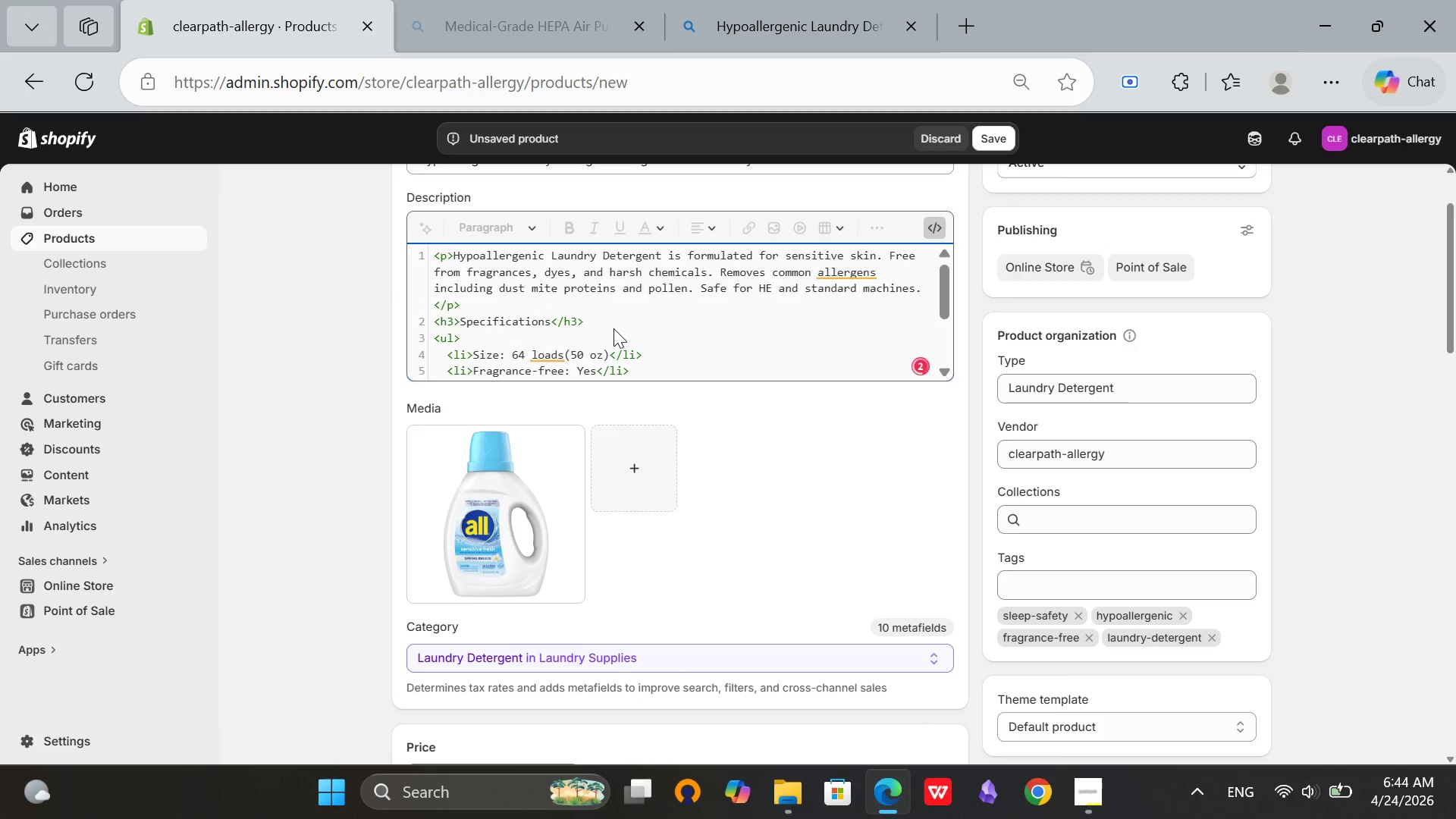 
scroll: coordinate [613, 328], scroll_direction: down, amount: 2.0
 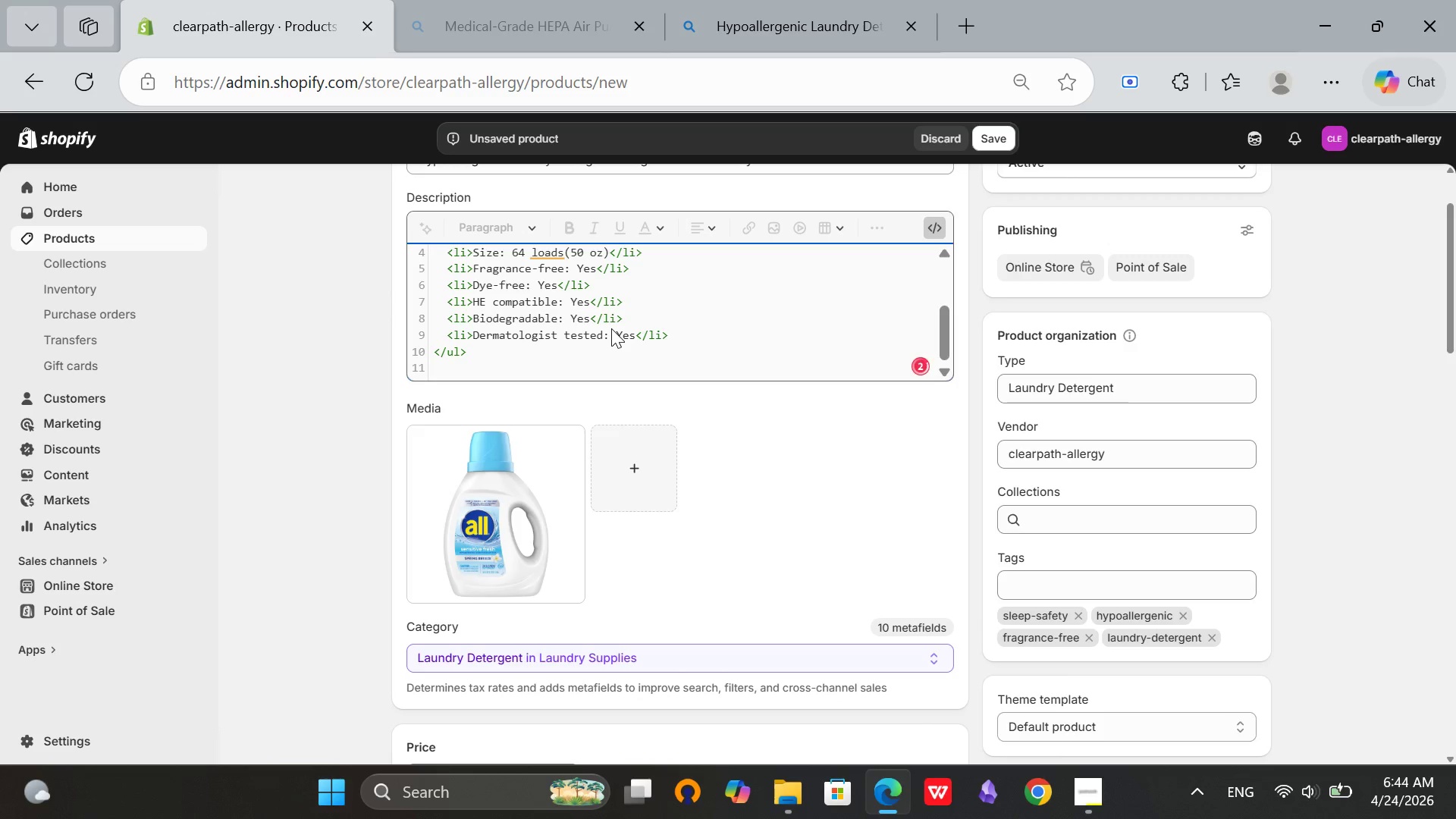 
scroll: coordinate [653, 341], scroll_direction: up, amount: 2.0
 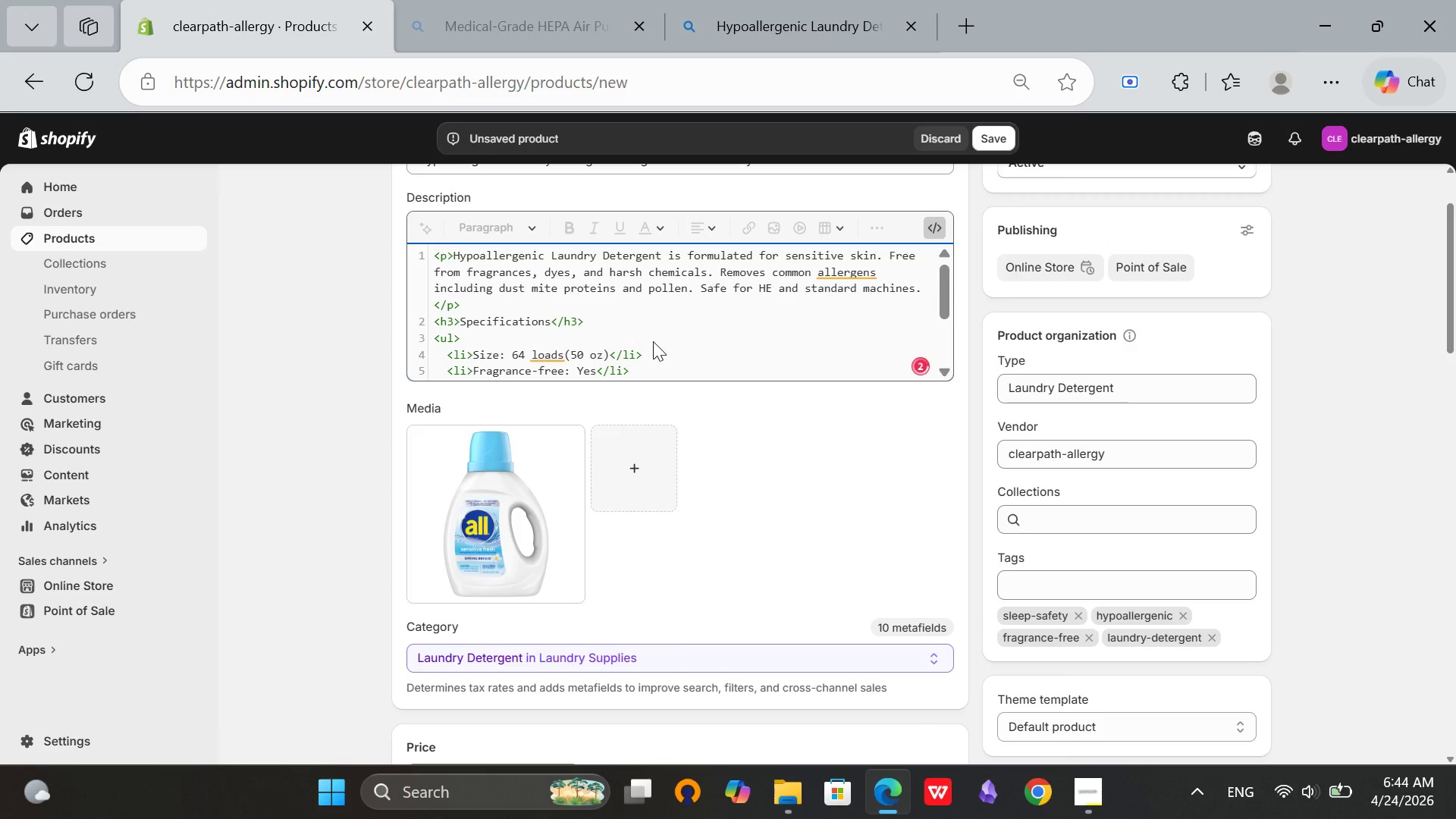 
scroll: coordinate [653, 341], scroll_direction: down, amount: 3.0
 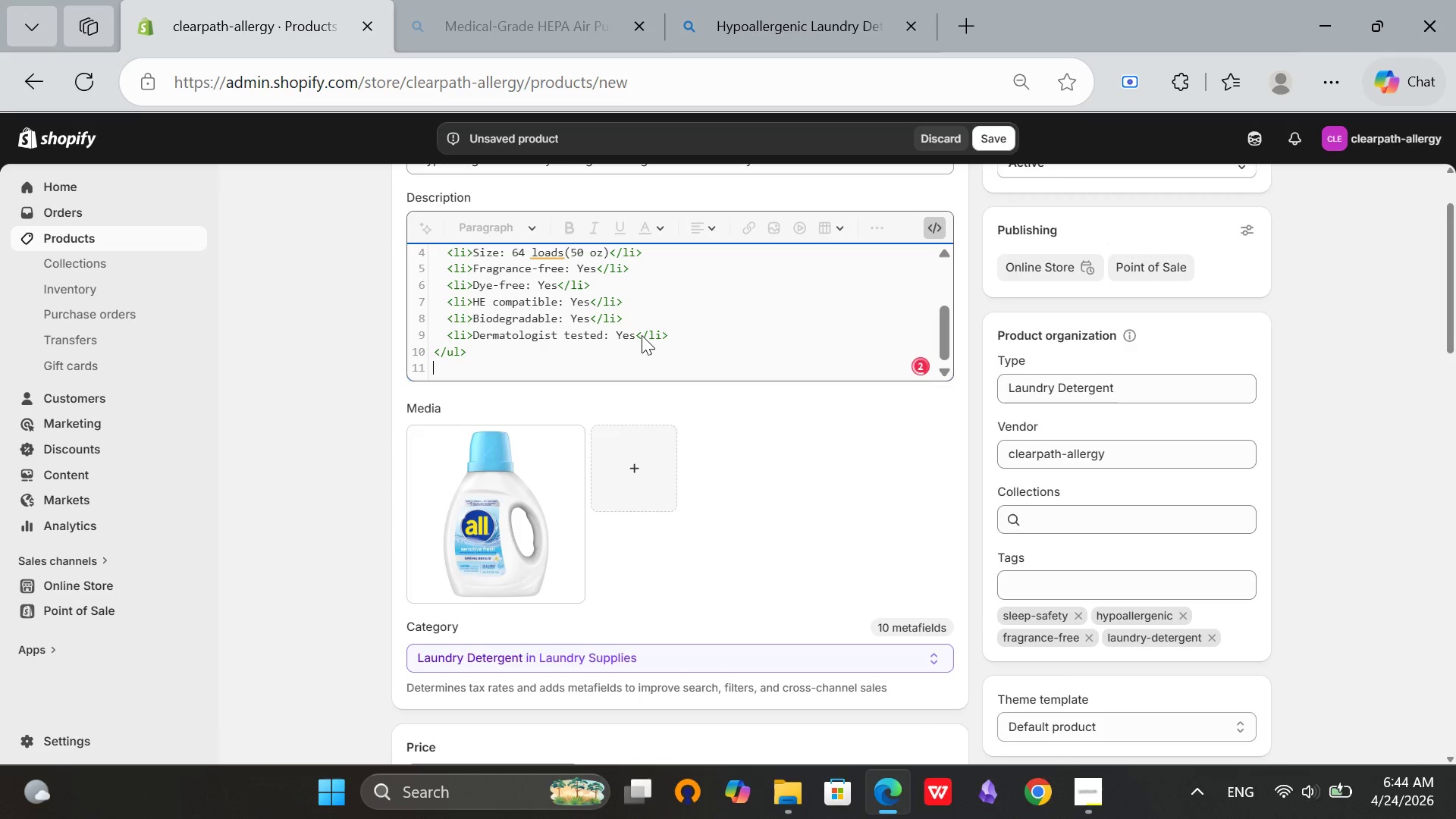 
scroll: coordinate [654, 336], scroll_direction: up, amount: 1.0
 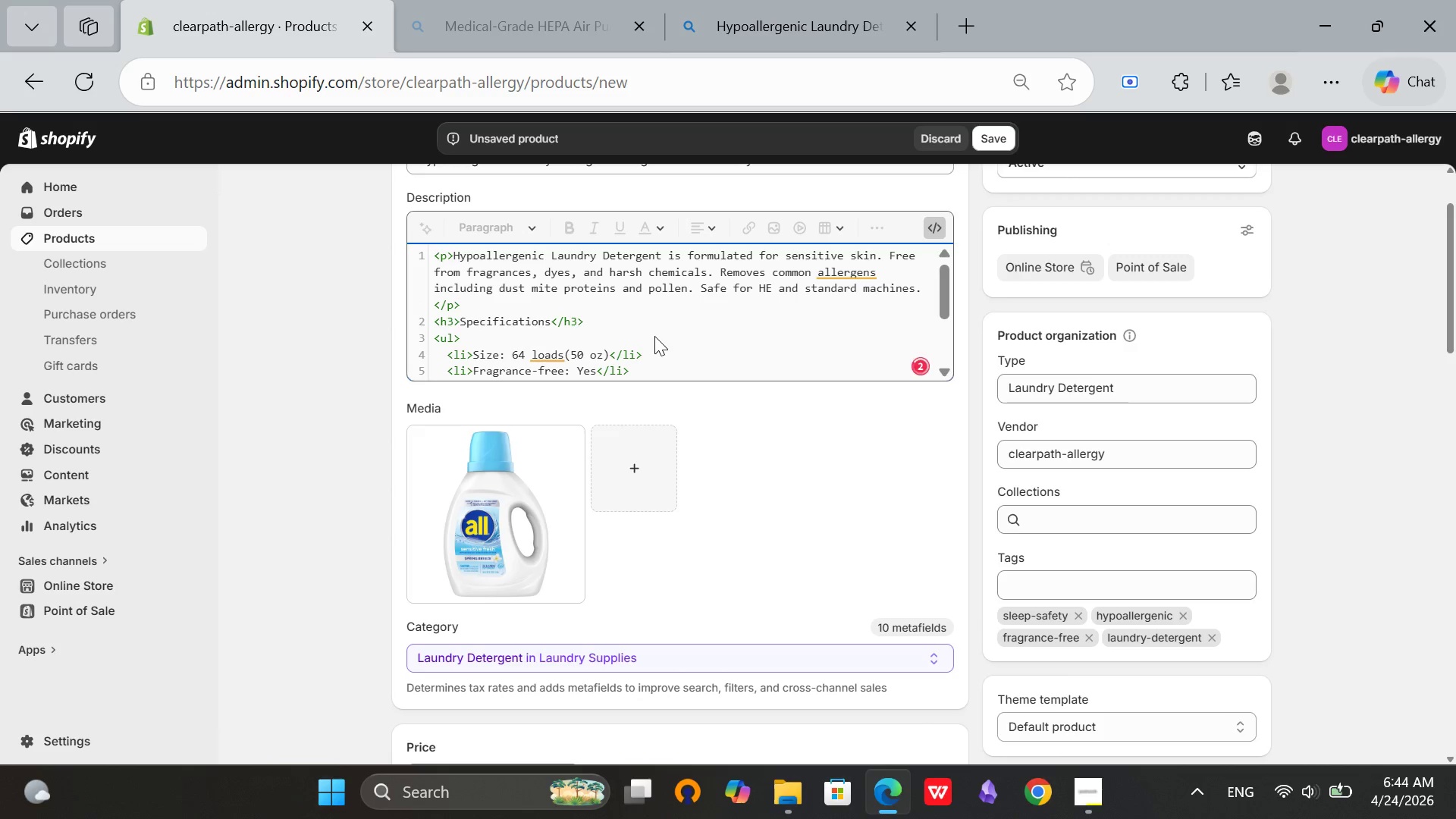 
scroll: coordinate [668, 336], scroll_direction: down, amount: 3.0
 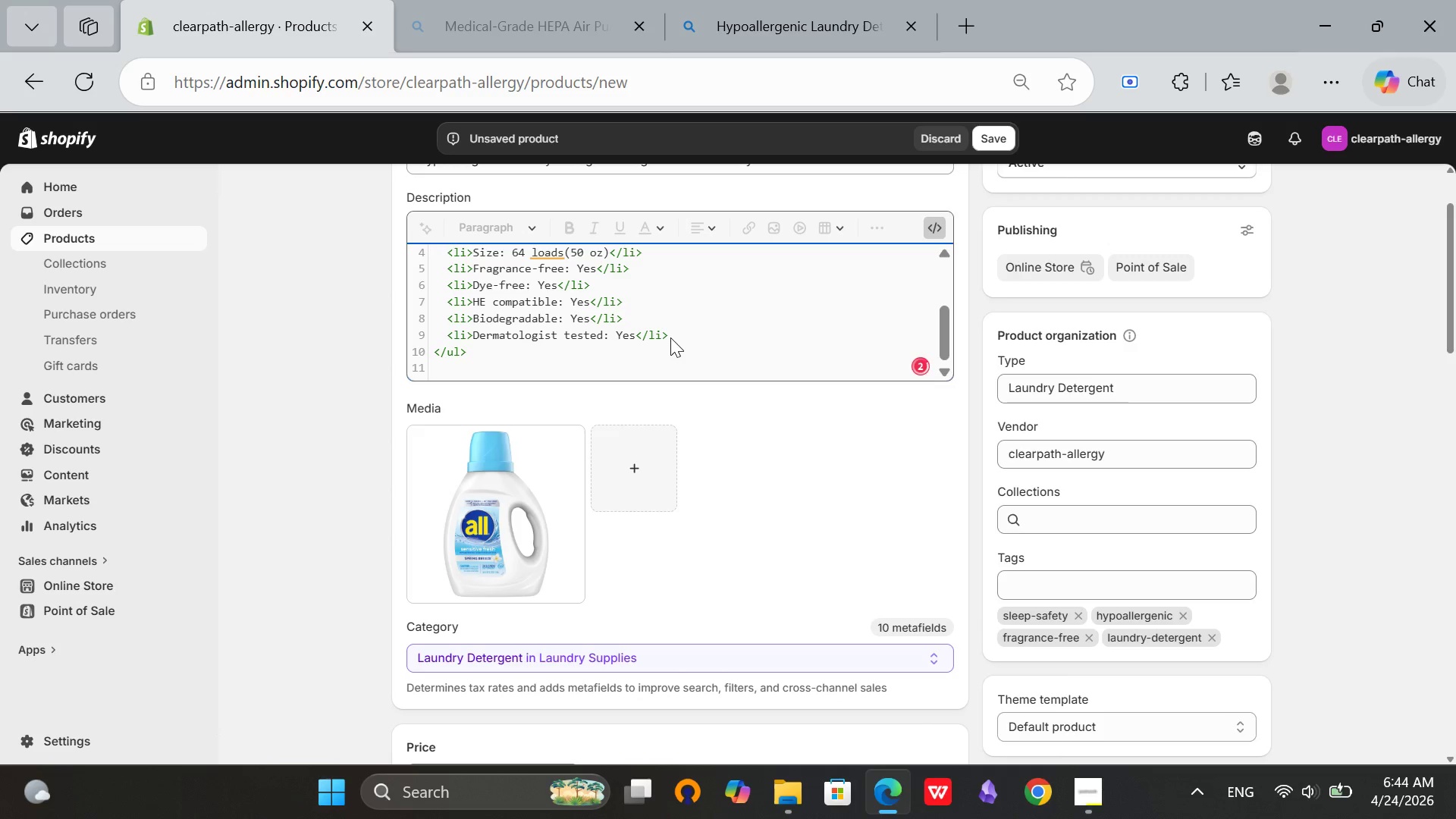 
wait(13.41)
 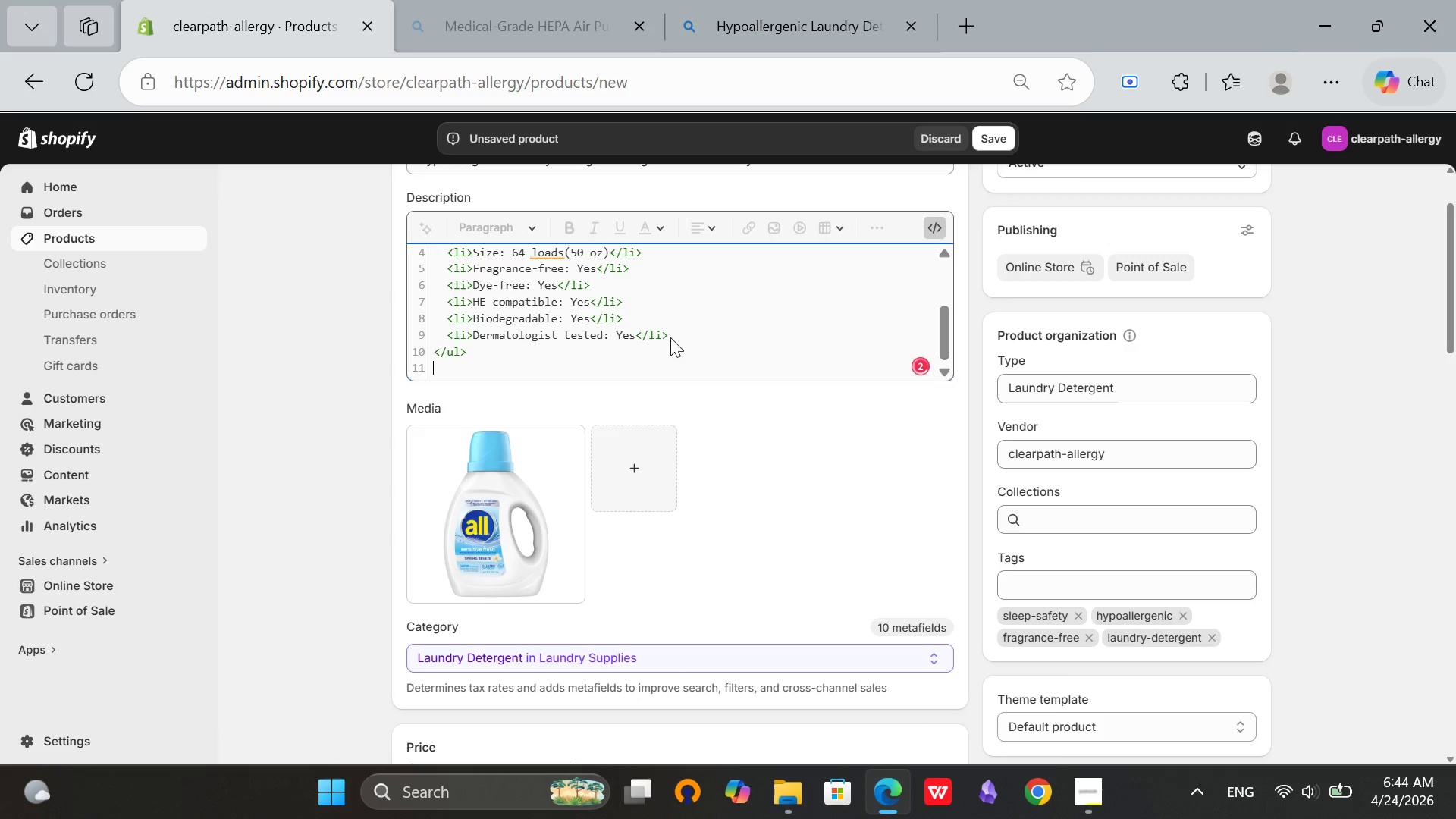 
type(<h3> Wg)
key(Backspace)
type(hat's Included:)
 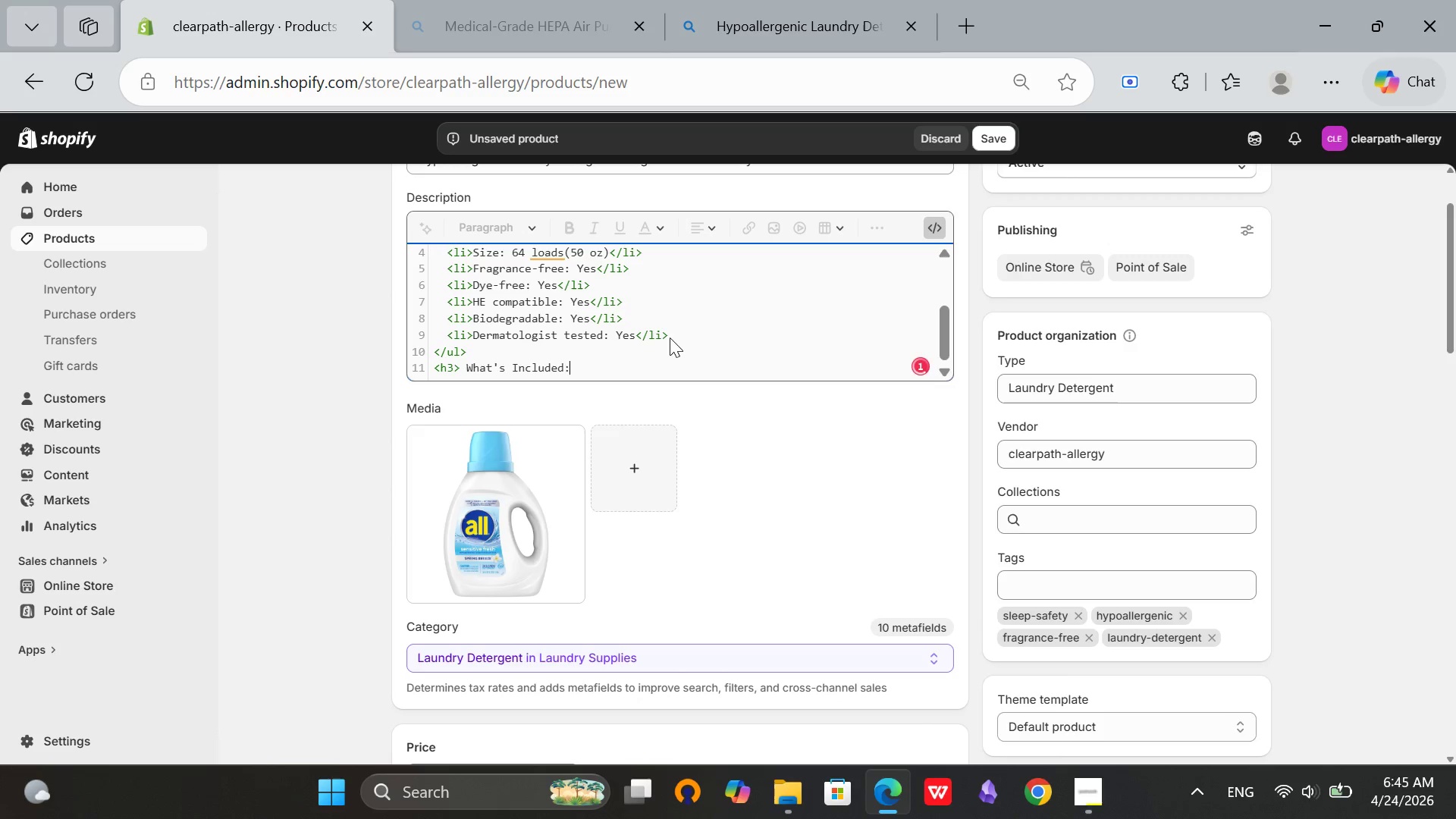 
type(</h3>)
 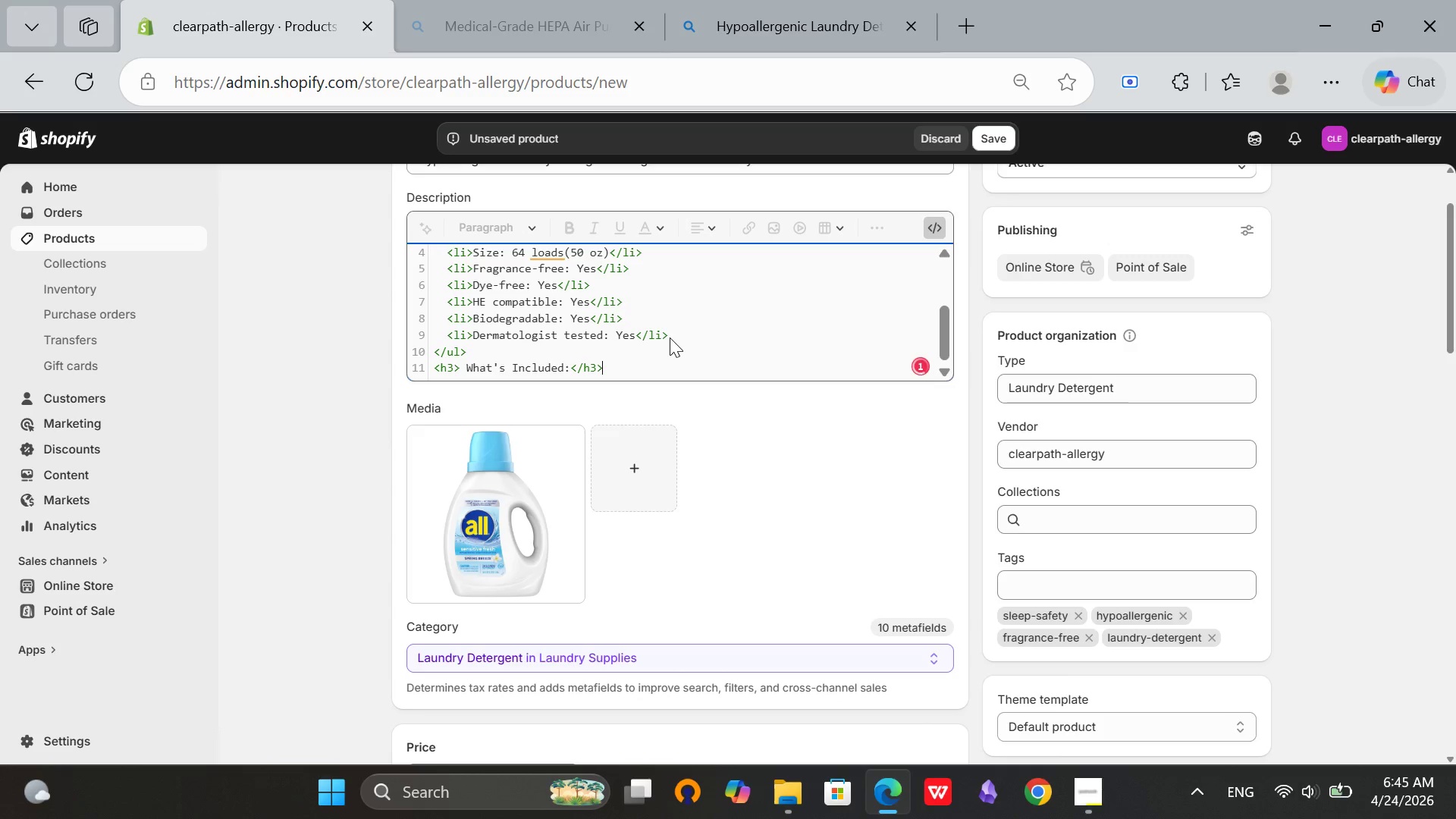 
key(Enter)
 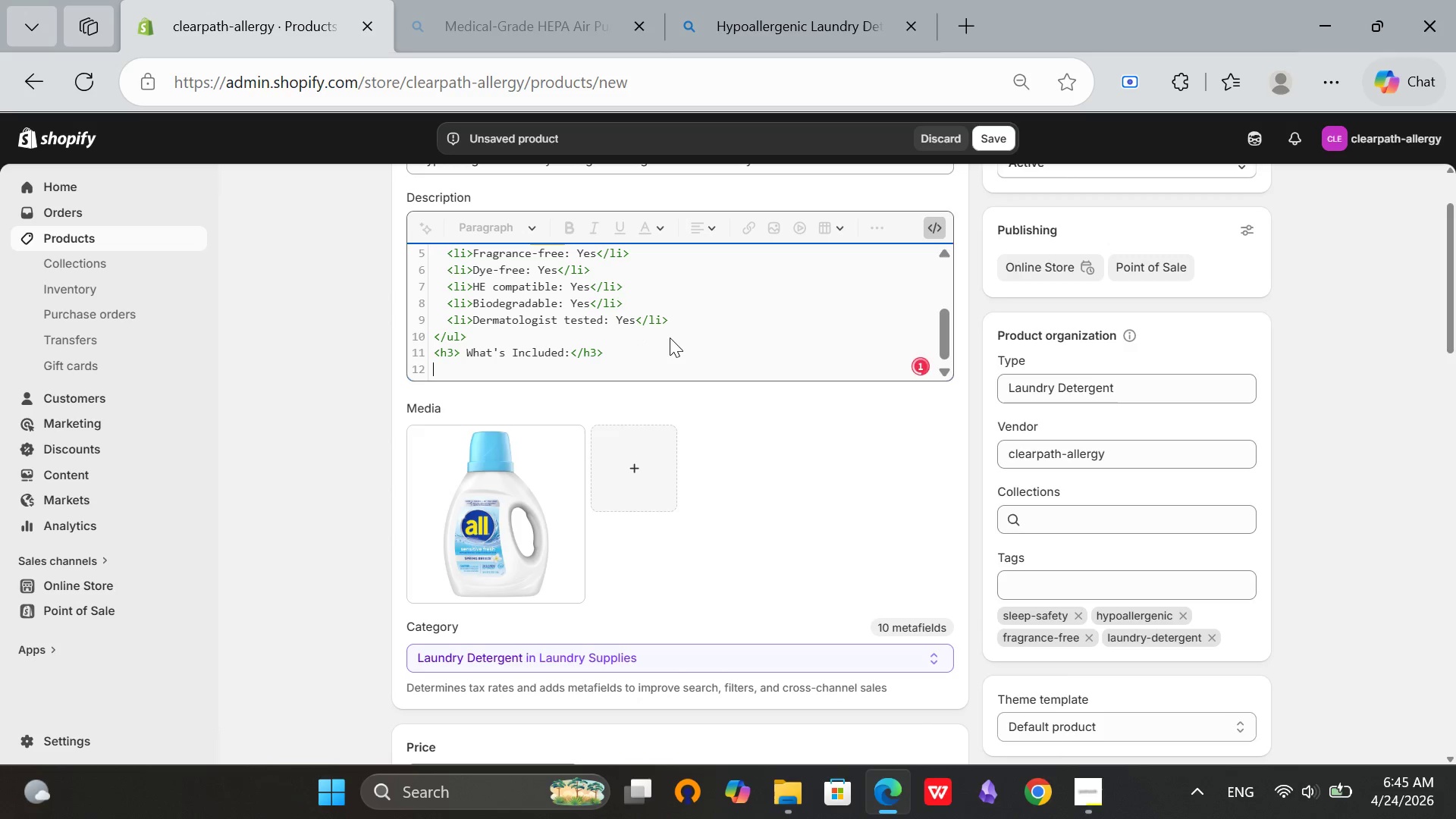 
type(<ul>)
 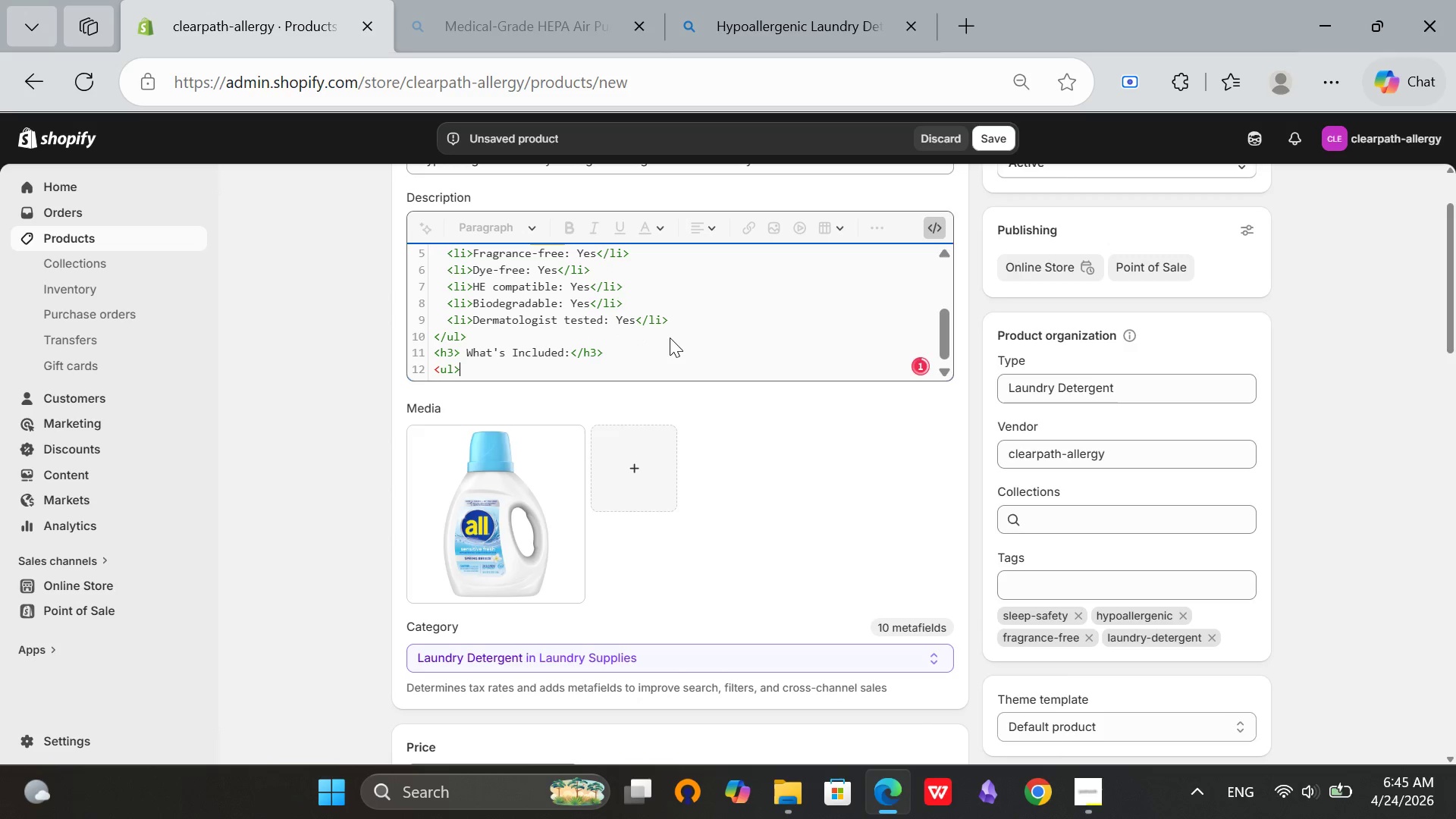 
key(Enter)
 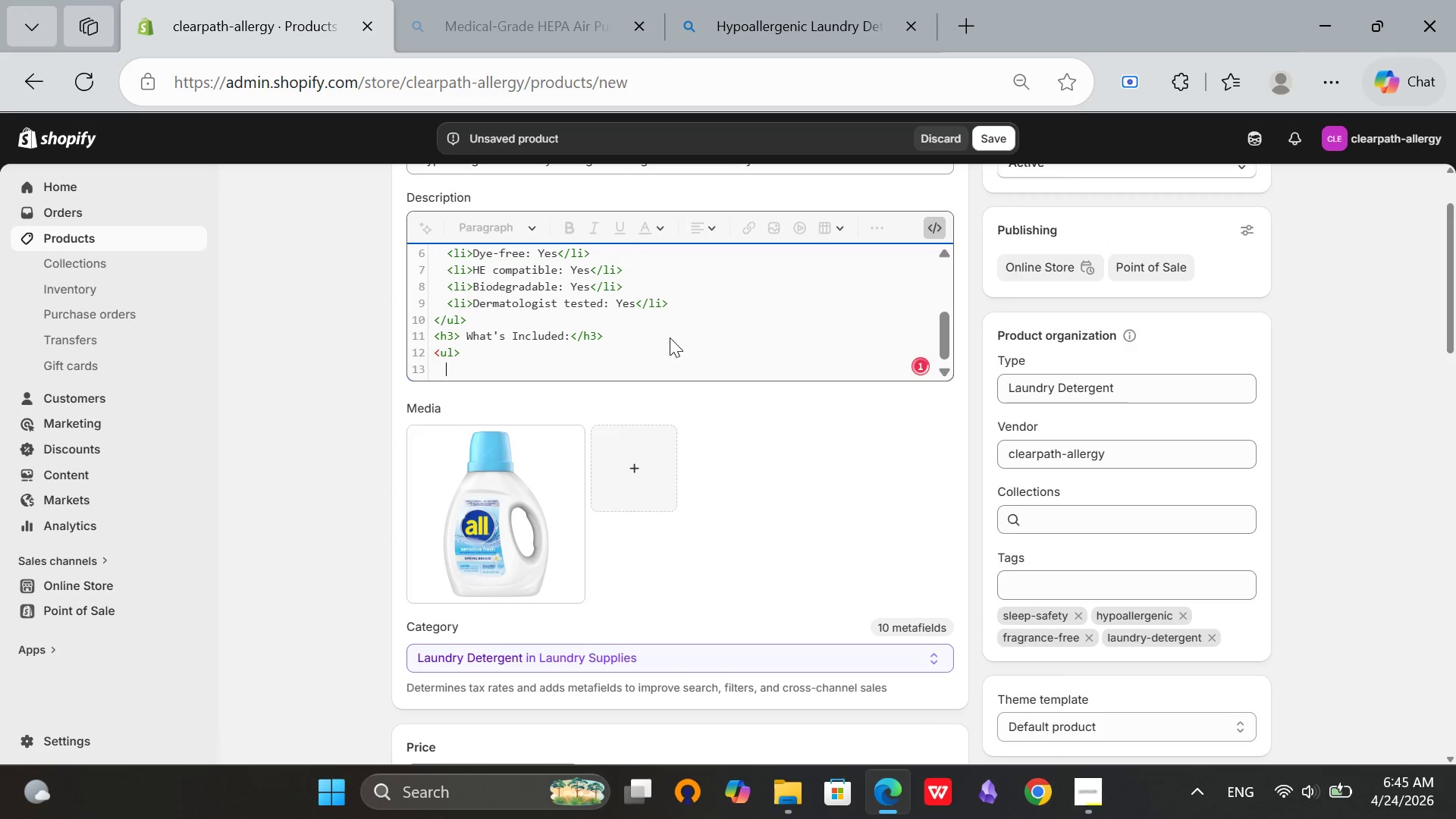 
type(<li>)
 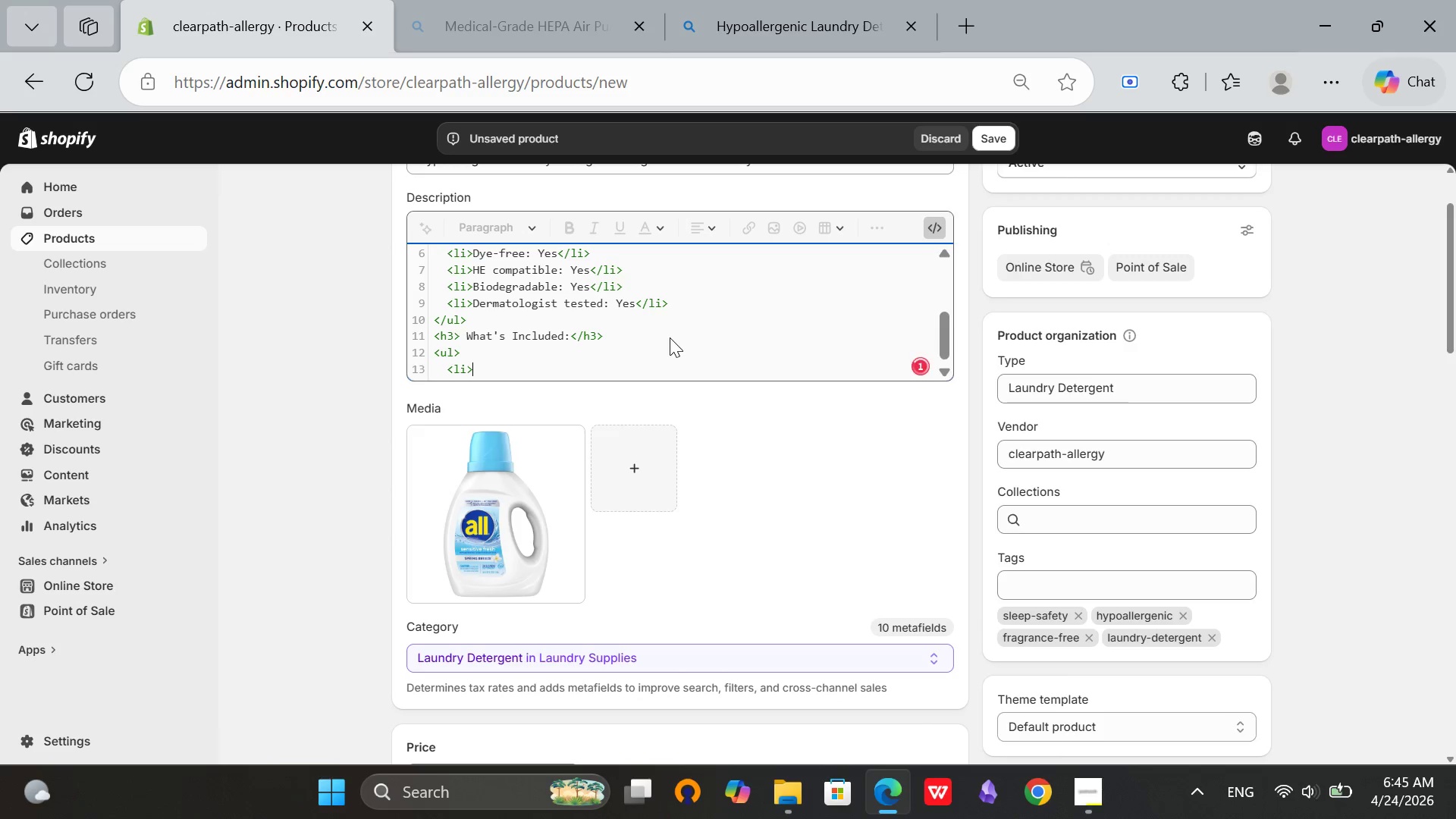 
wait(5.56)
 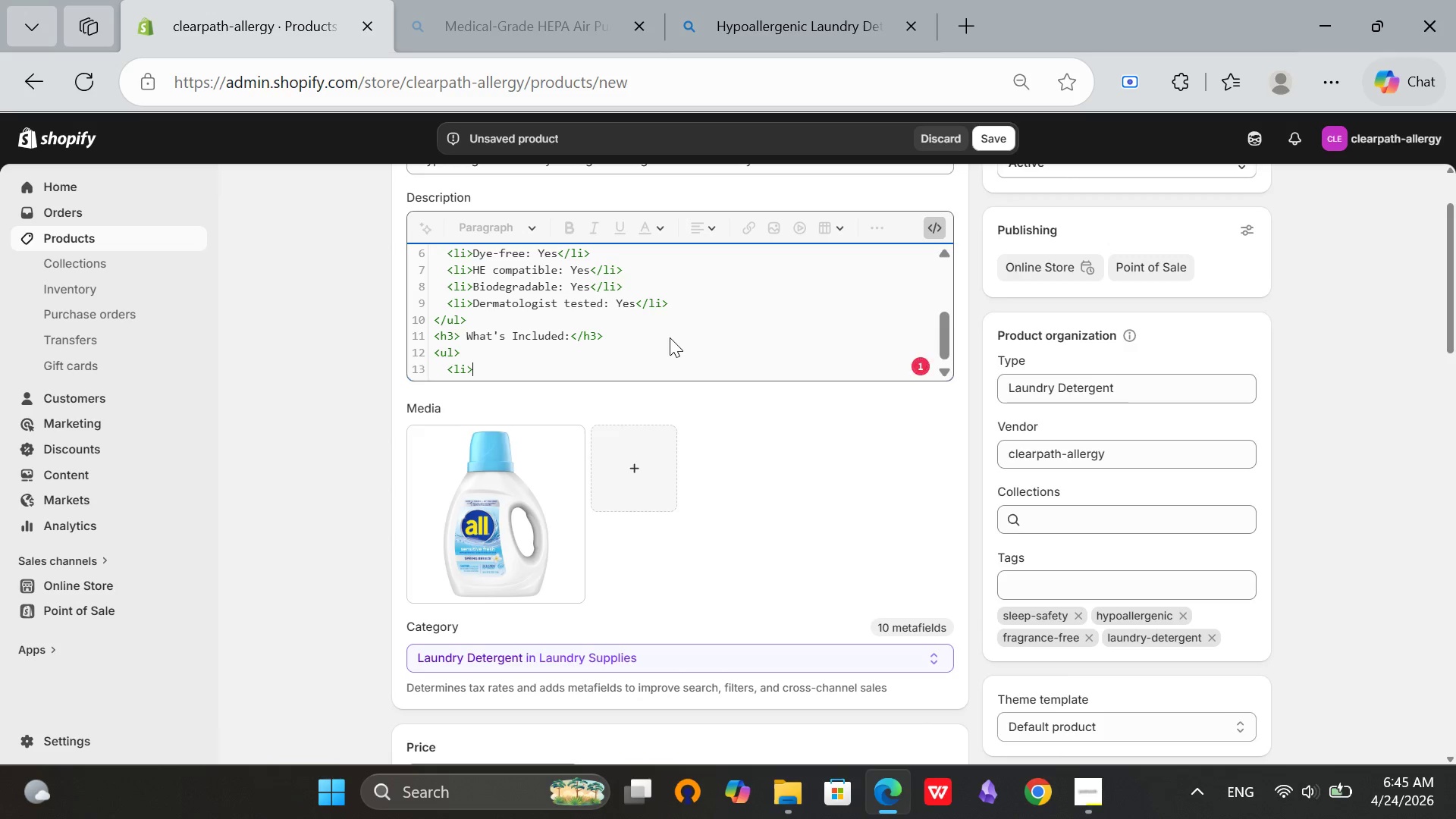 
type(1 bottle os hypoallergenic laundry detergent)
 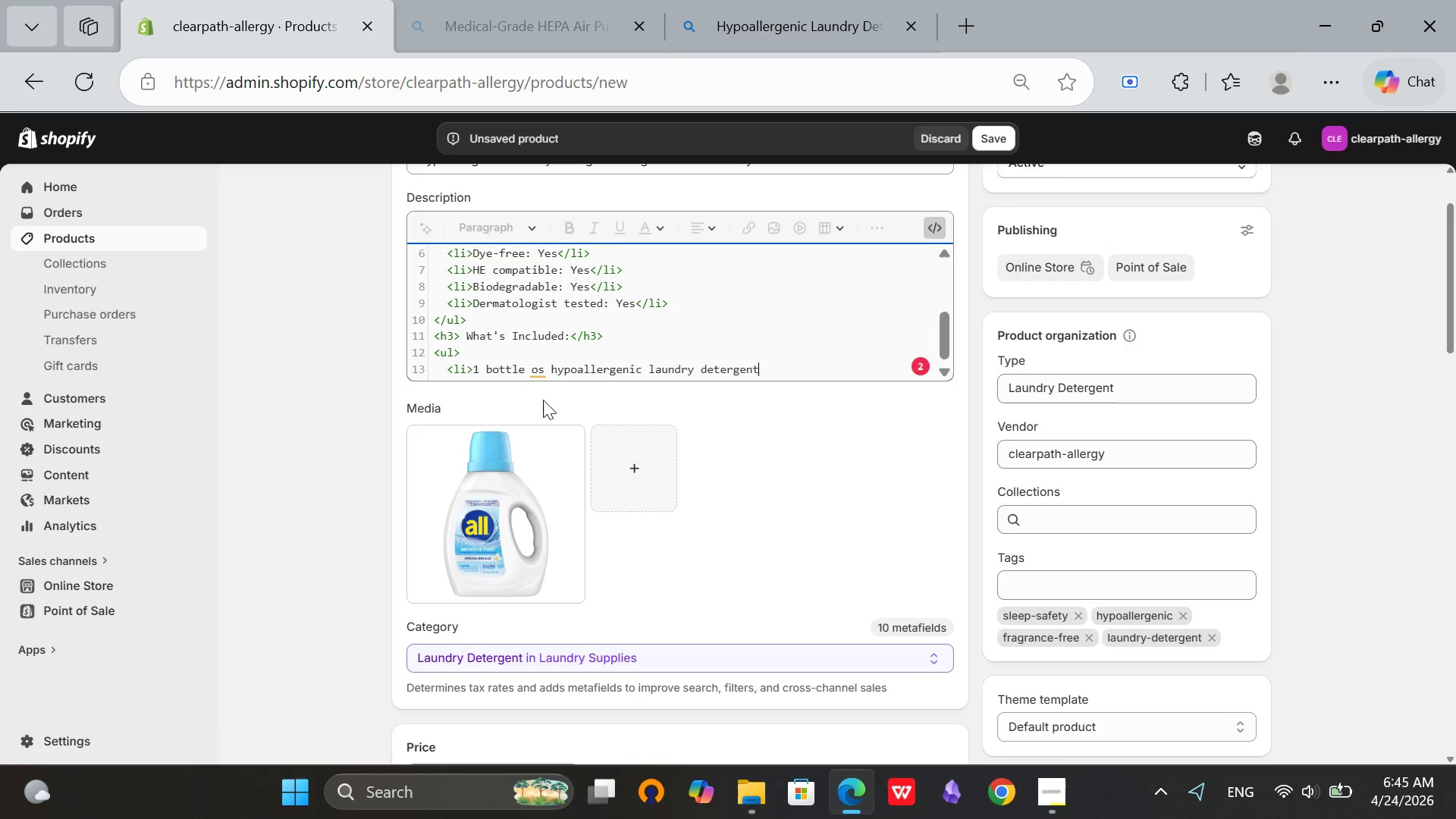 
left_click([544, 372])
 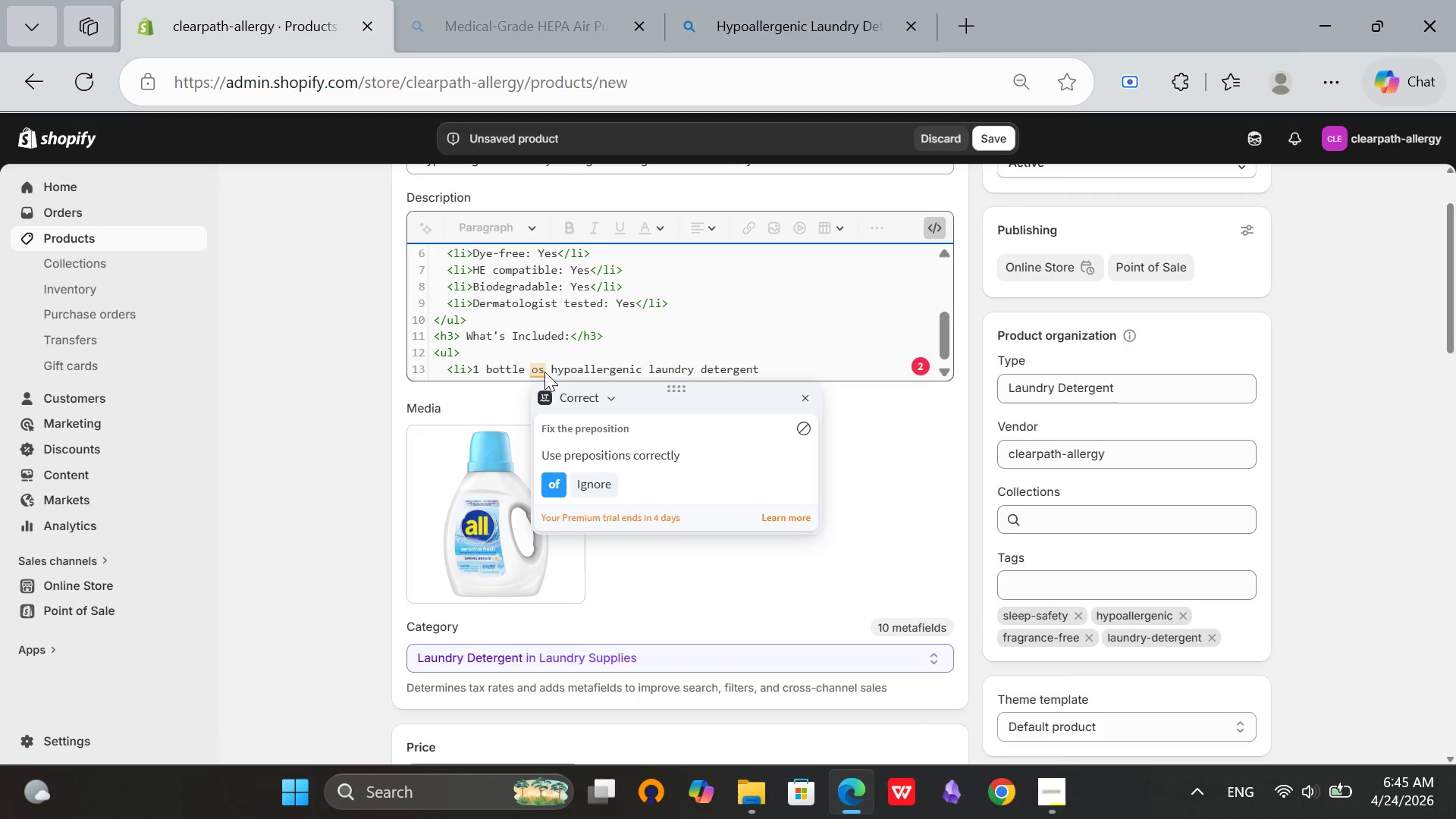 
left_click([544, 372])
 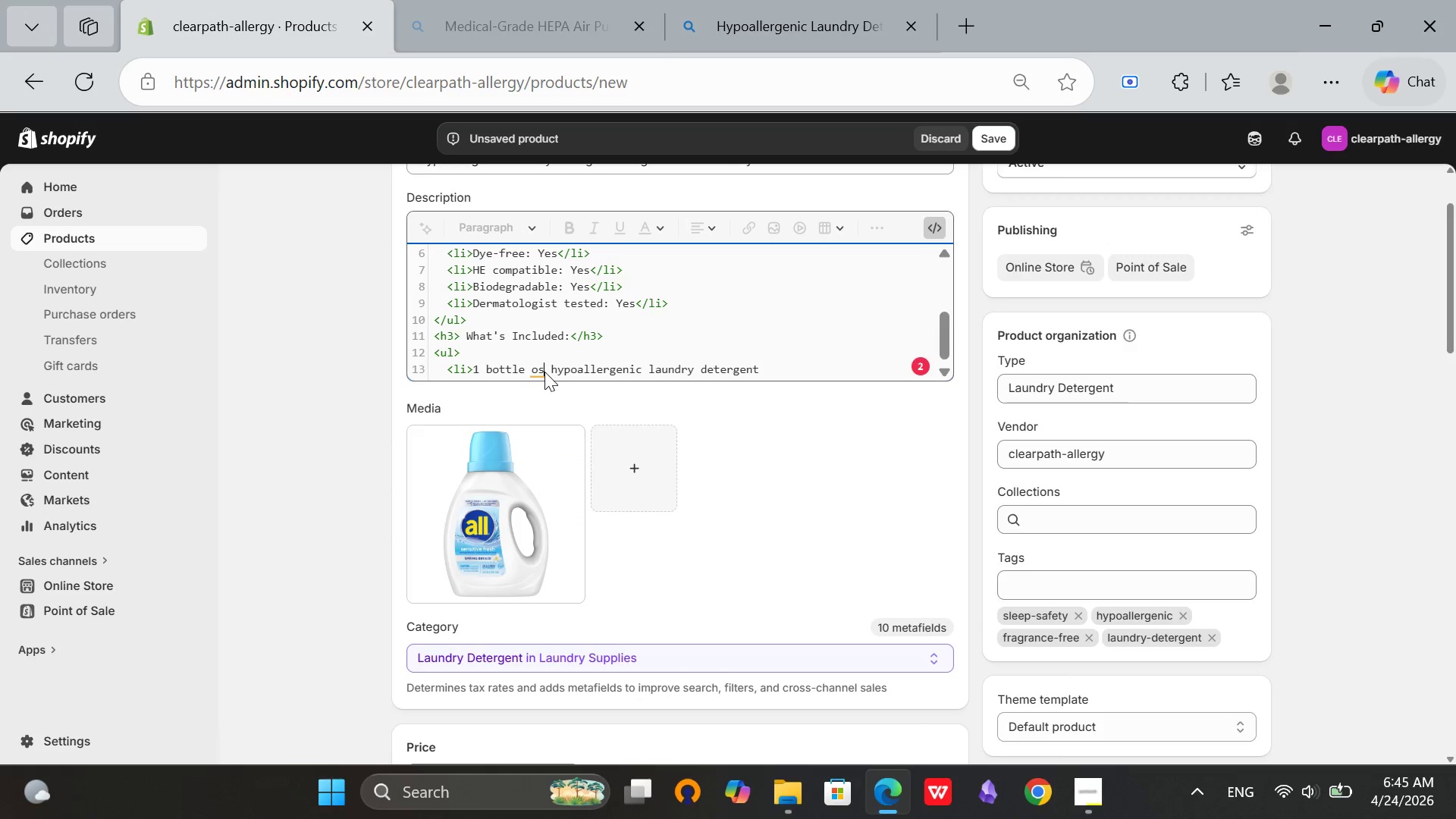 
key(Backspace)
 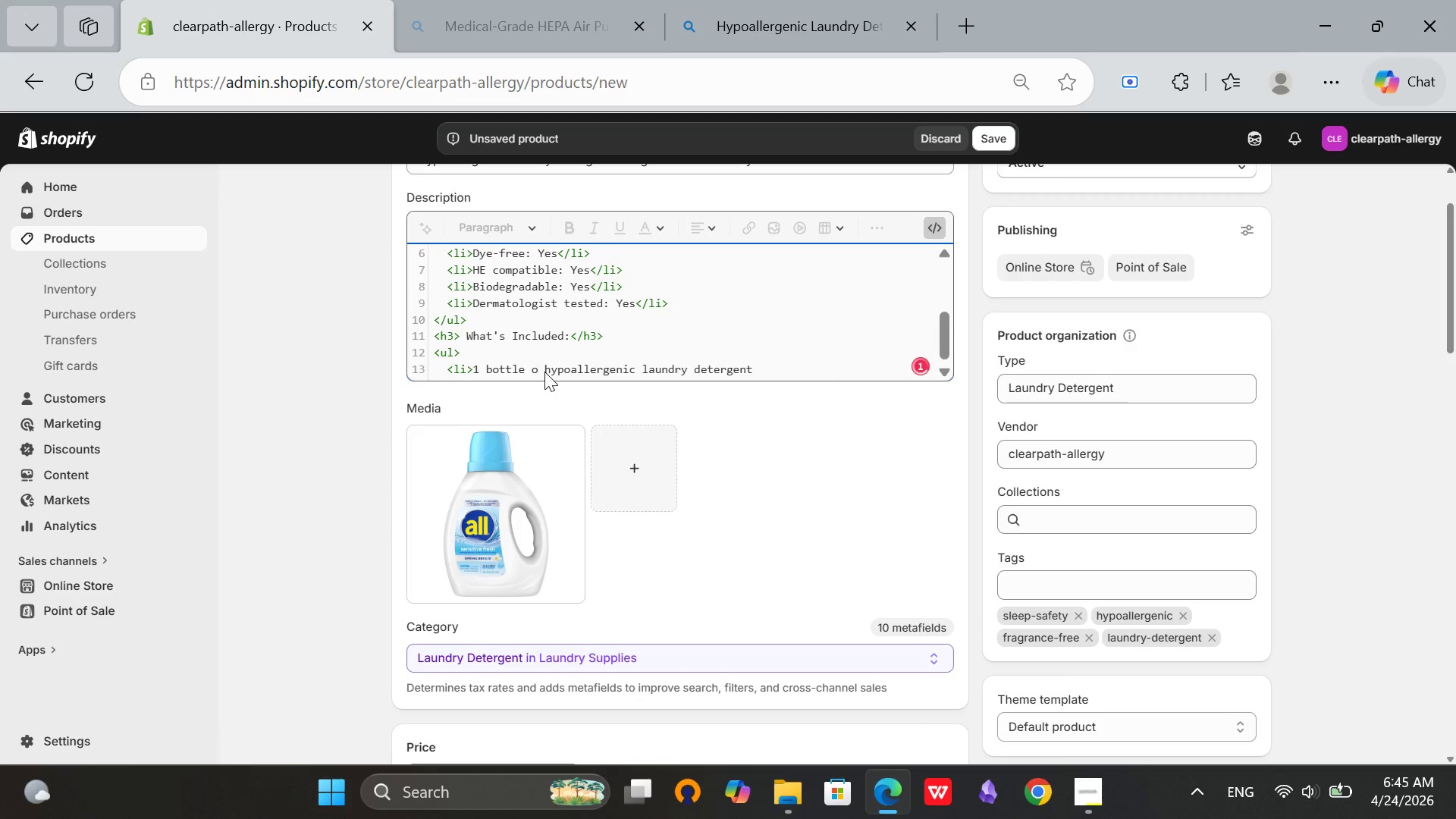 
key(F)
 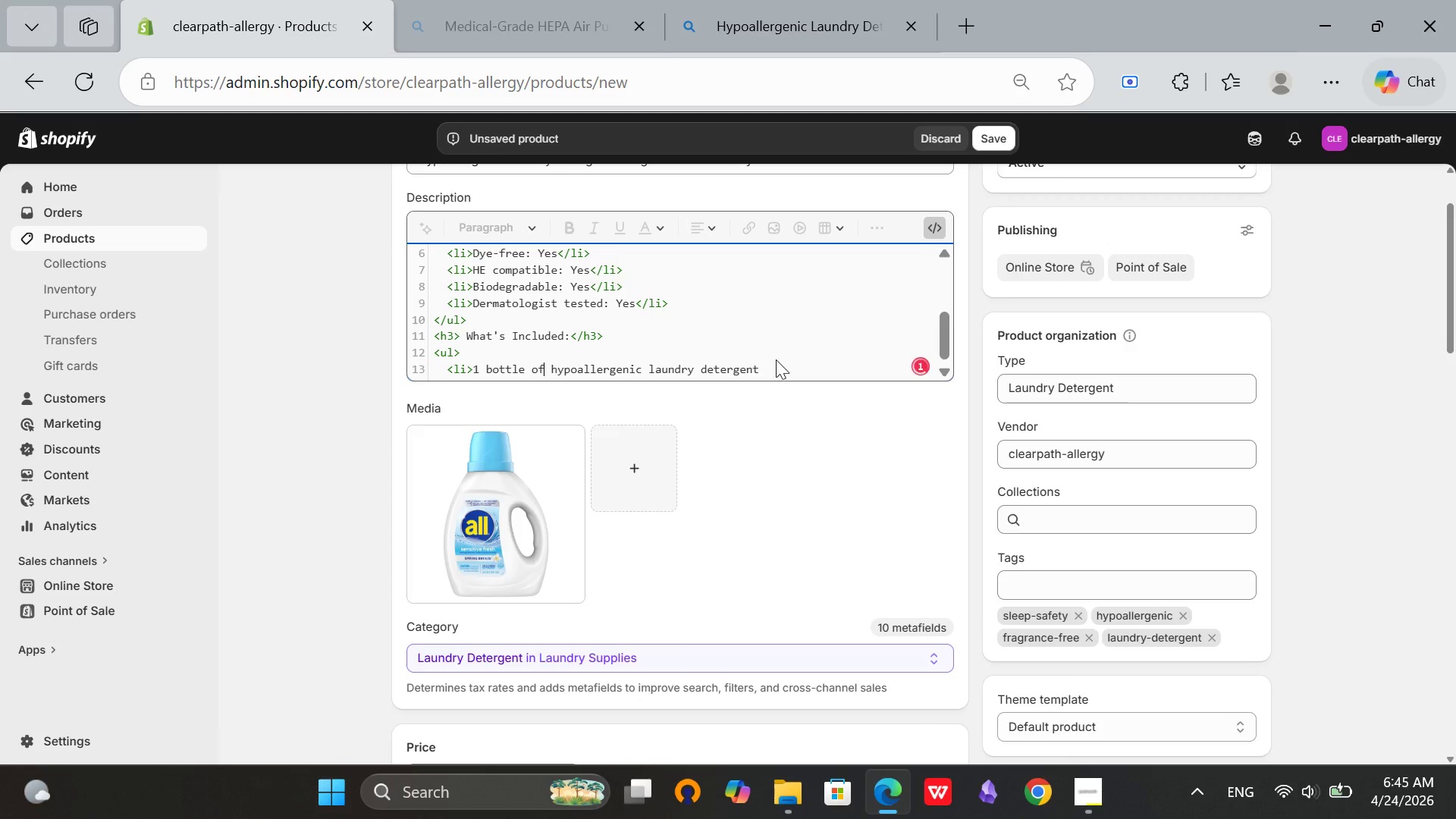 
left_click([783, 362])
 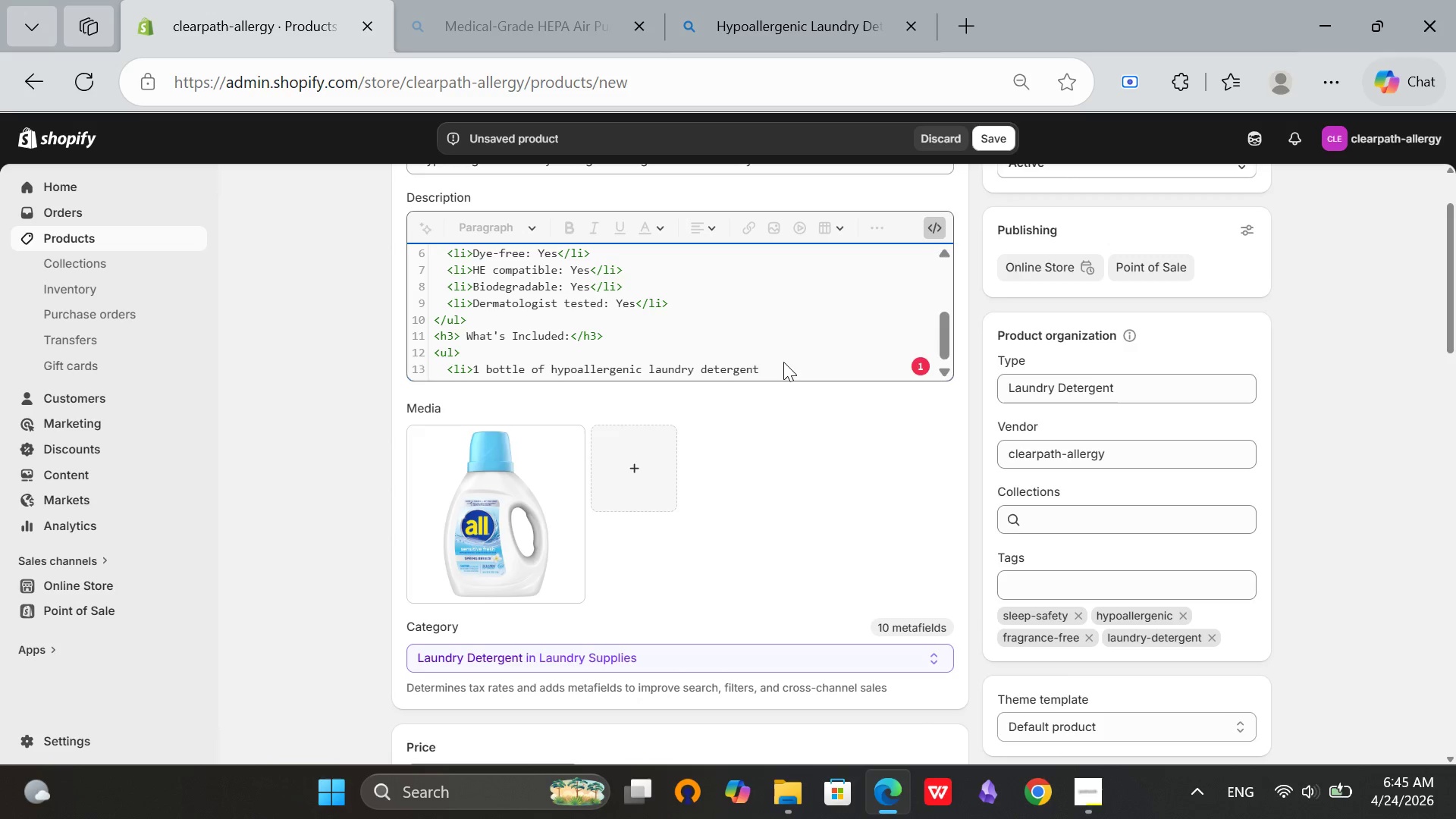 
type(</li>)
 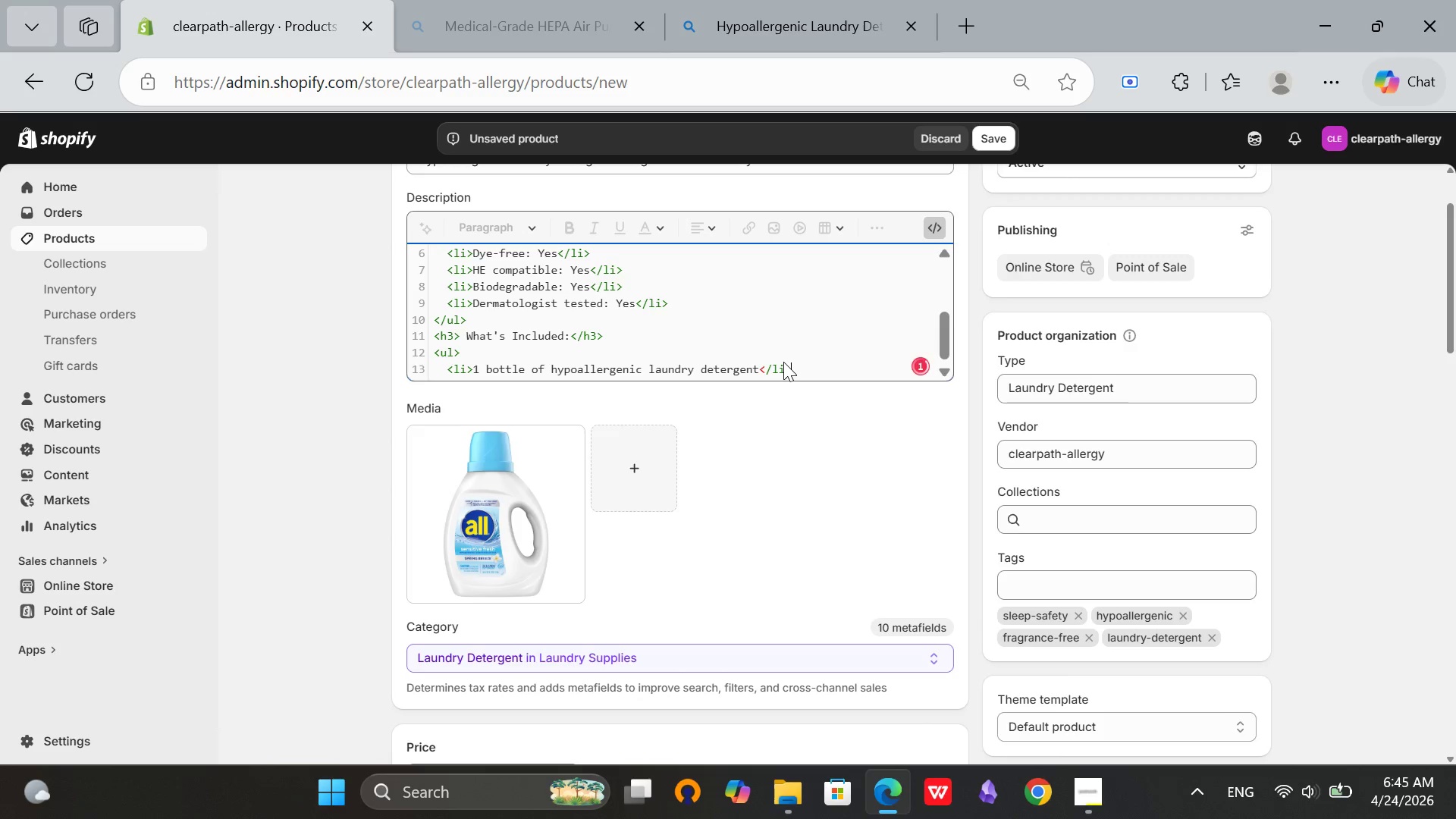 
 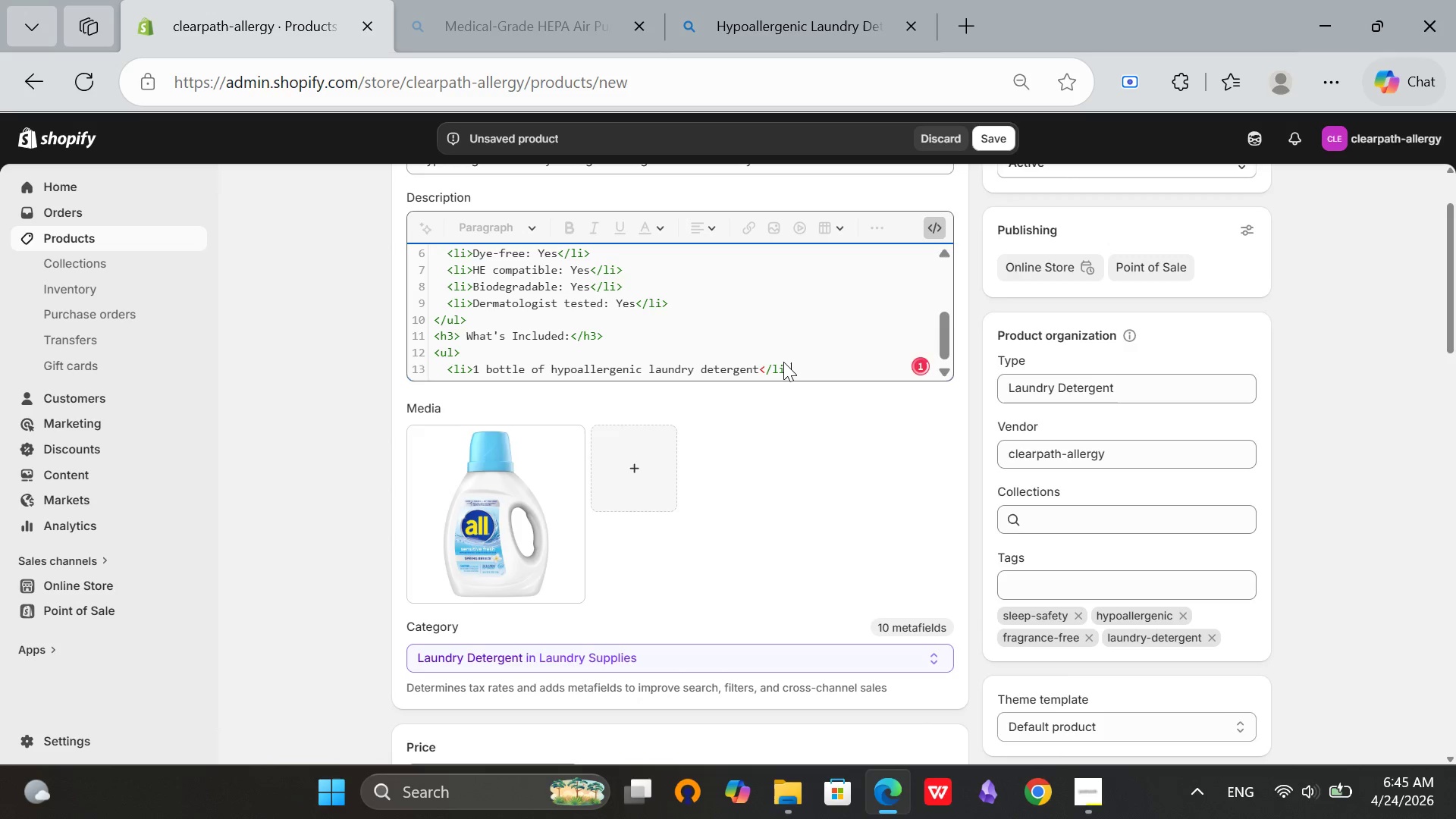 
key(Enter)
 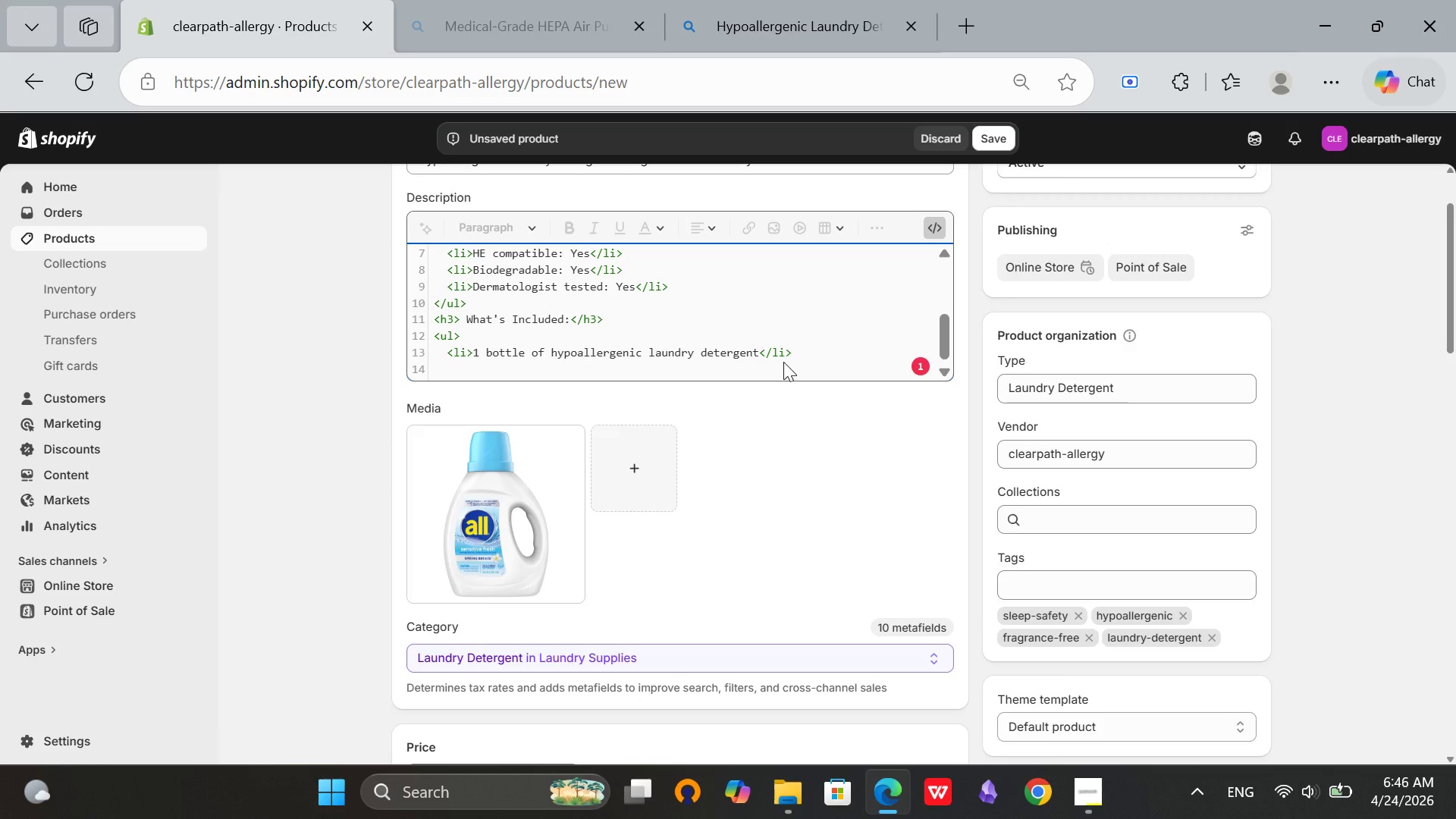 
wait(6.31)
 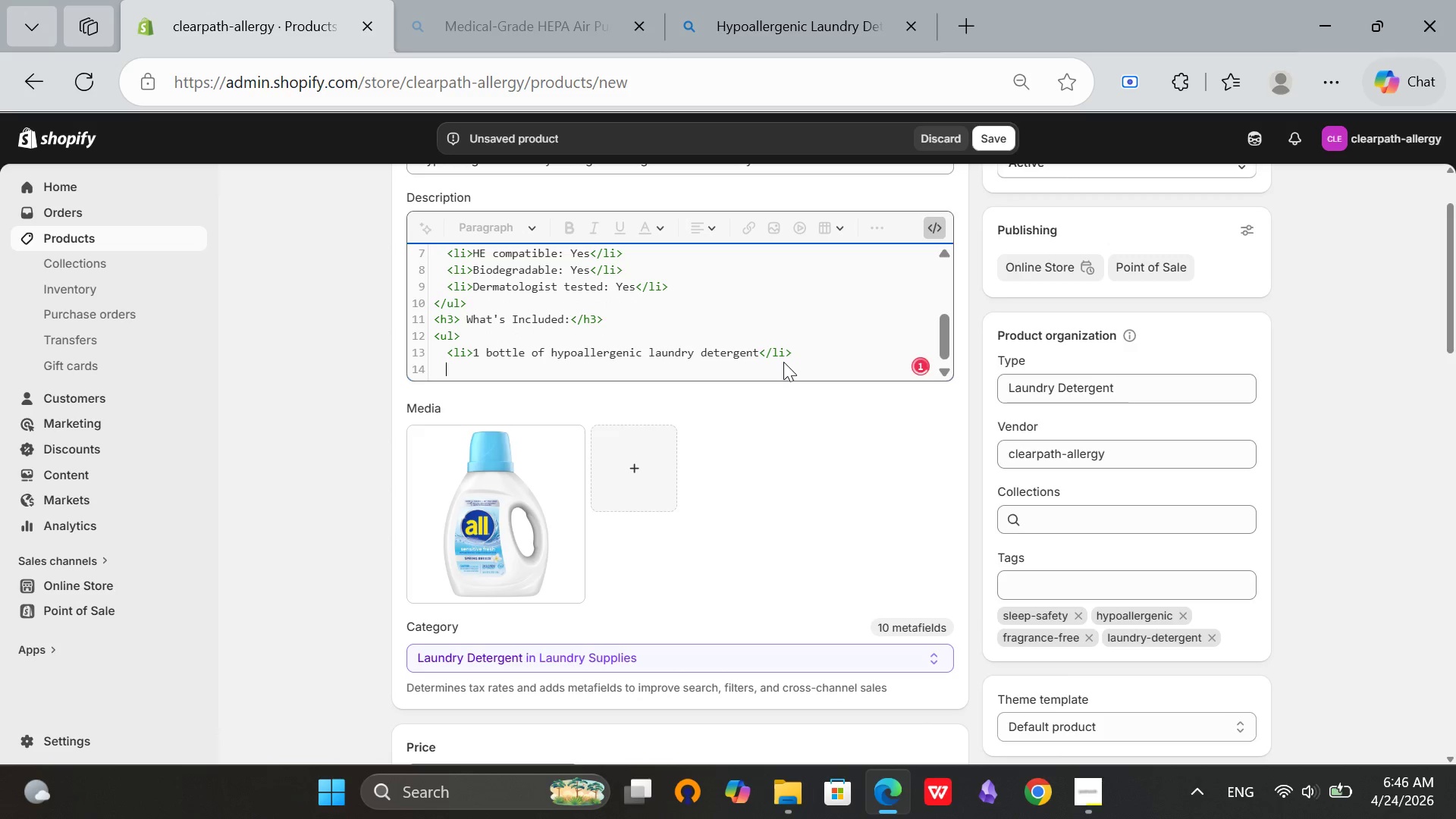 
key(Backspace)
type(</ul>)
 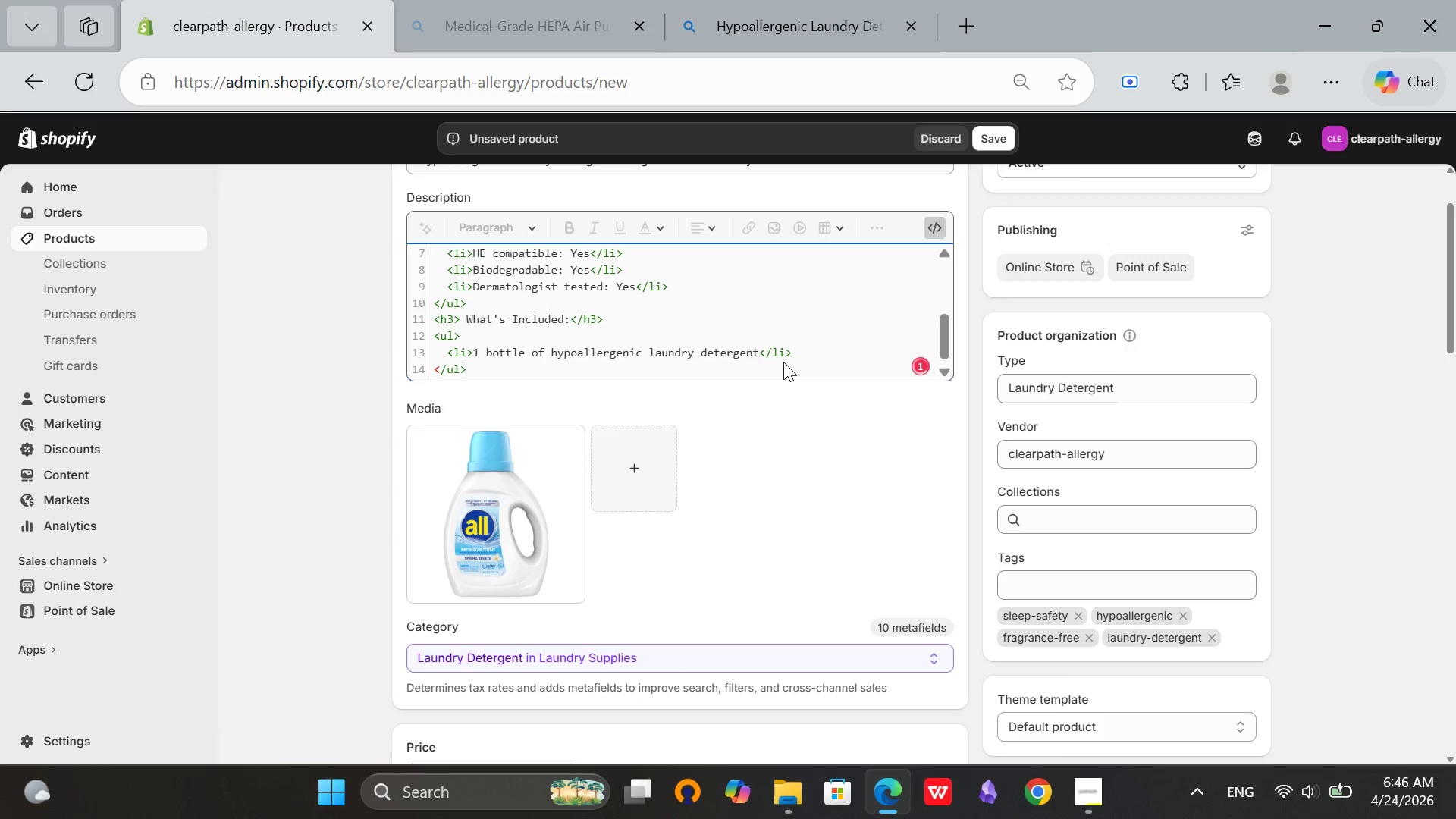 
key(Enter)
 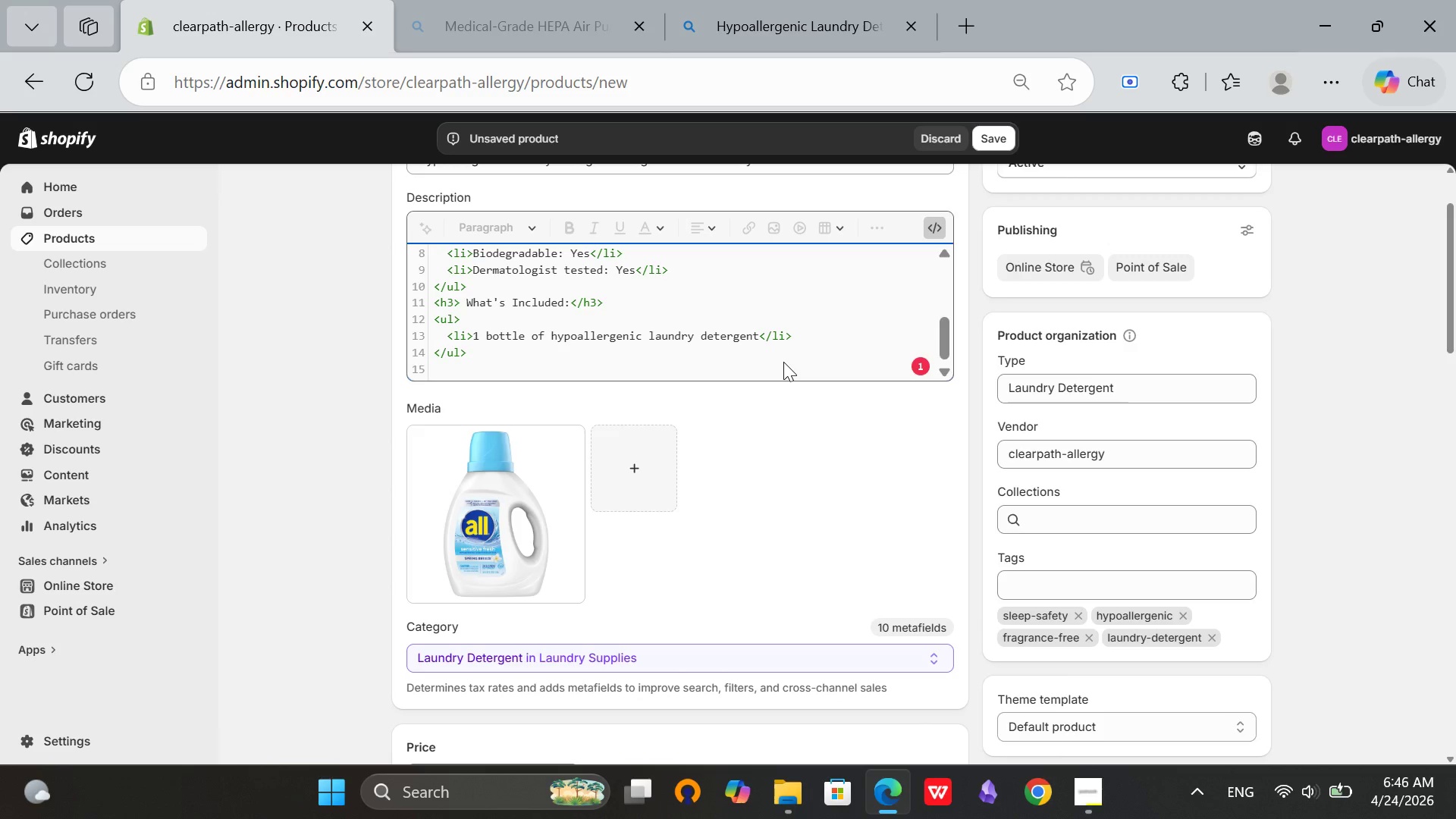 
type(<p>Ue 1-2 ounces per load. For best resuts, add an extra rinse)
 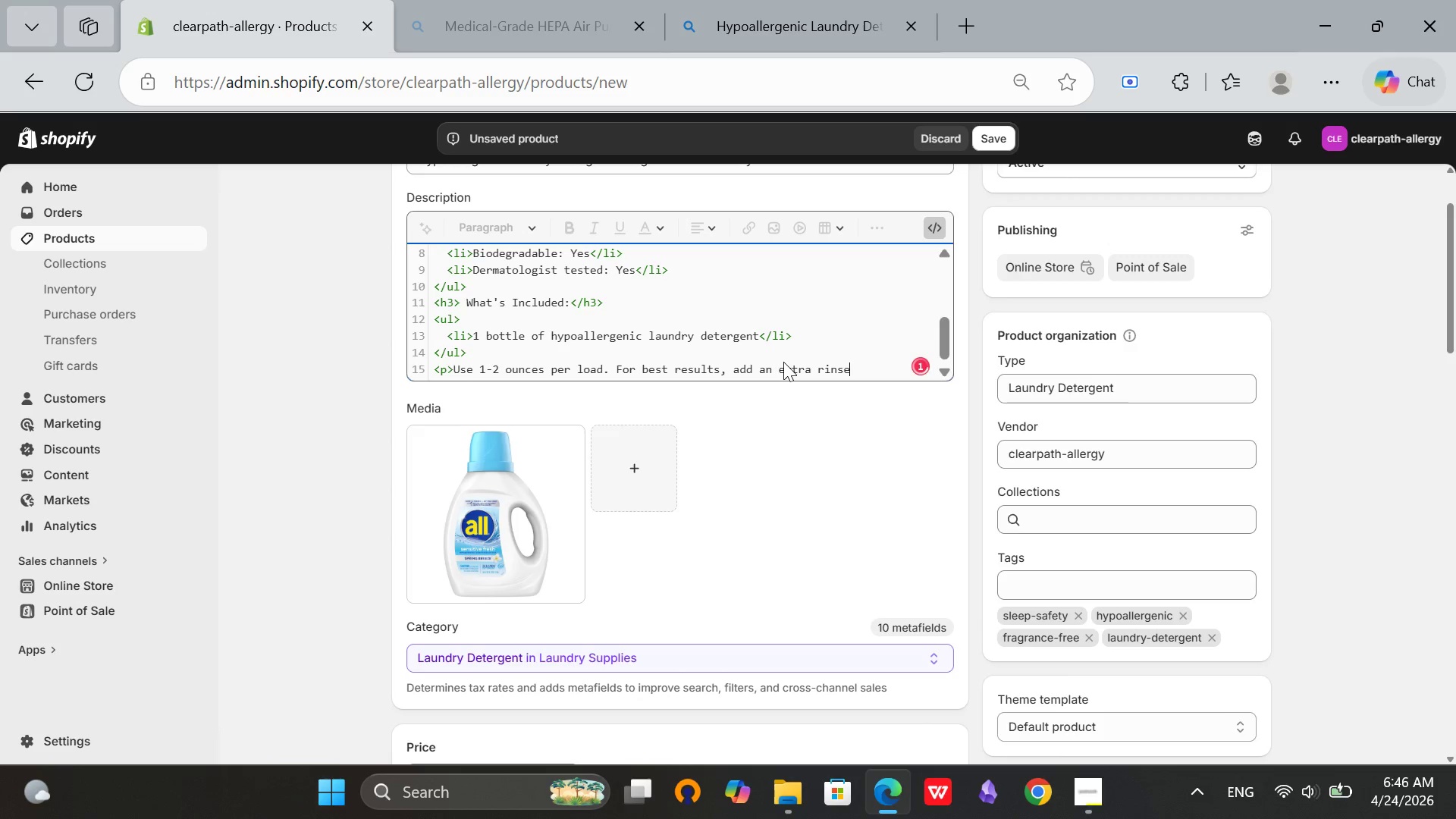 
type( cycle.</p>)
 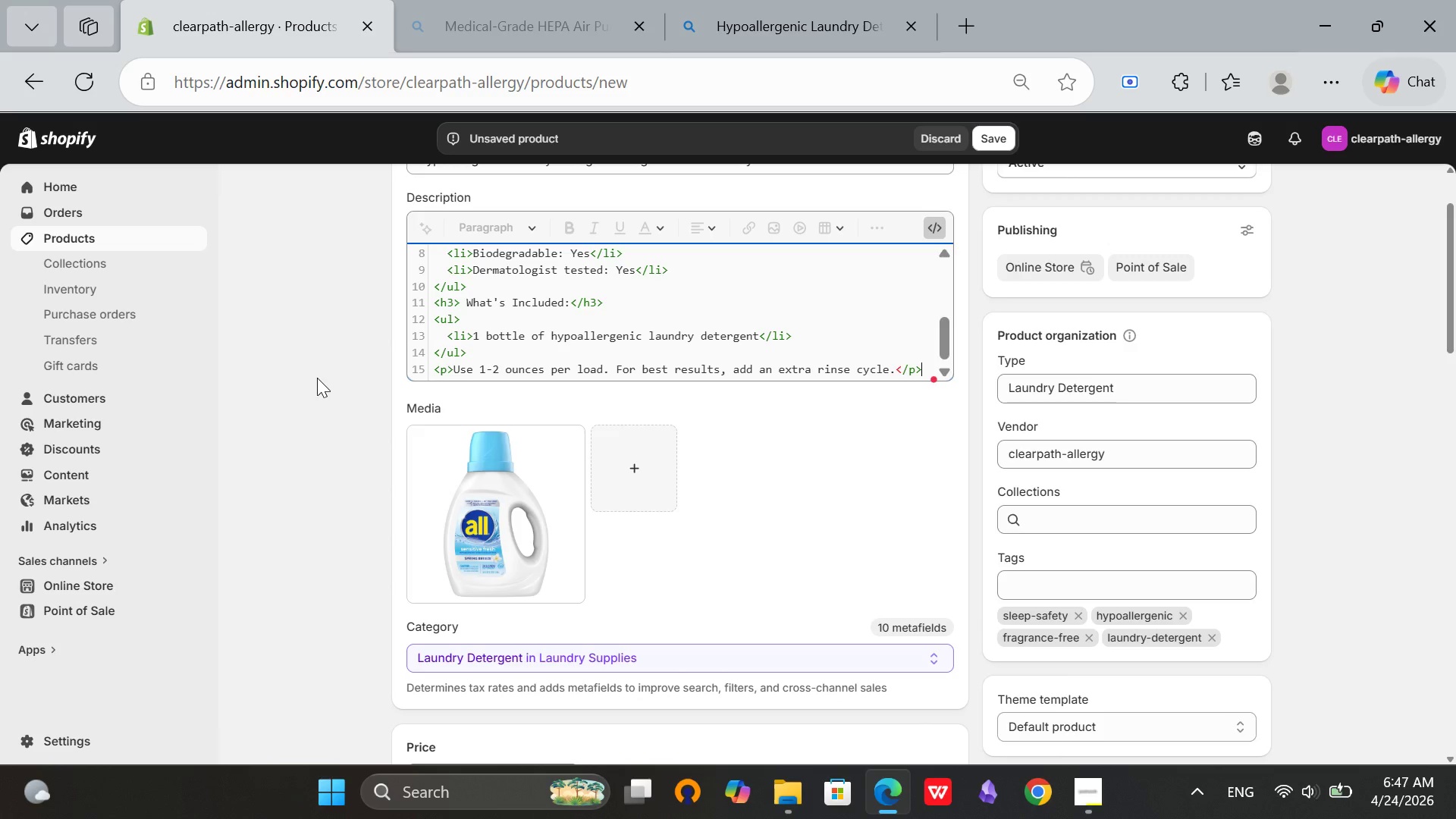 
left_click([31, 145])
 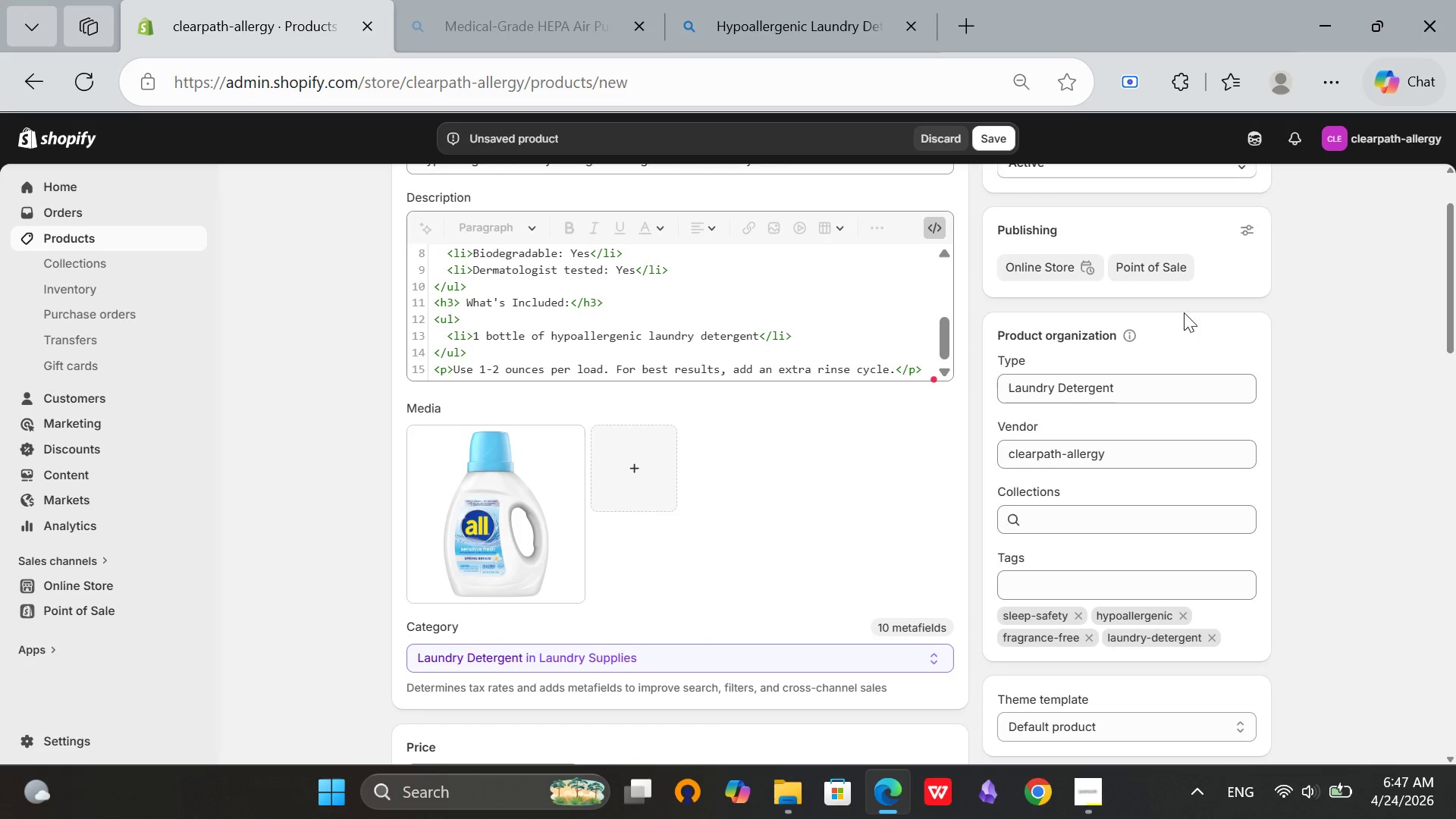 
scroll: coordinate [1212, 318], scroll_direction: down, amount: 5.0
 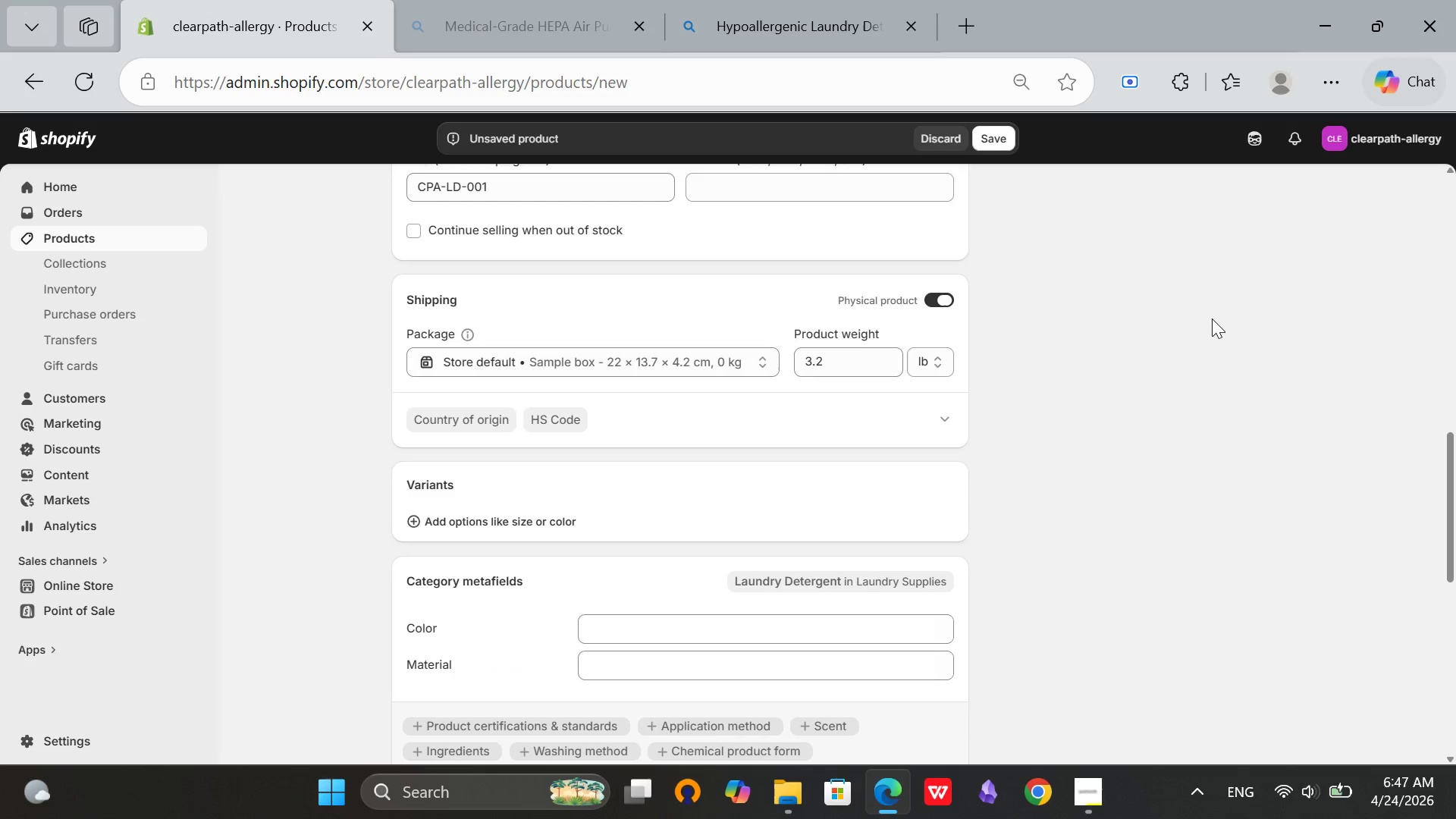 
scroll: coordinate [1199, 322], scroll_direction: up, amount: 7.0
 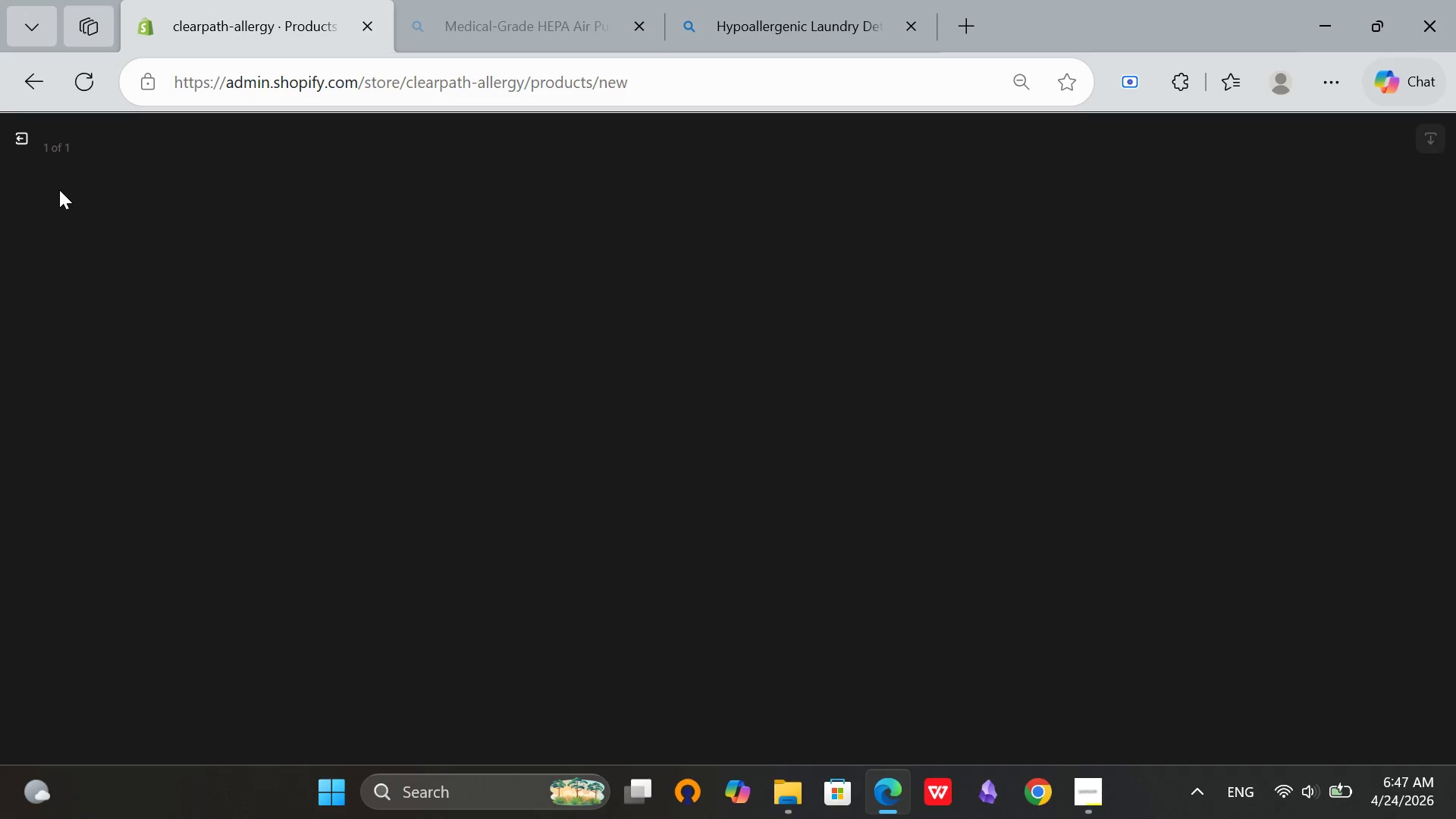 
left_click([8, 130])
 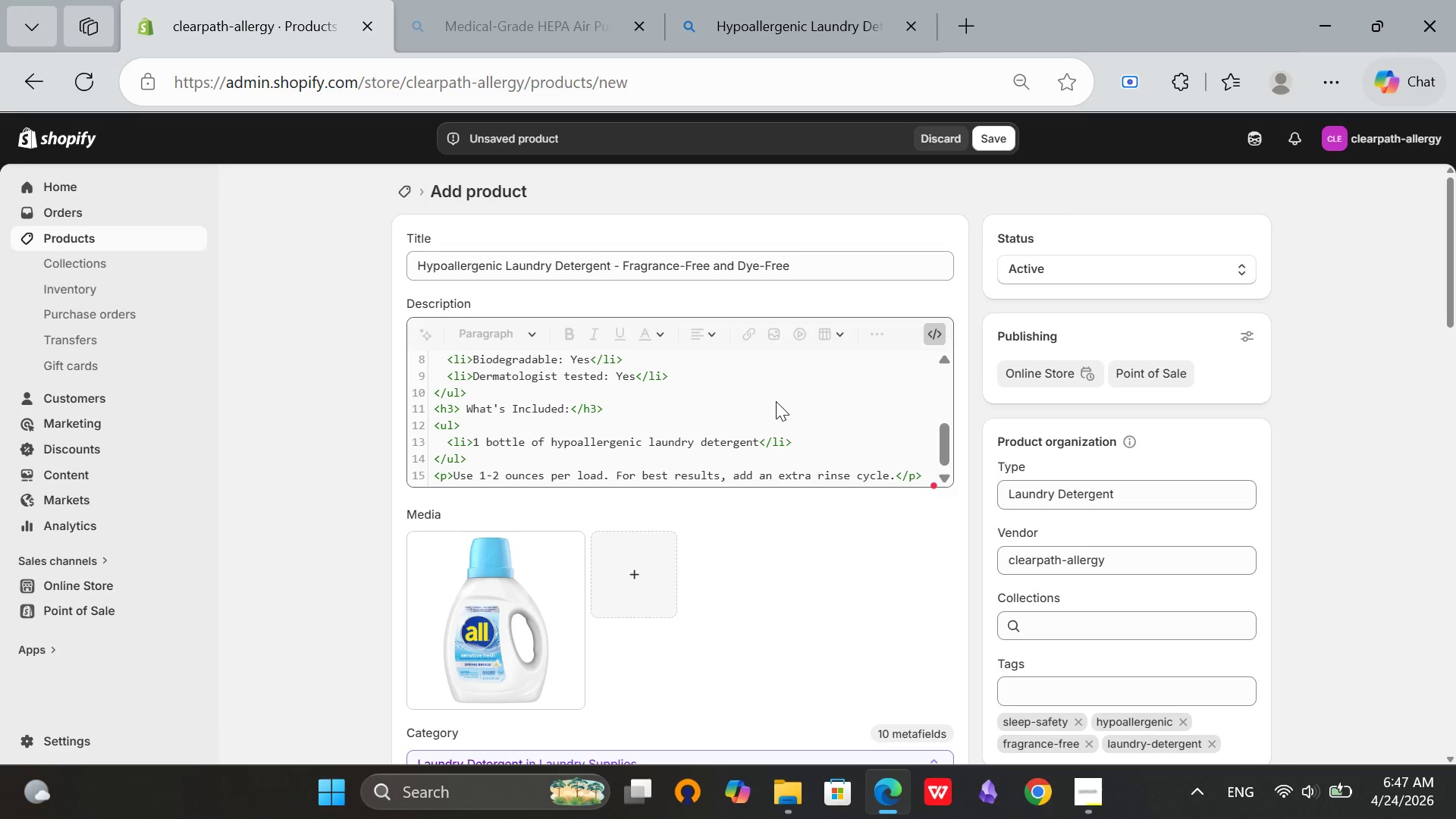 
left_click([776, 402])
 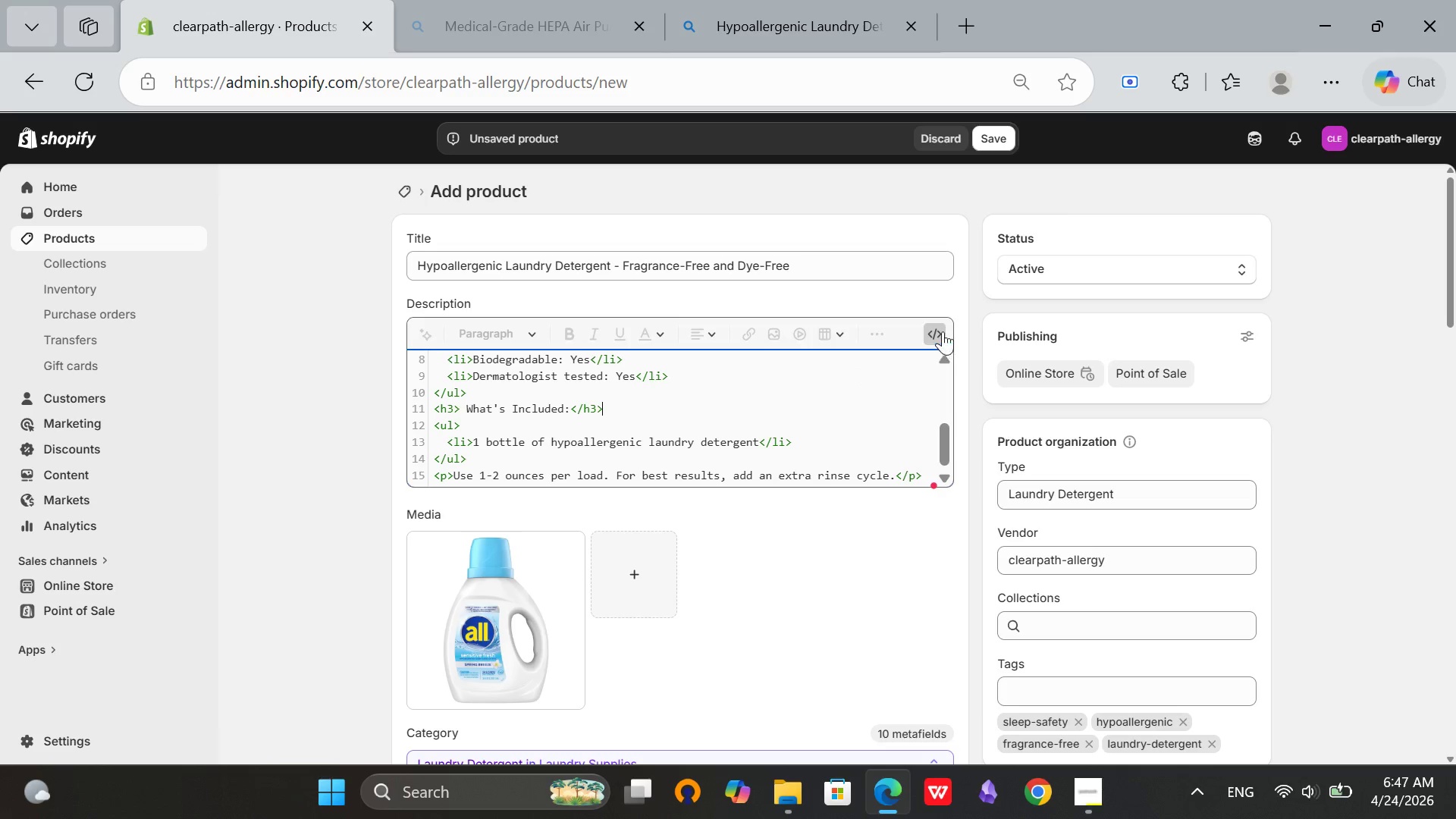 
left_click([943, 331])
 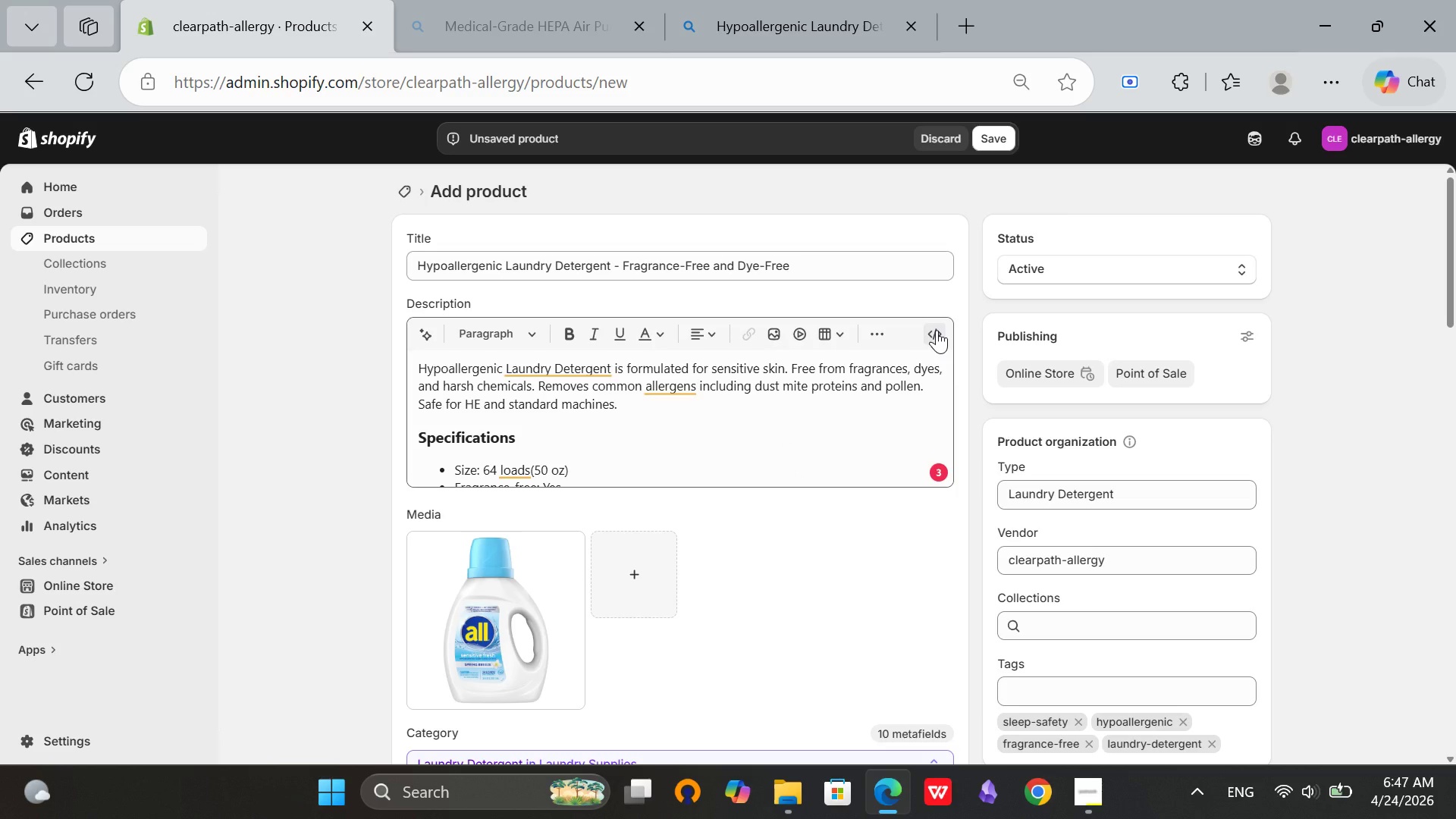 
scroll: coordinate [727, 235], scroll_direction: down, amount: 4.0
 